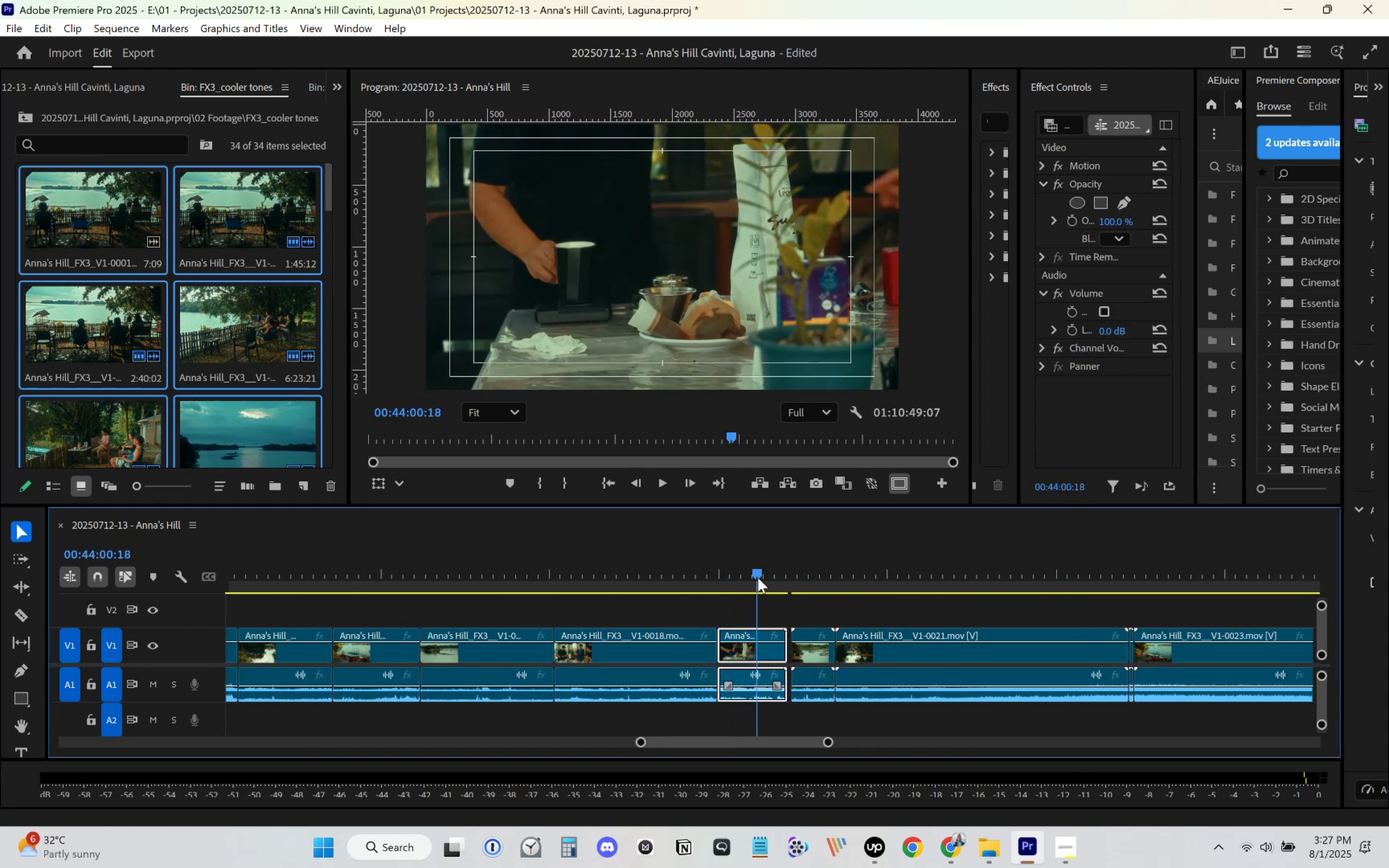 
key(Space)
 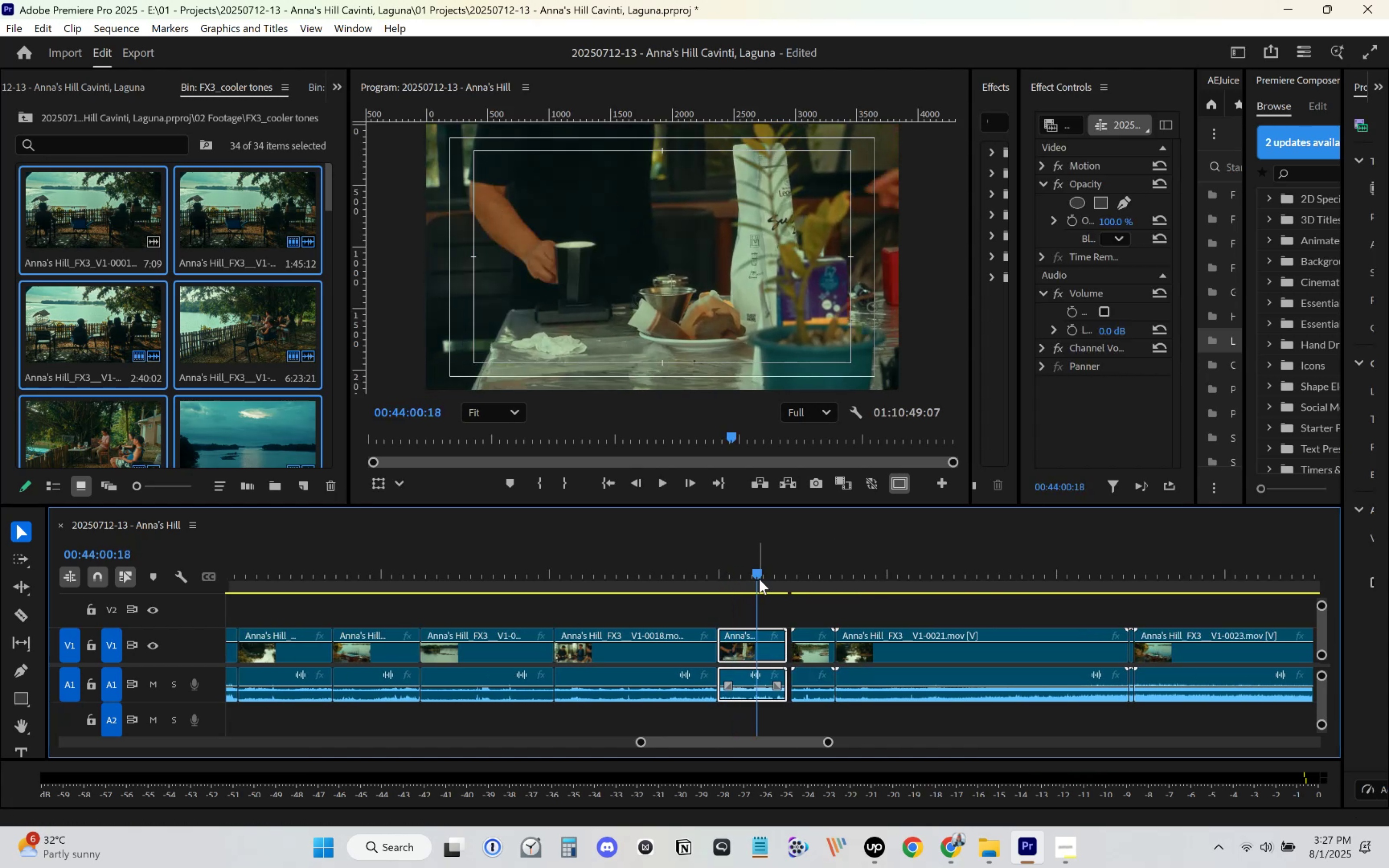 
mouse_move([788, 657])
 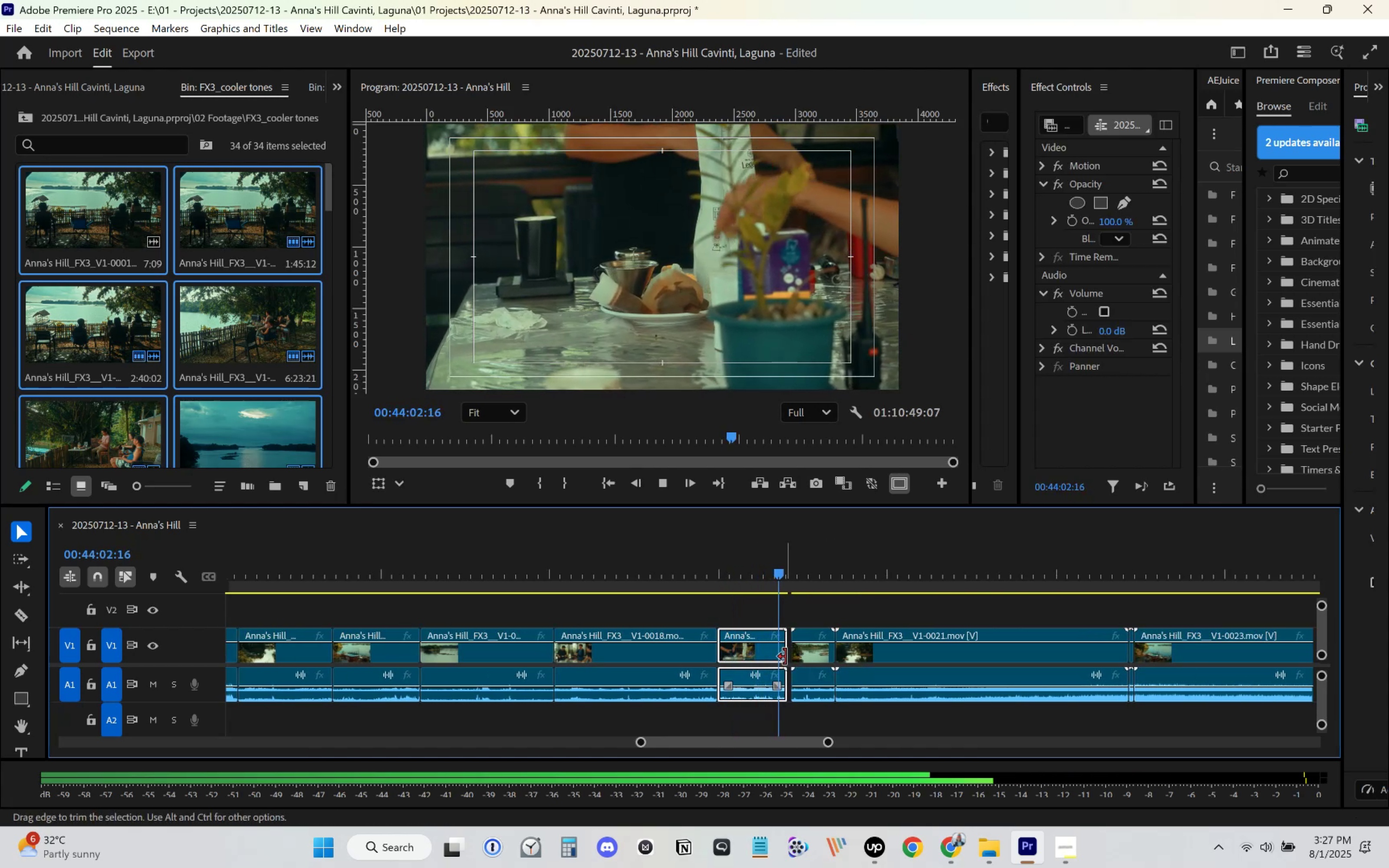 
key(Space)
 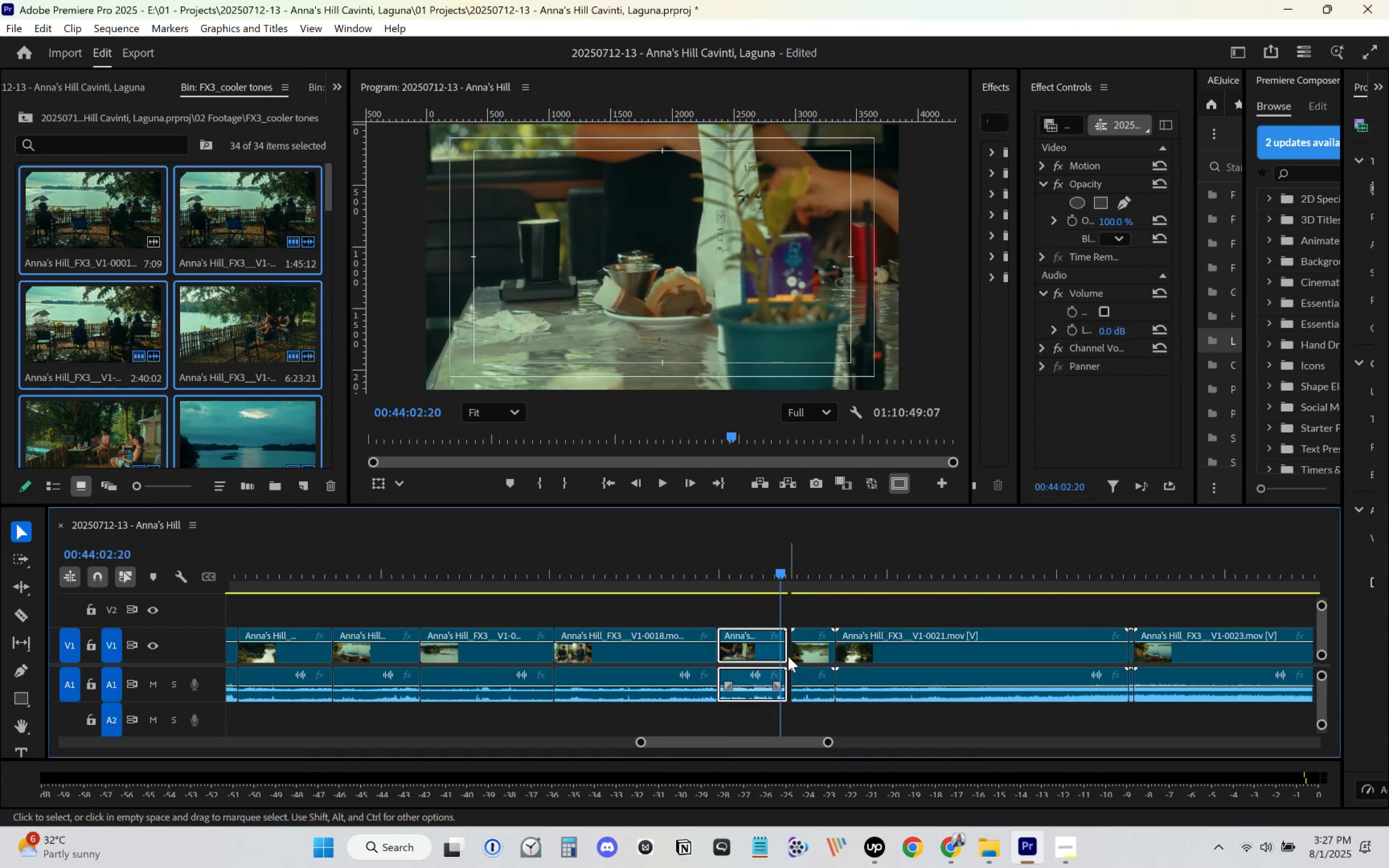 
key(Space)
 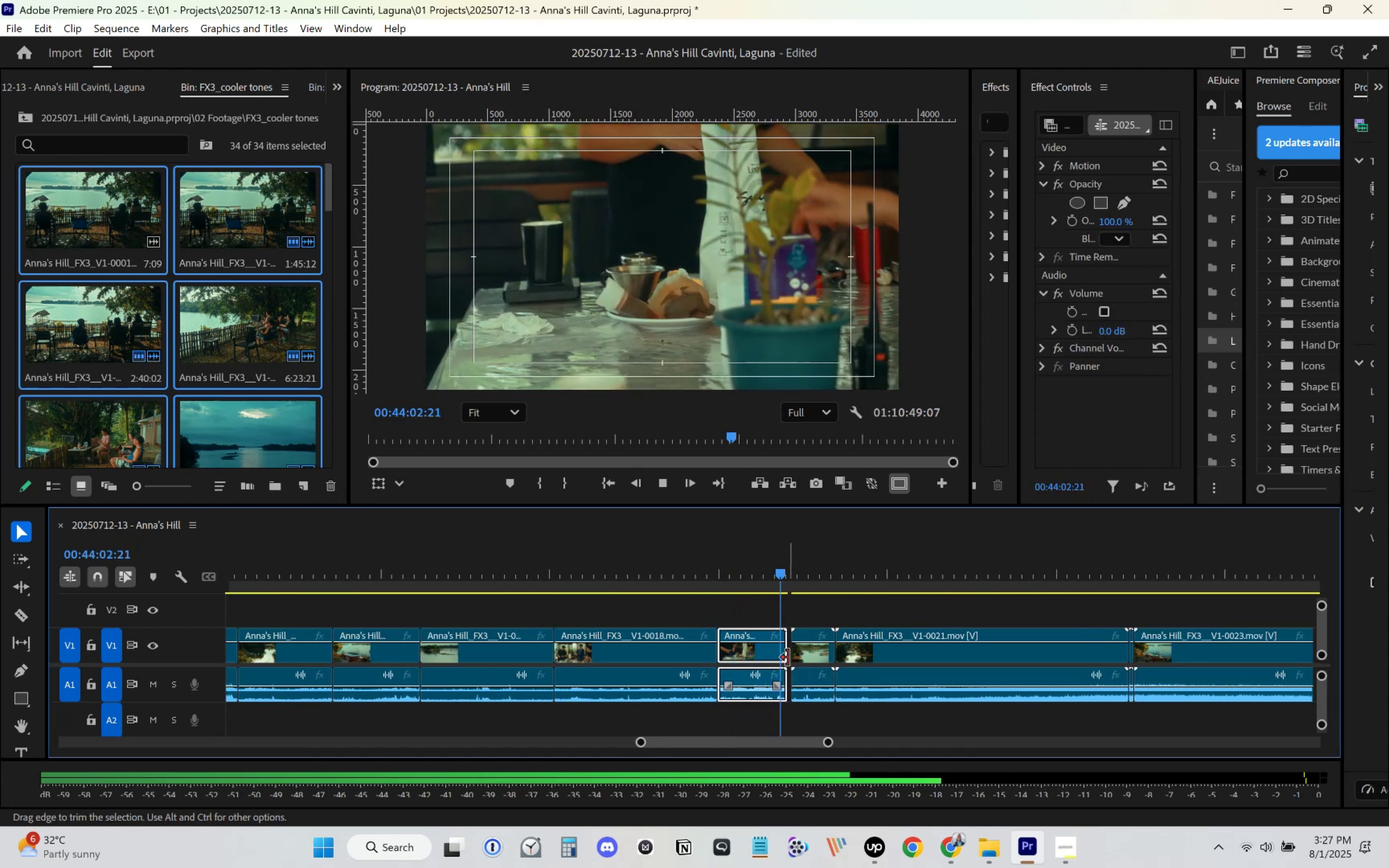 
key(Space)
 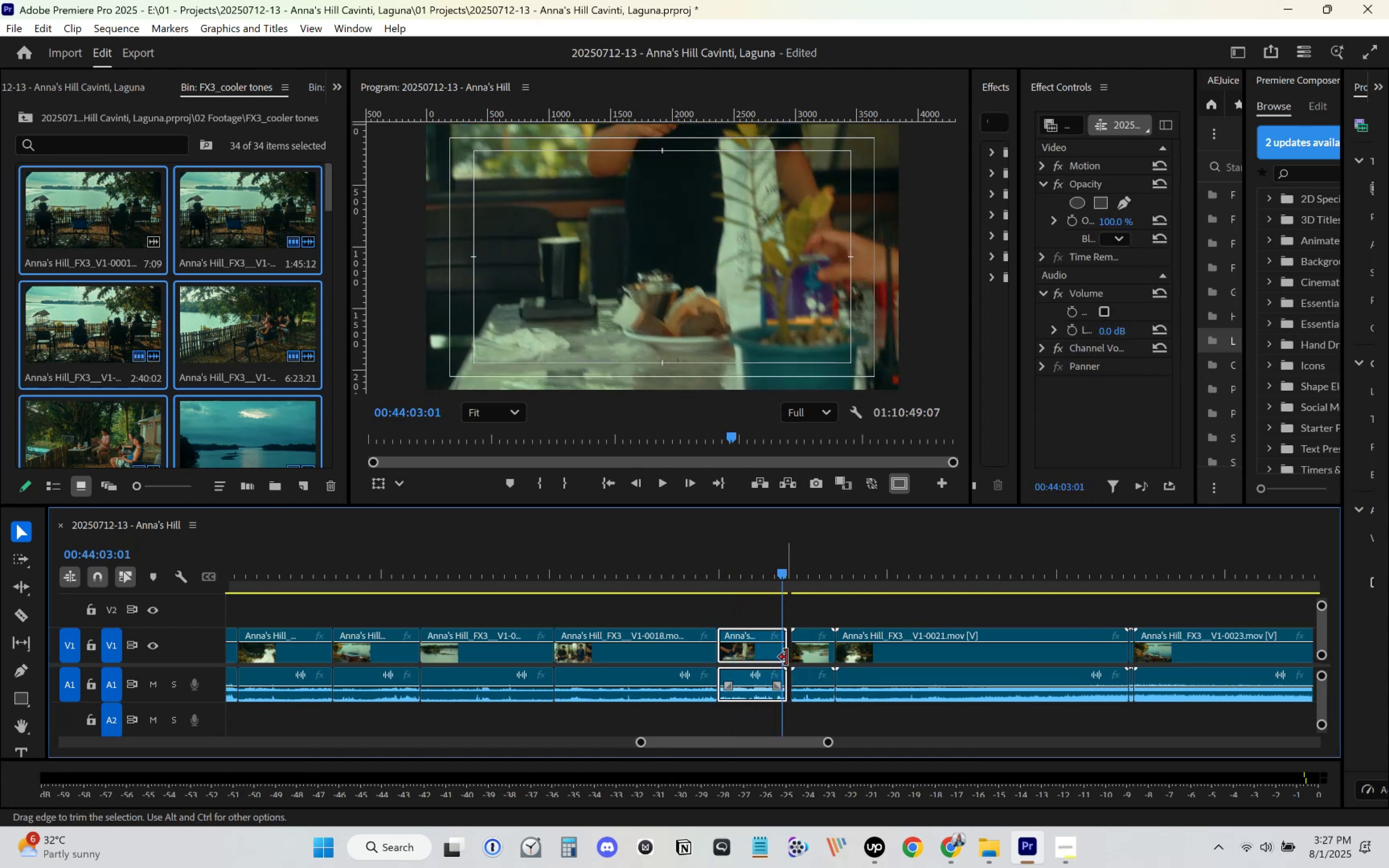 
left_click_drag(start_coordinate=[786, 657], to_coordinate=[781, 660])
 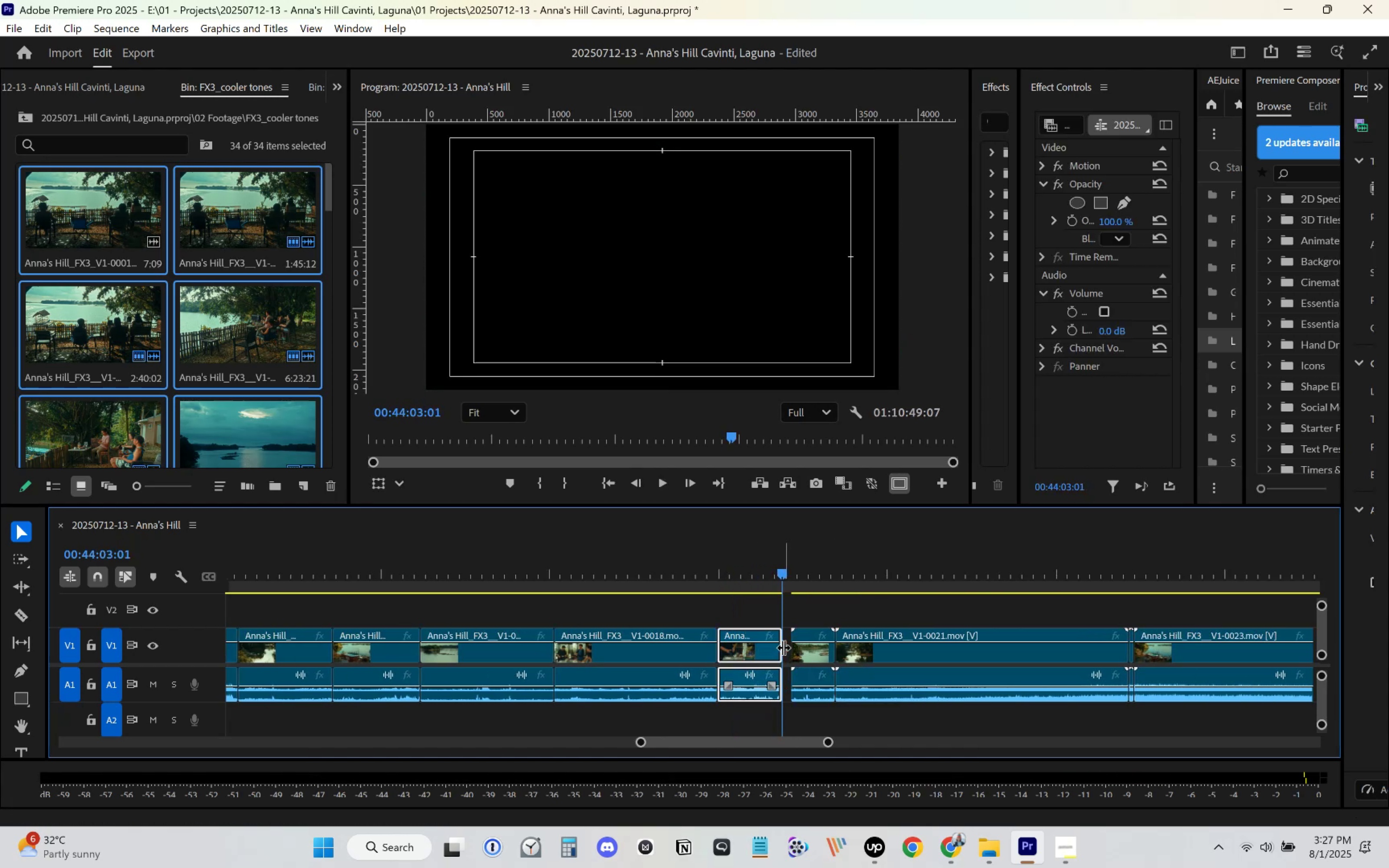 
key(Control+ControlLeft)
 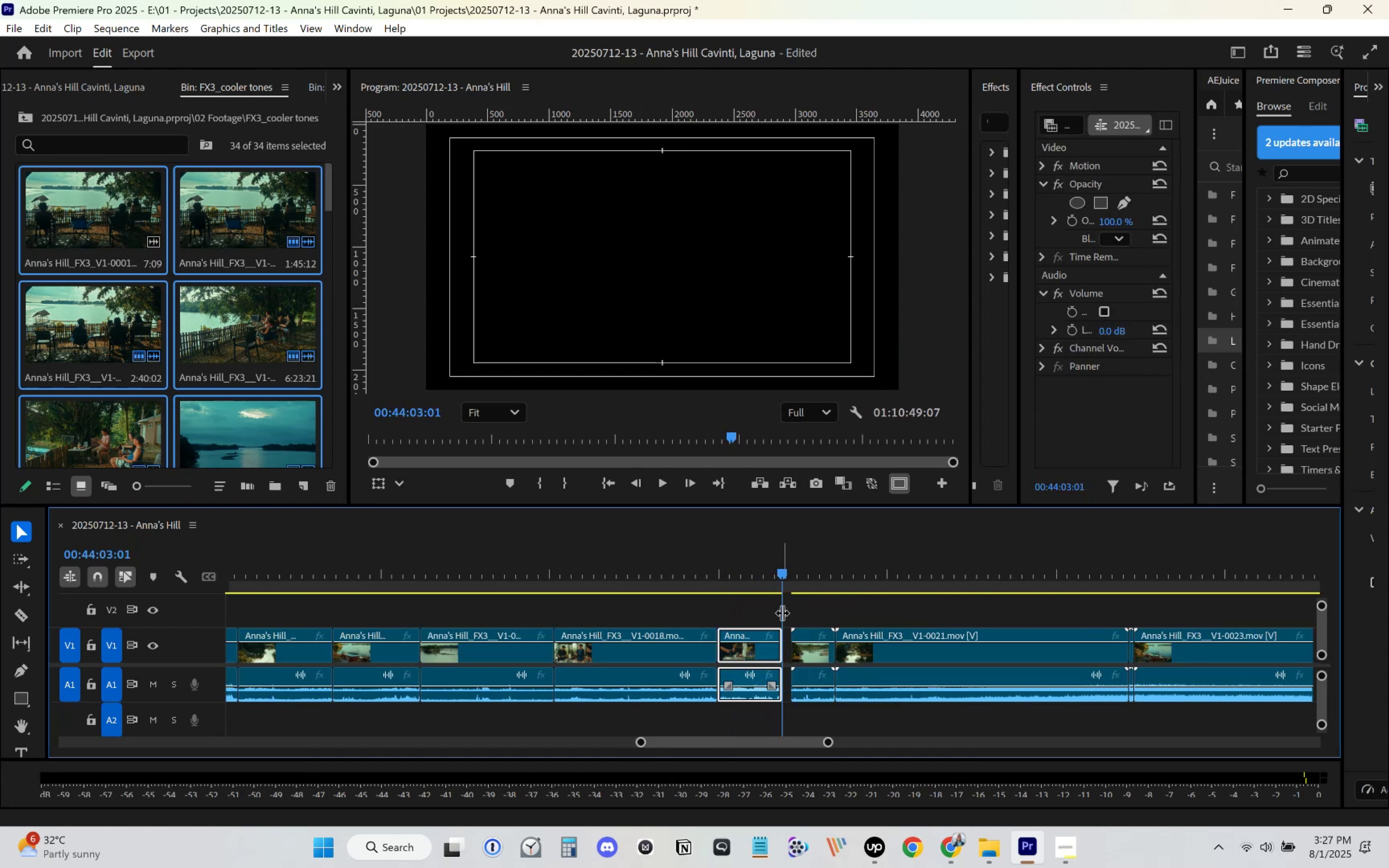 
key(Control+Z)
 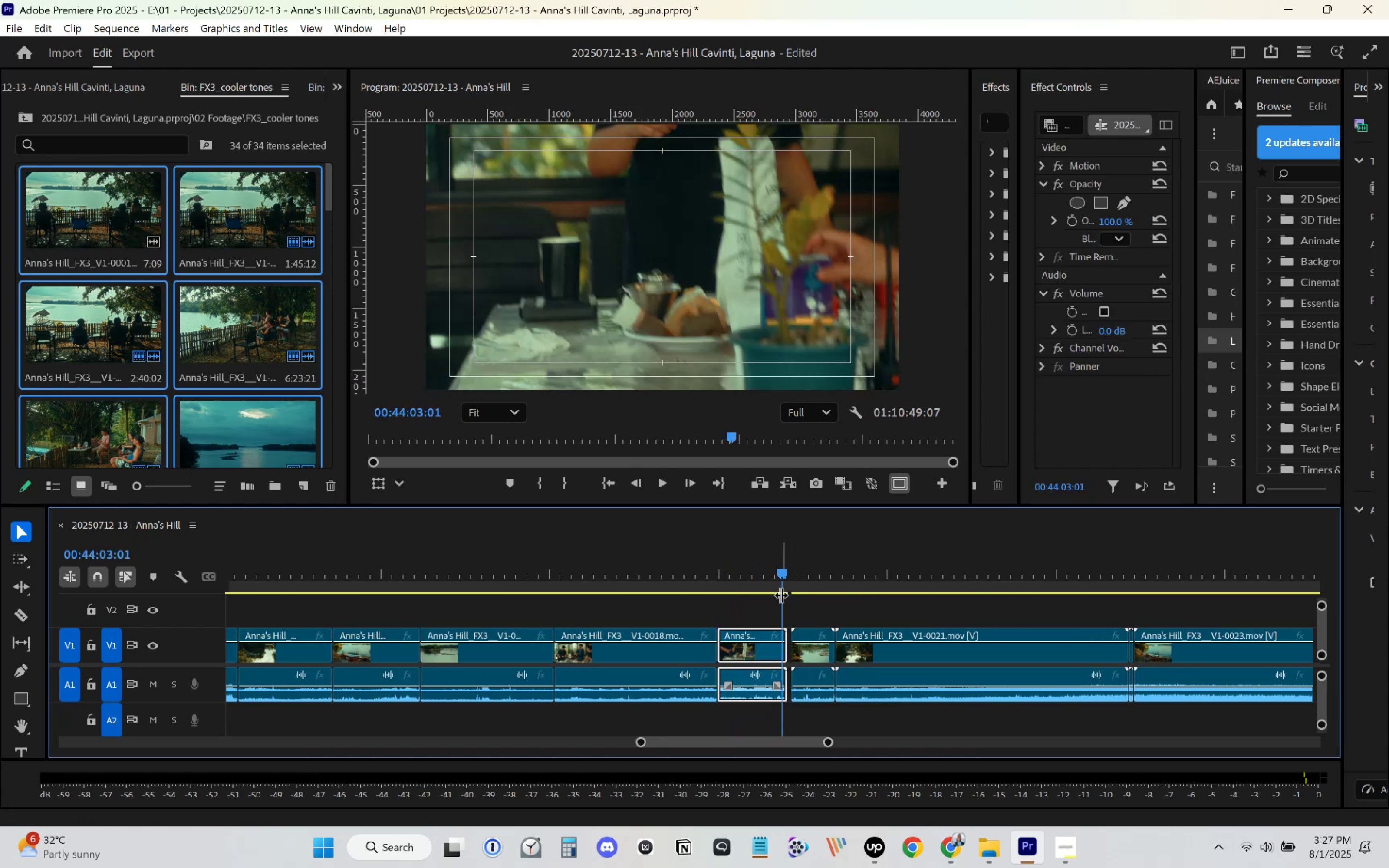 
left_click_drag(start_coordinate=[778, 592], to_coordinate=[771, 605])
 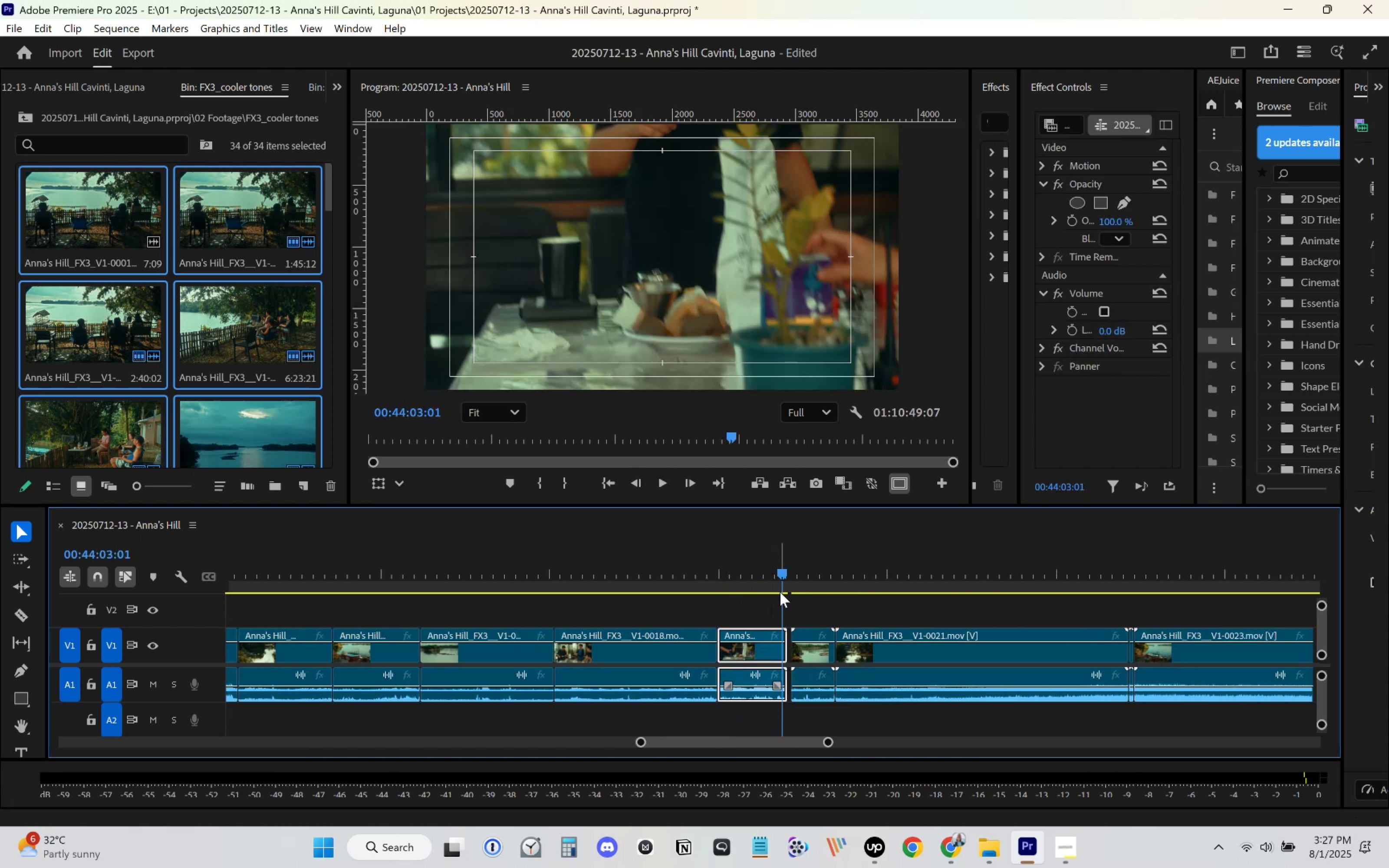 
left_click_drag(start_coordinate=[781, 587], to_coordinate=[776, 596])
 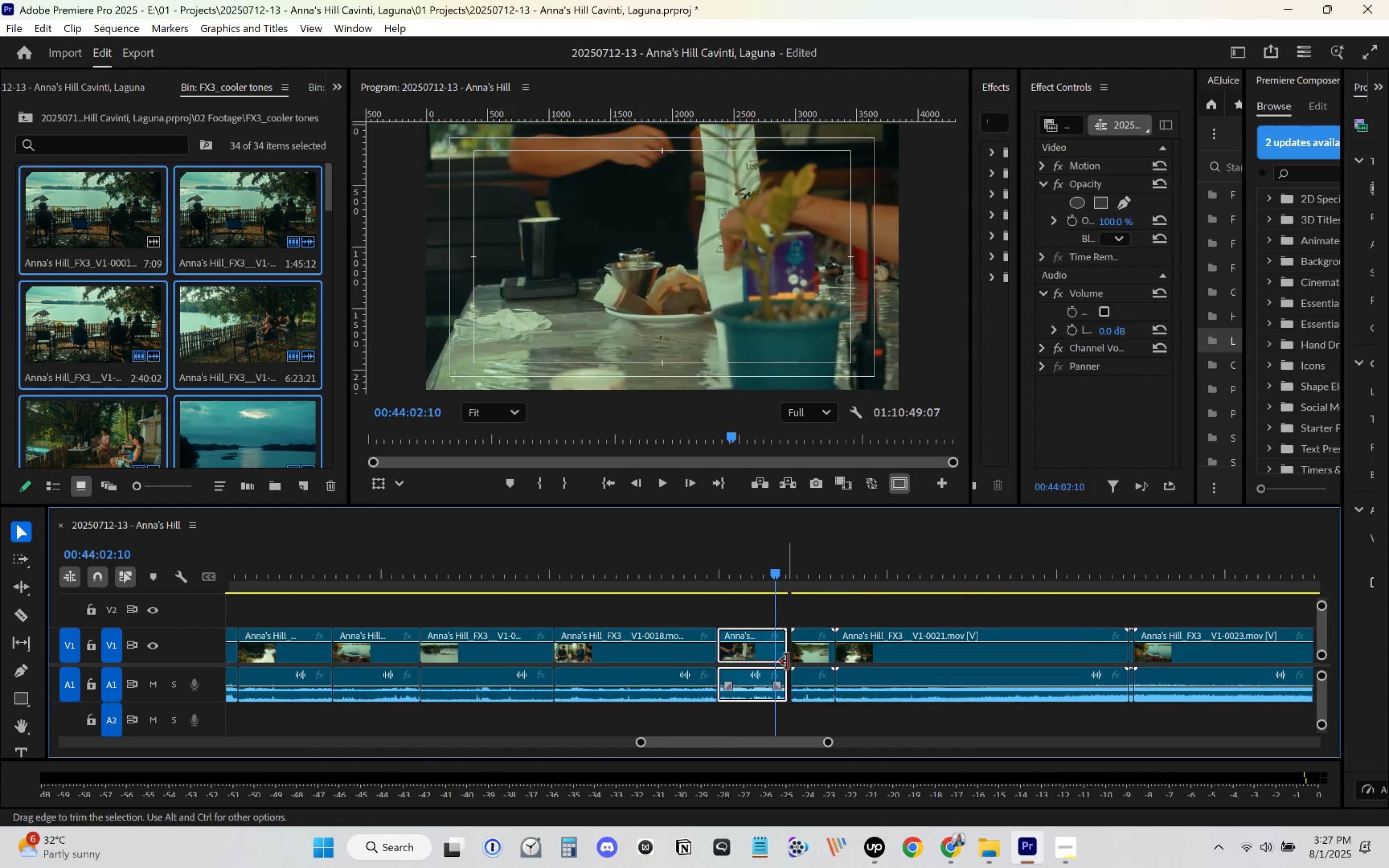 
left_click_drag(start_coordinate=[787, 661], to_coordinate=[775, 659])
 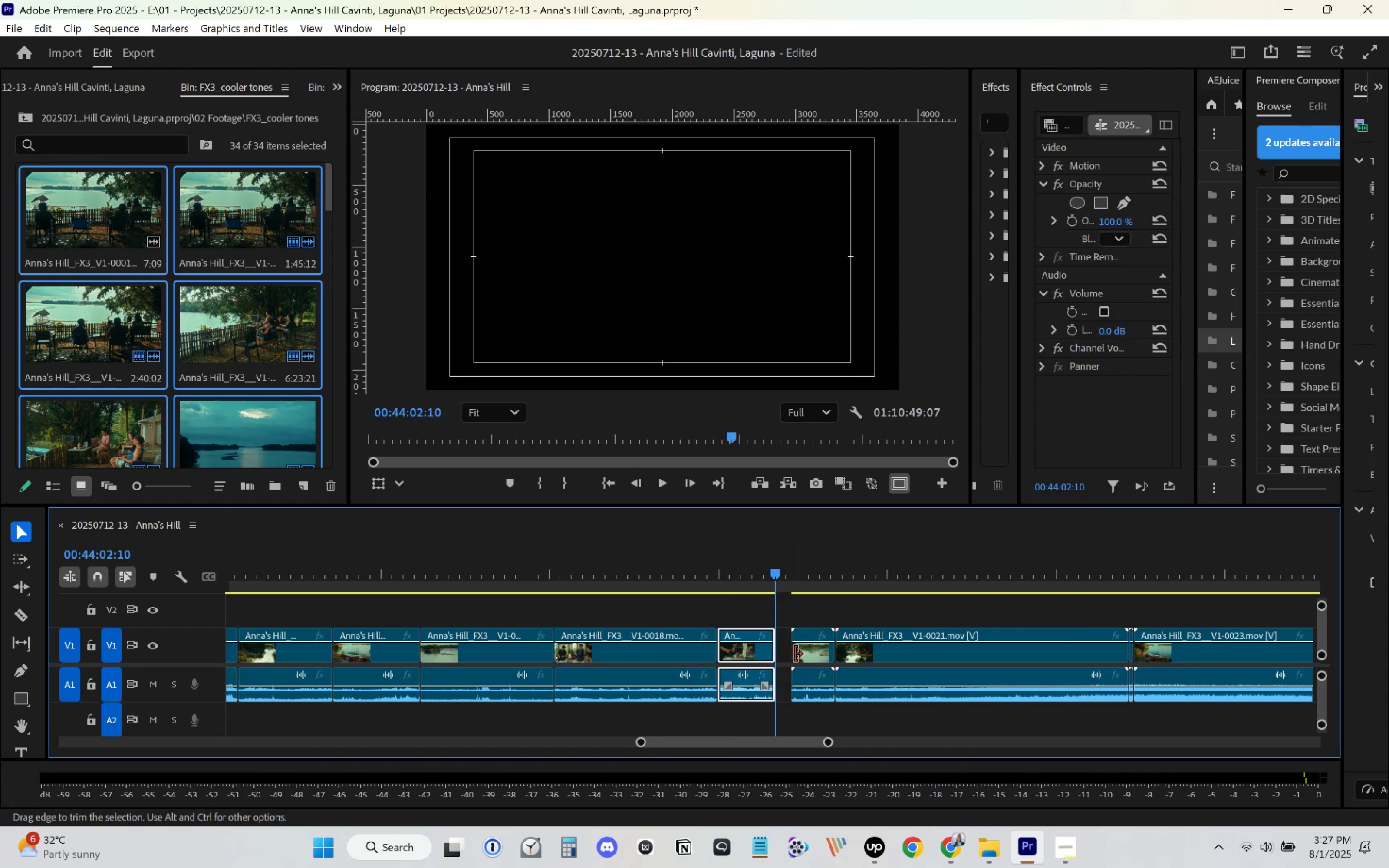 
left_click_drag(start_coordinate=[802, 654], to_coordinate=[790, 655])
 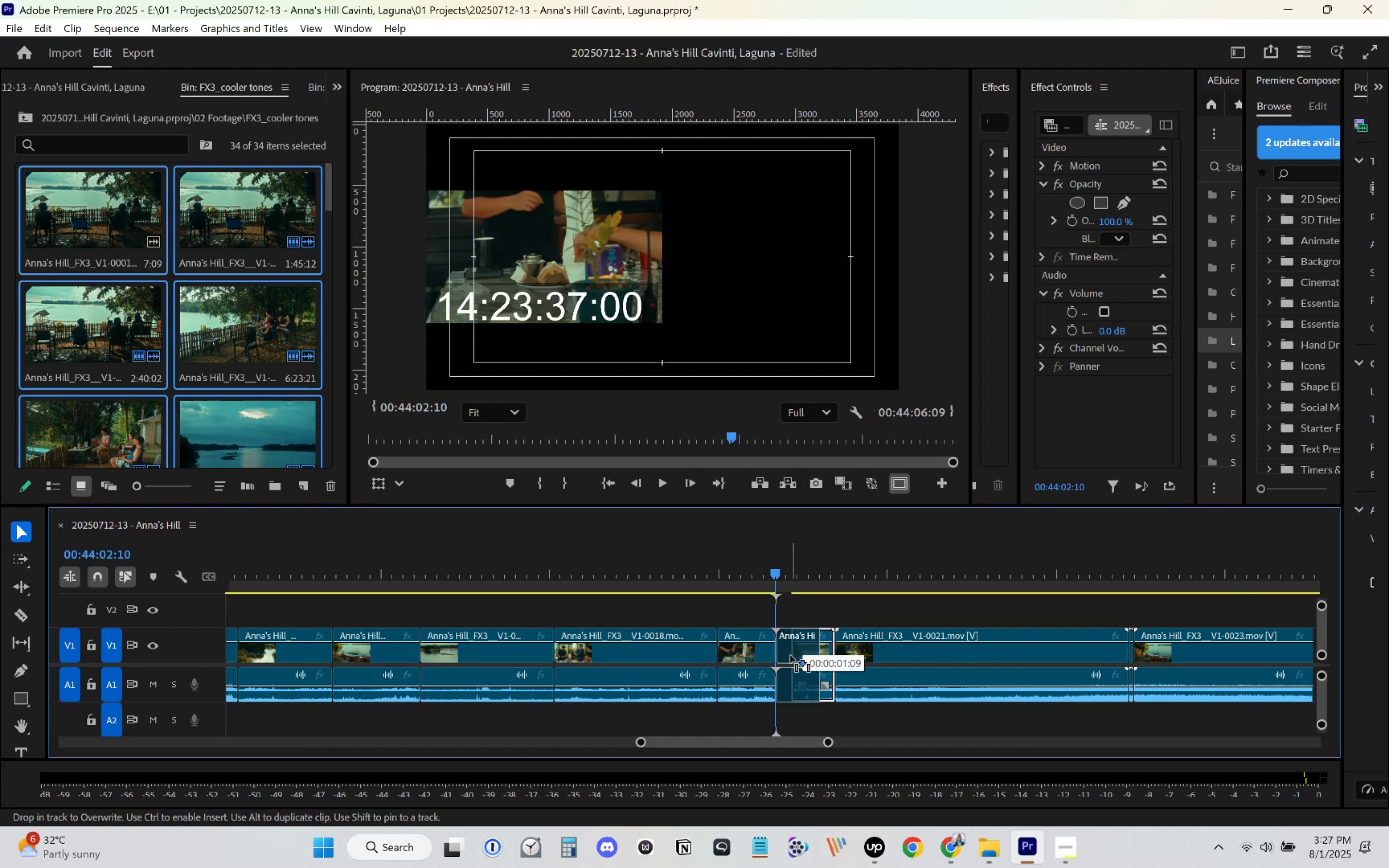 
key(Space)
 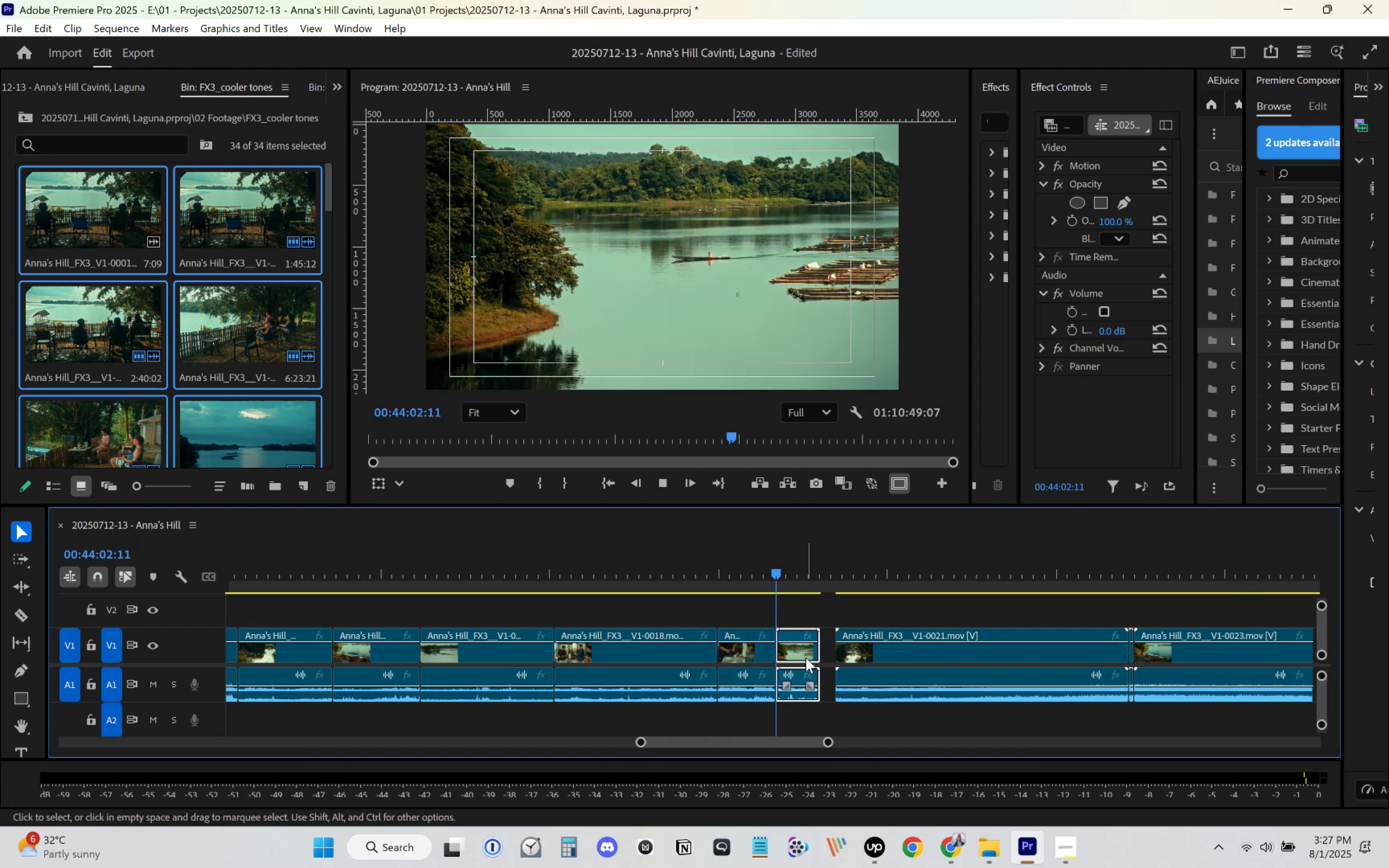 
key(Space)
 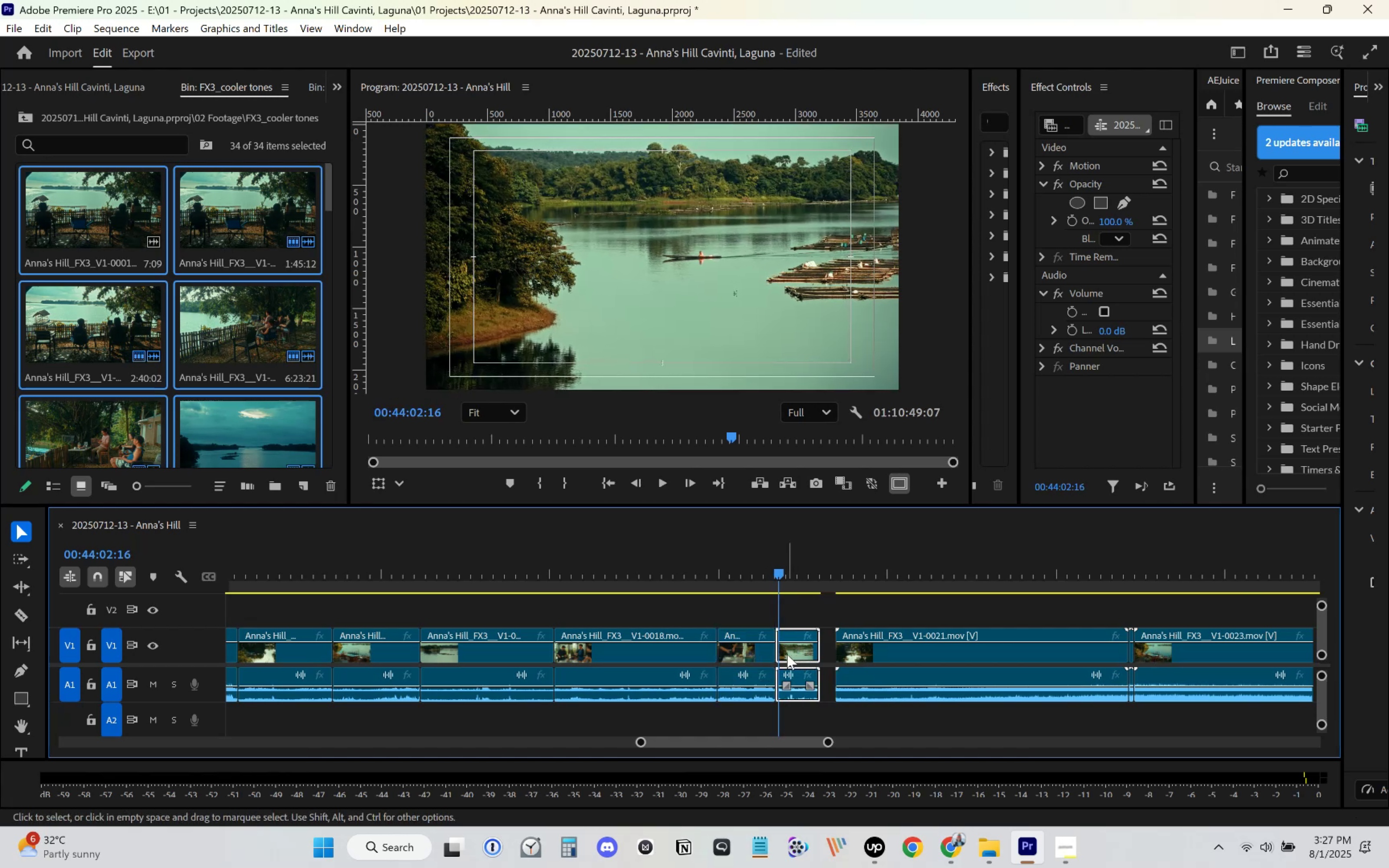 
left_click_drag(start_coordinate=[782, 657], to_coordinate=[786, 657])
 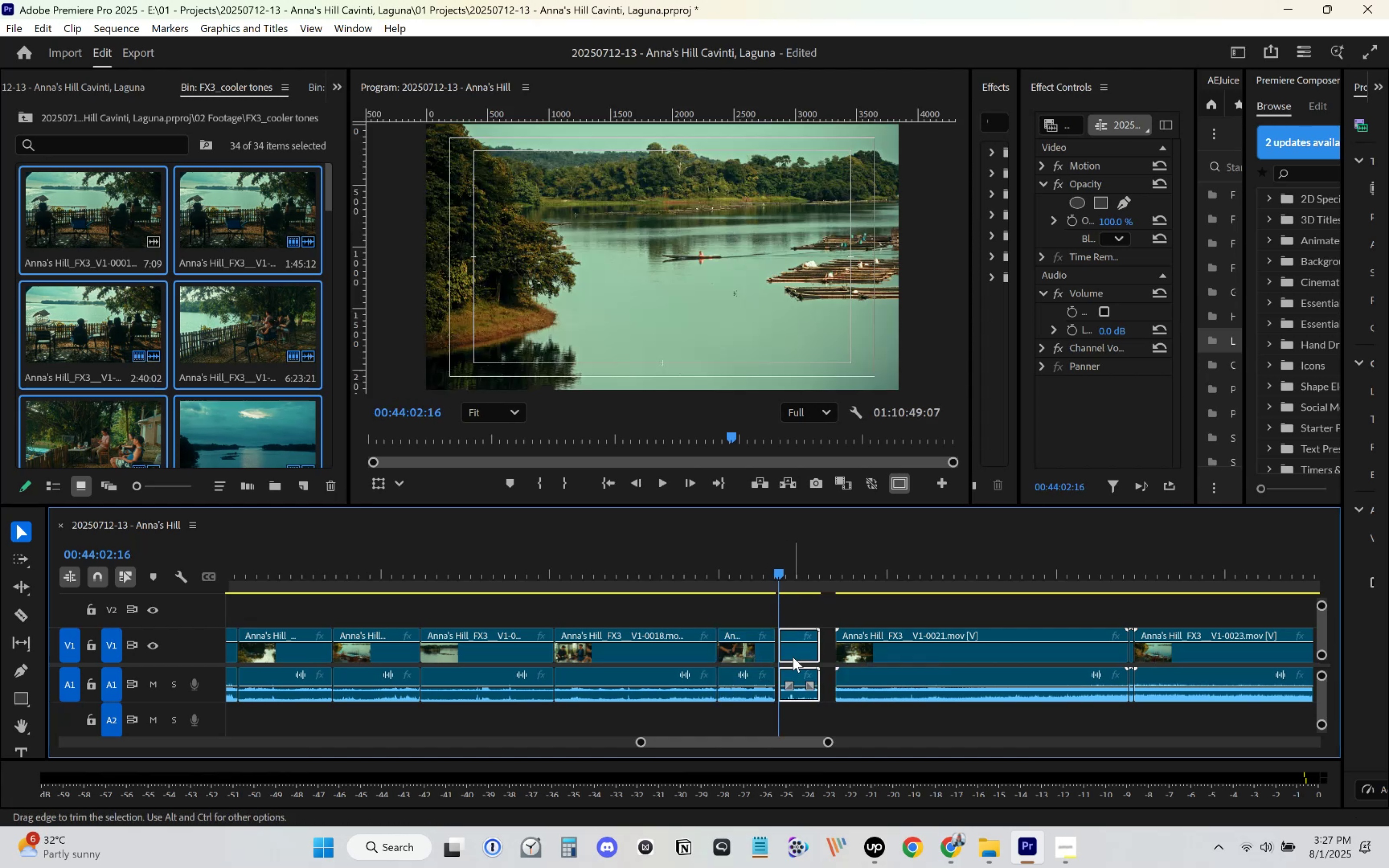 
left_click_drag(start_coordinate=[796, 656], to_coordinate=[791, 656])
 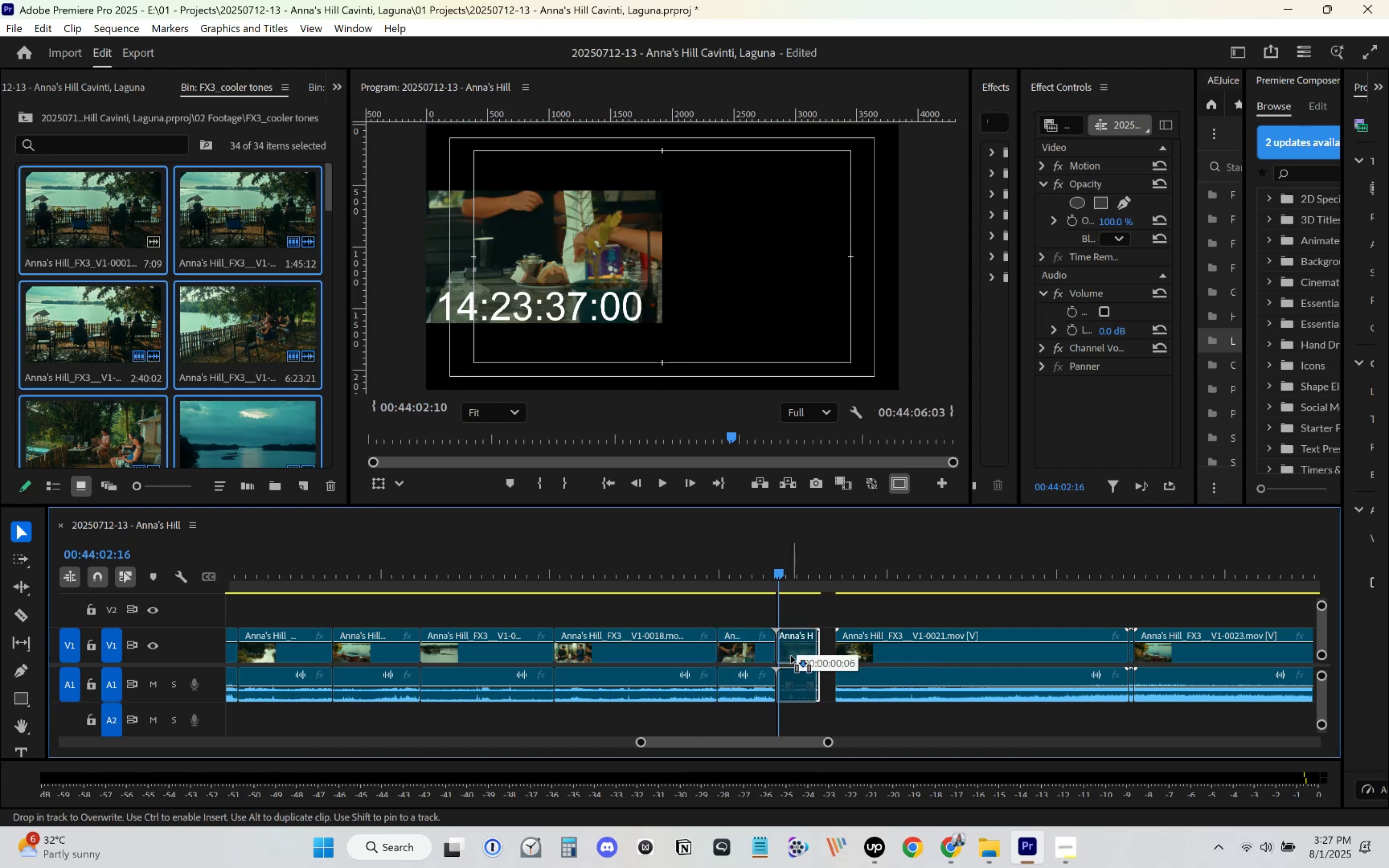 
key(Space)
 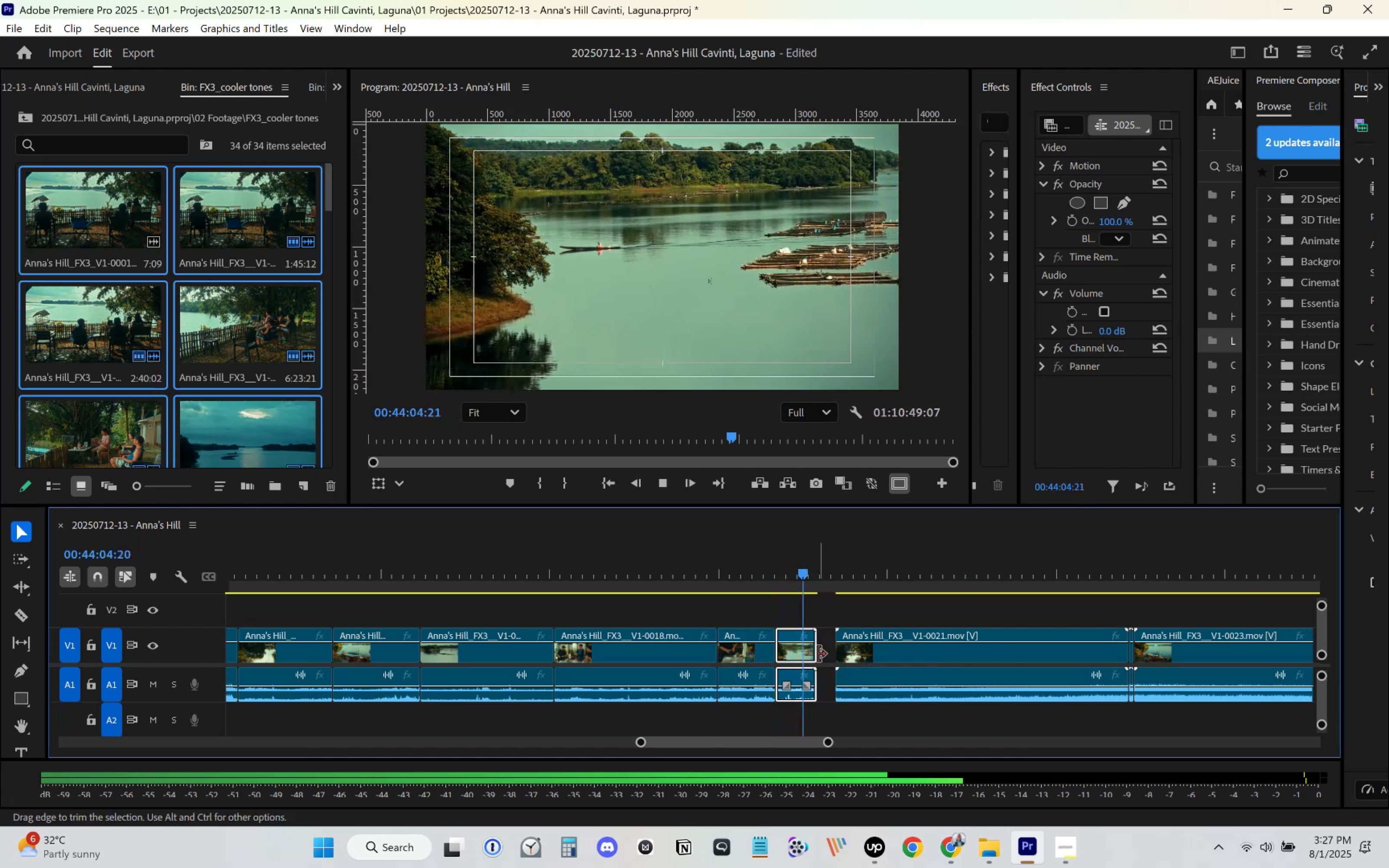 
key(Space)
 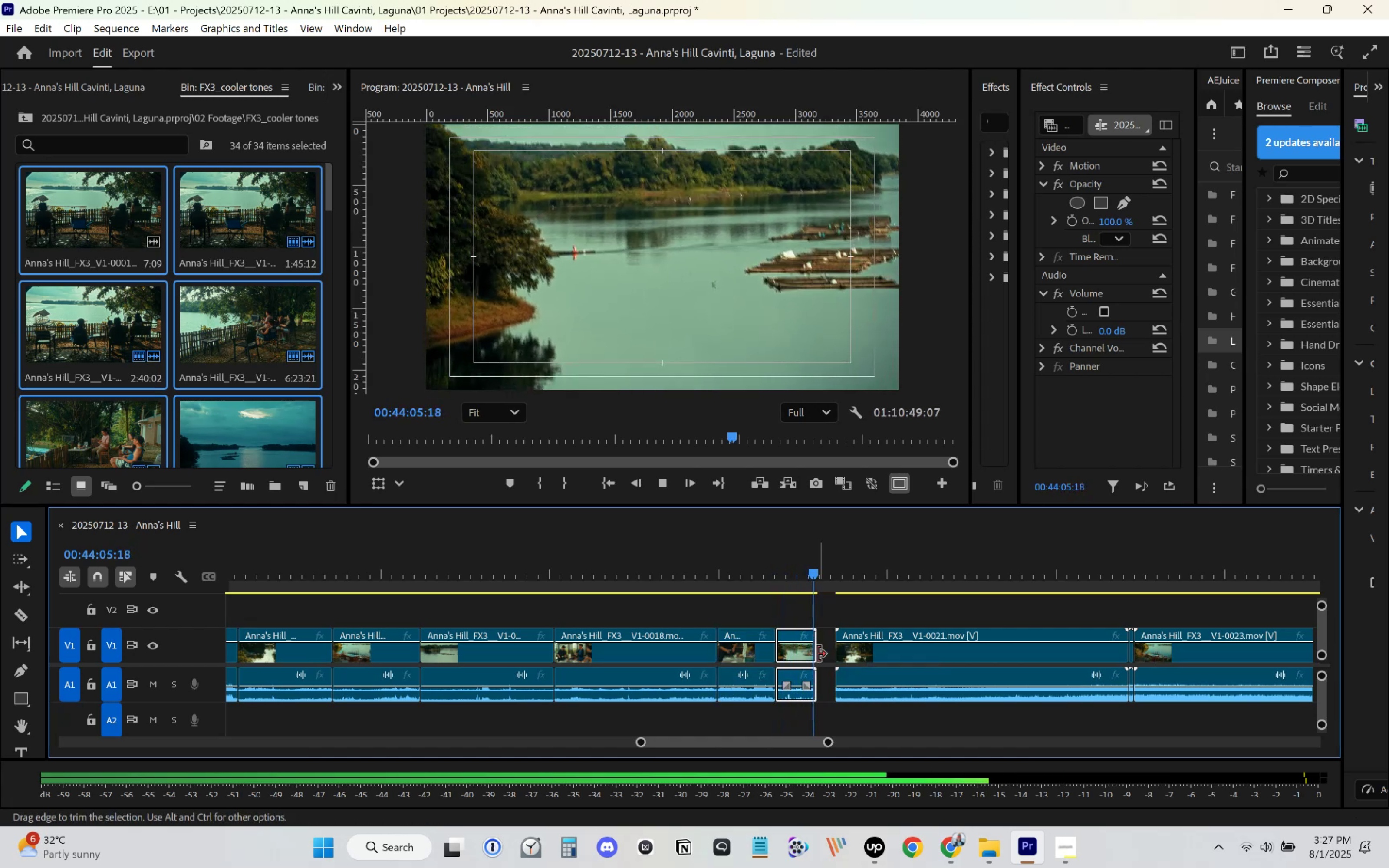 
left_click_drag(start_coordinate=[818, 654], to_coordinate=[815, 657])
 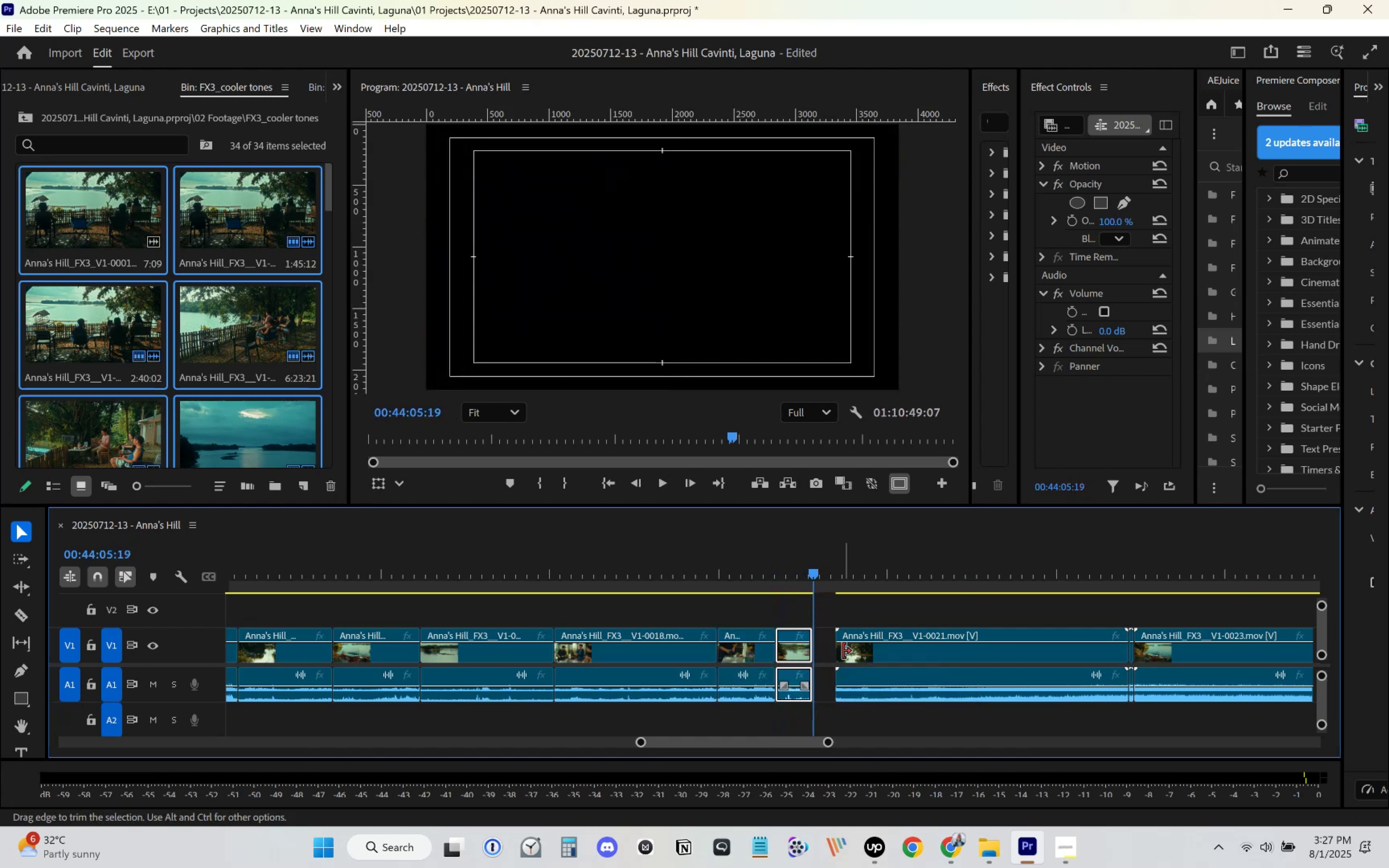 
left_click_drag(start_coordinate=[872, 652], to_coordinate=[849, 655])
 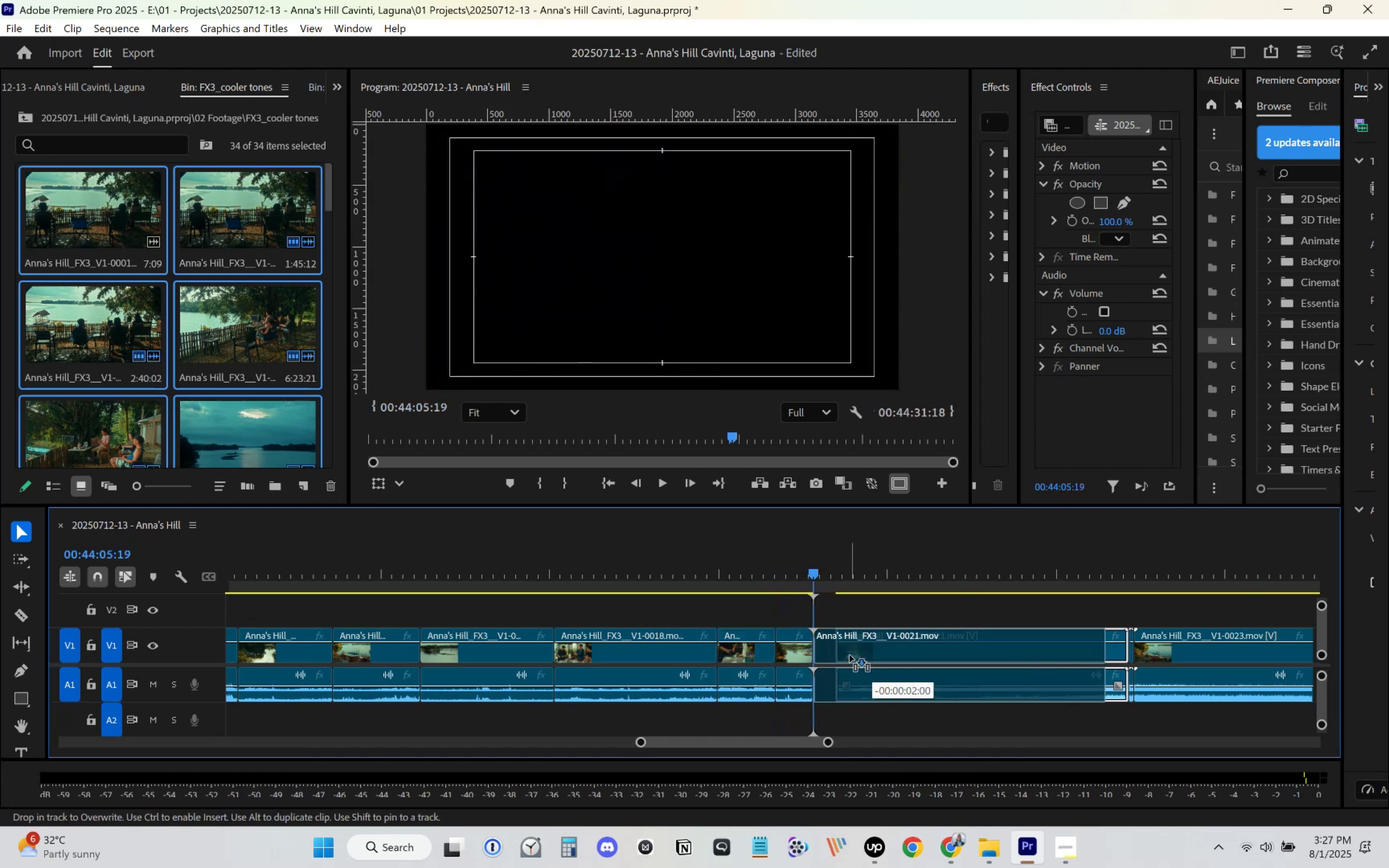 
key(Space)
 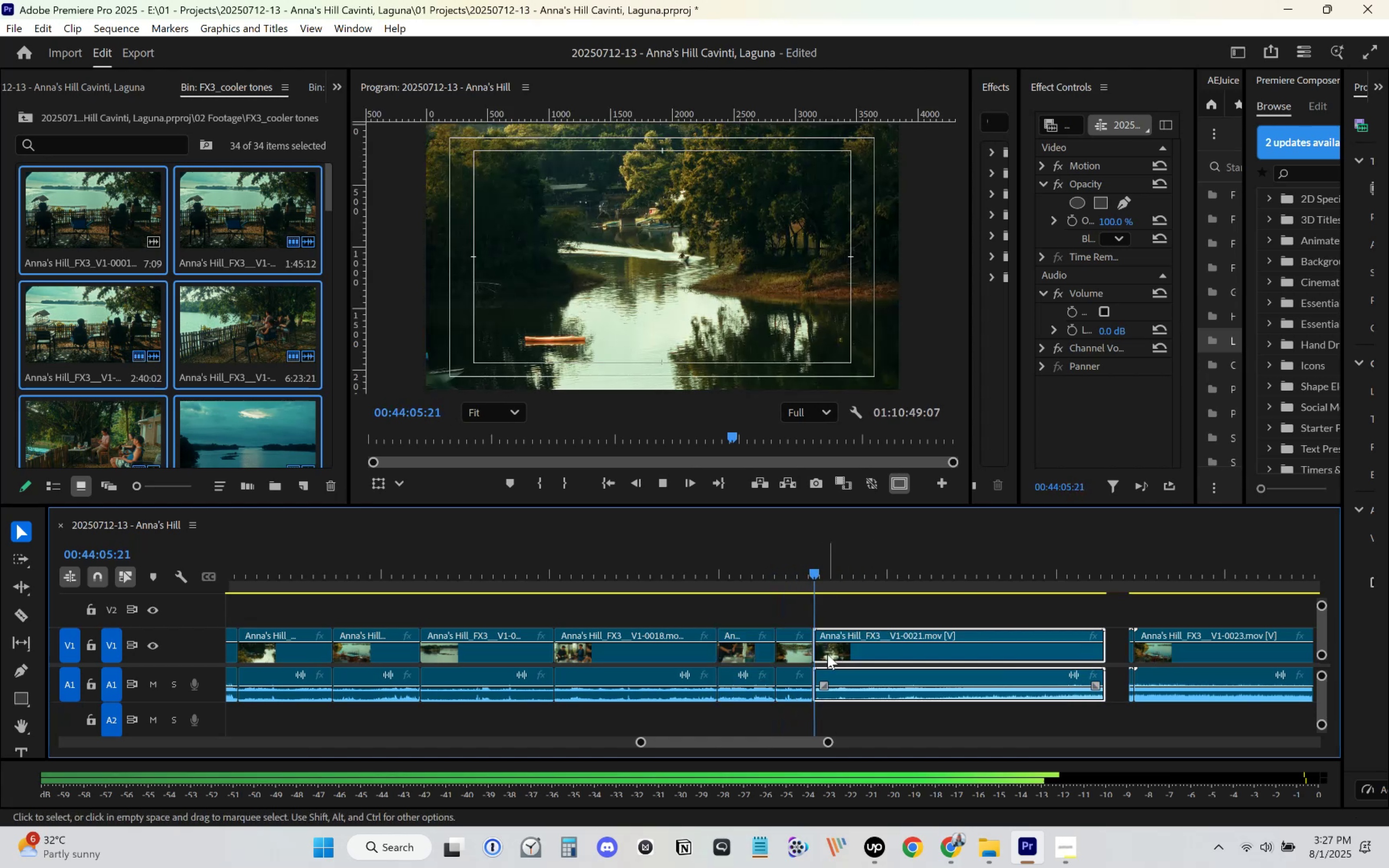 
key(Space)
 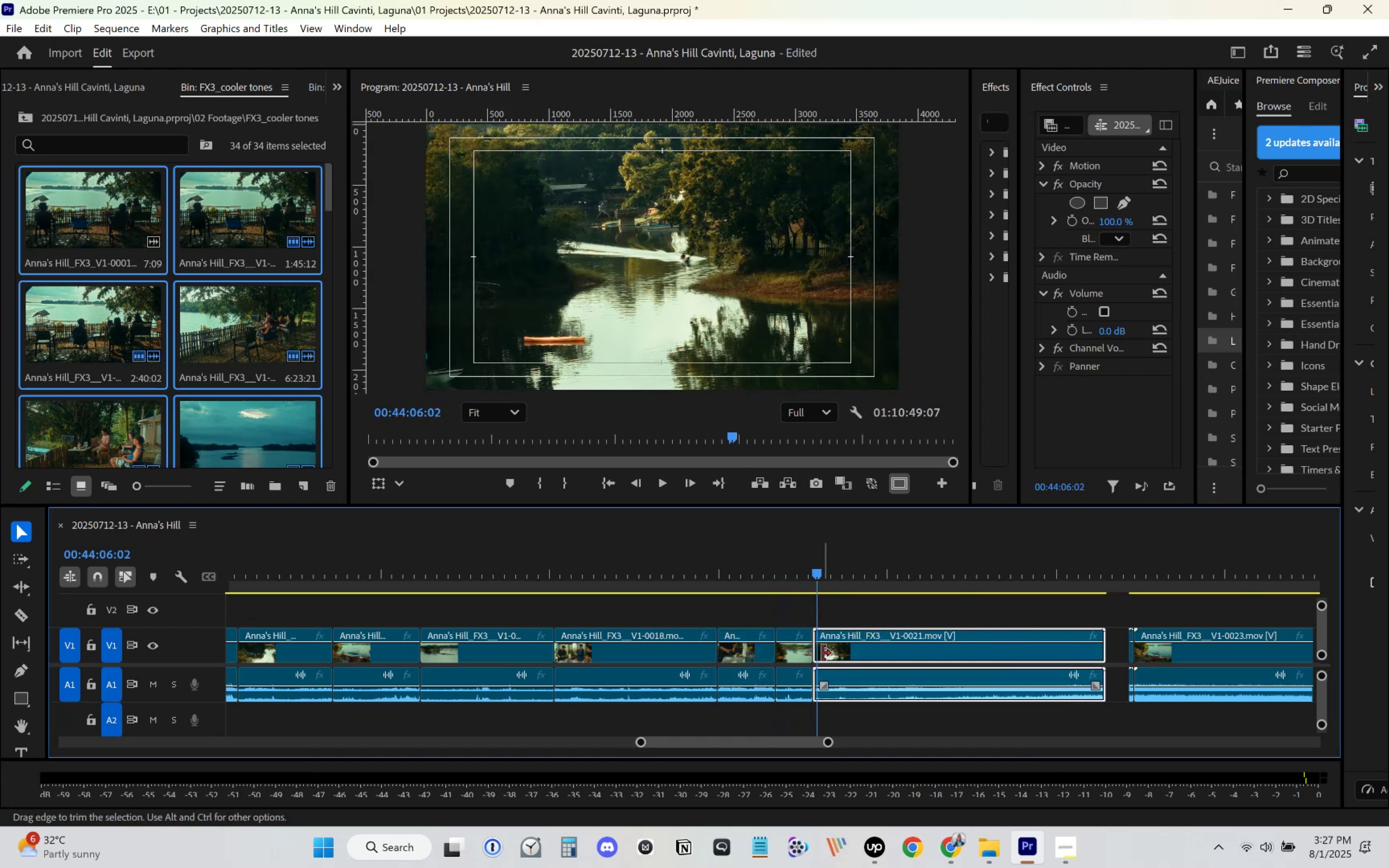 
left_click_drag(start_coordinate=[822, 653], to_coordinate=[826, 653])
 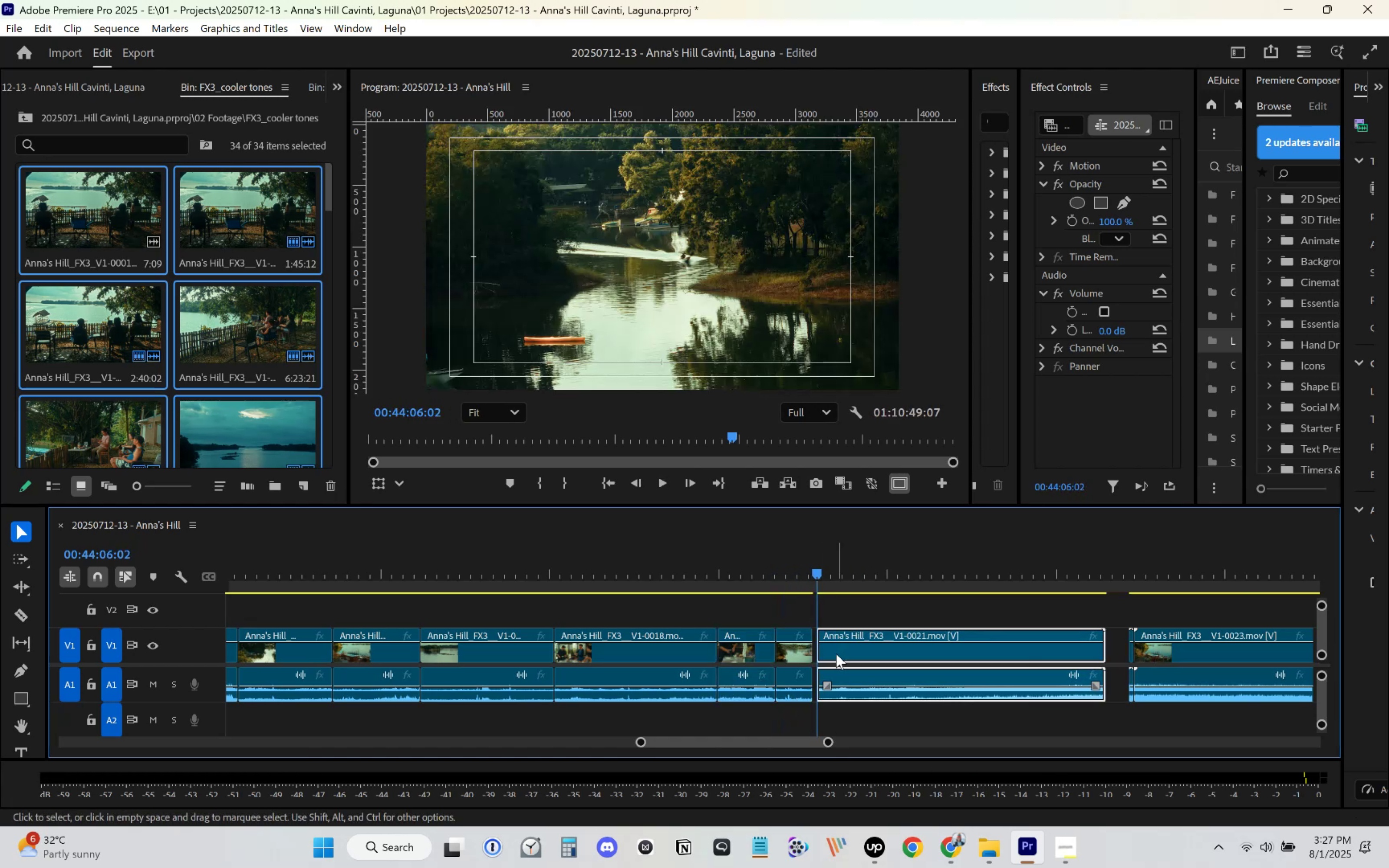 
left_click_drag(start_coordinate=[837, 654], to_coordinate=[833, 654])
 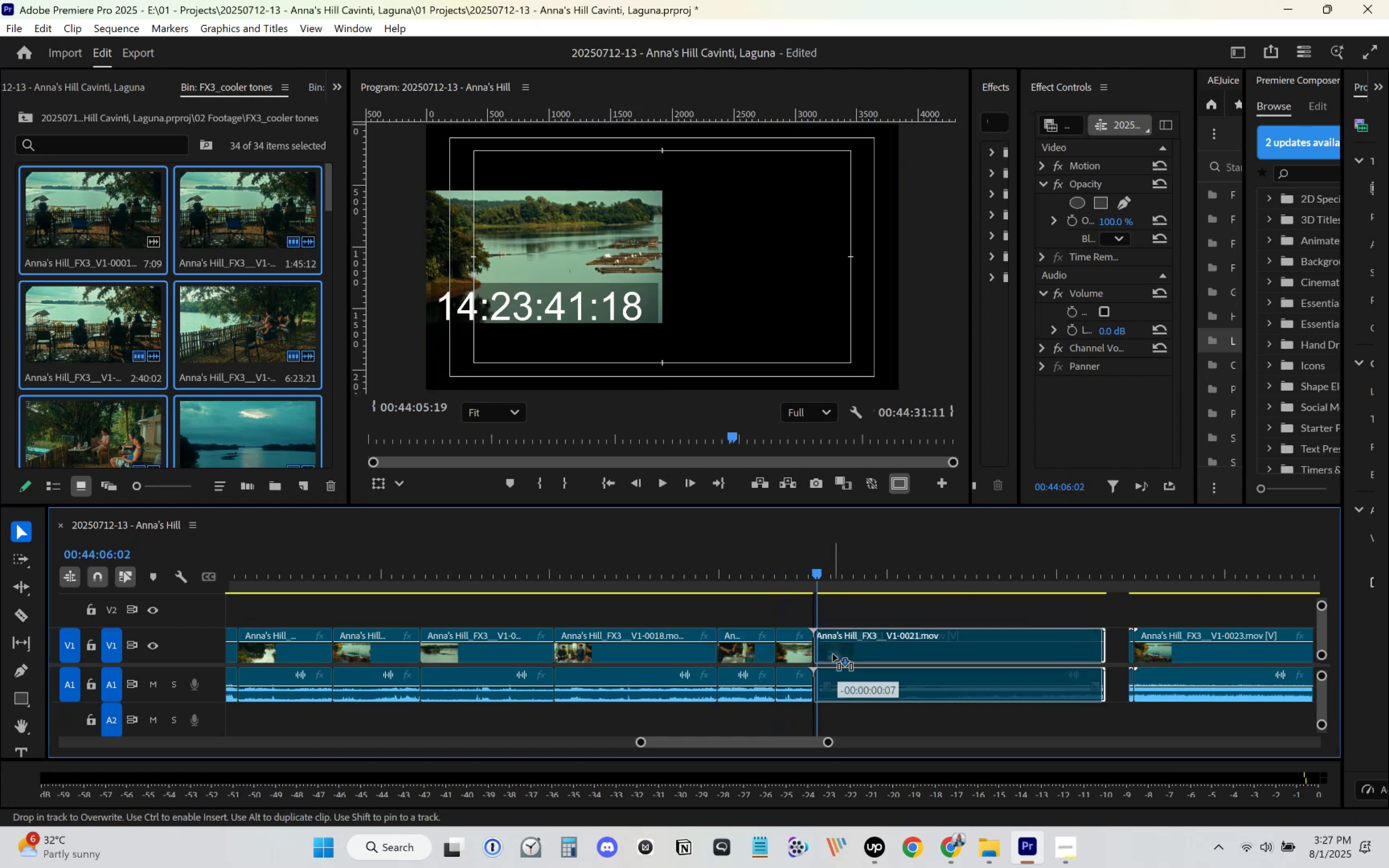 
key(Space)
 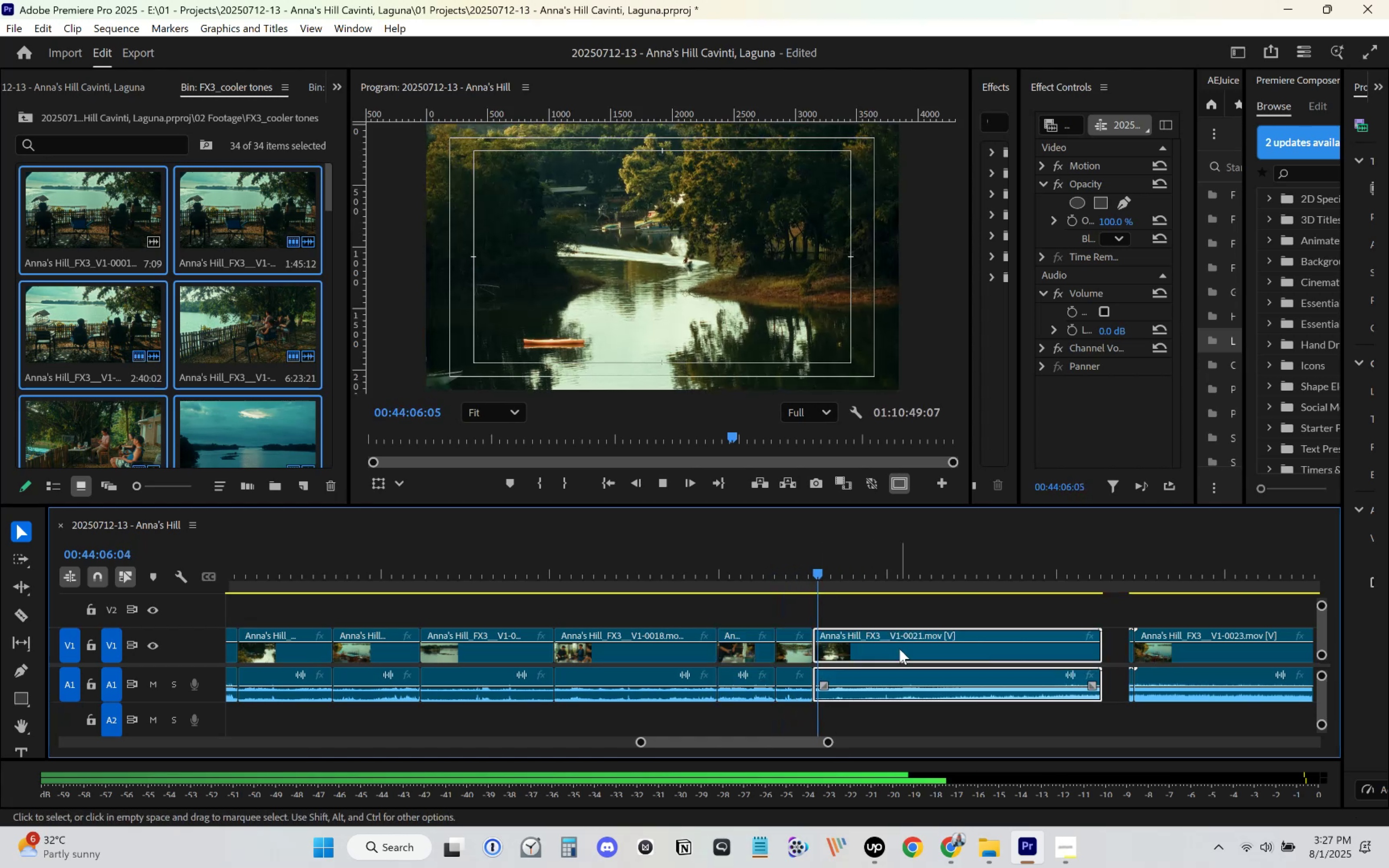 
scroll: coordinate [876, 645], scroll_direction: down, amount: 5.0
 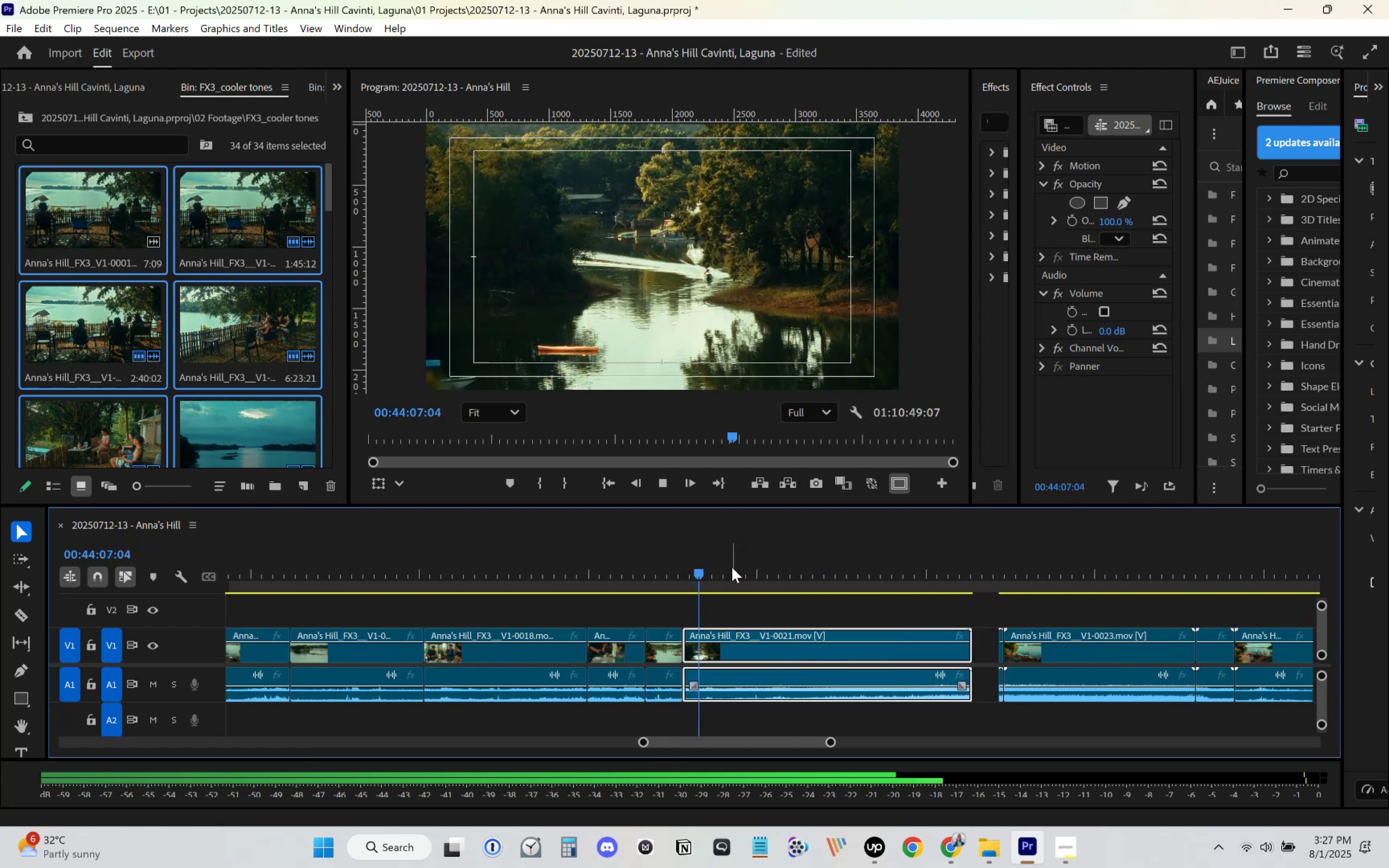 
left_click_drag(start_coordinate=[713, 574], to_coordinate=[865, 592])
 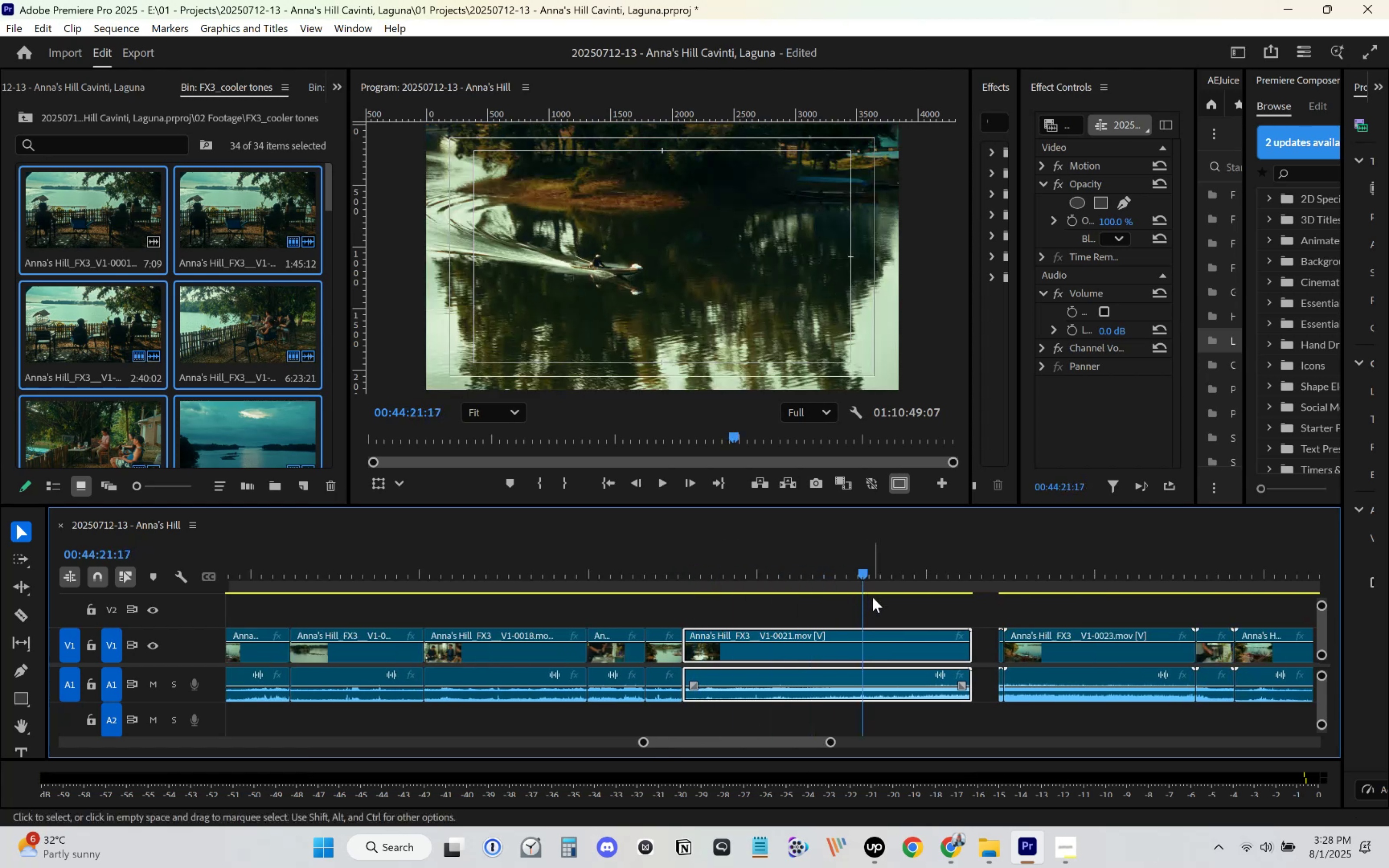 
scroll: coordinate [893, 619], scroll_direction: down, amount: 6.0
 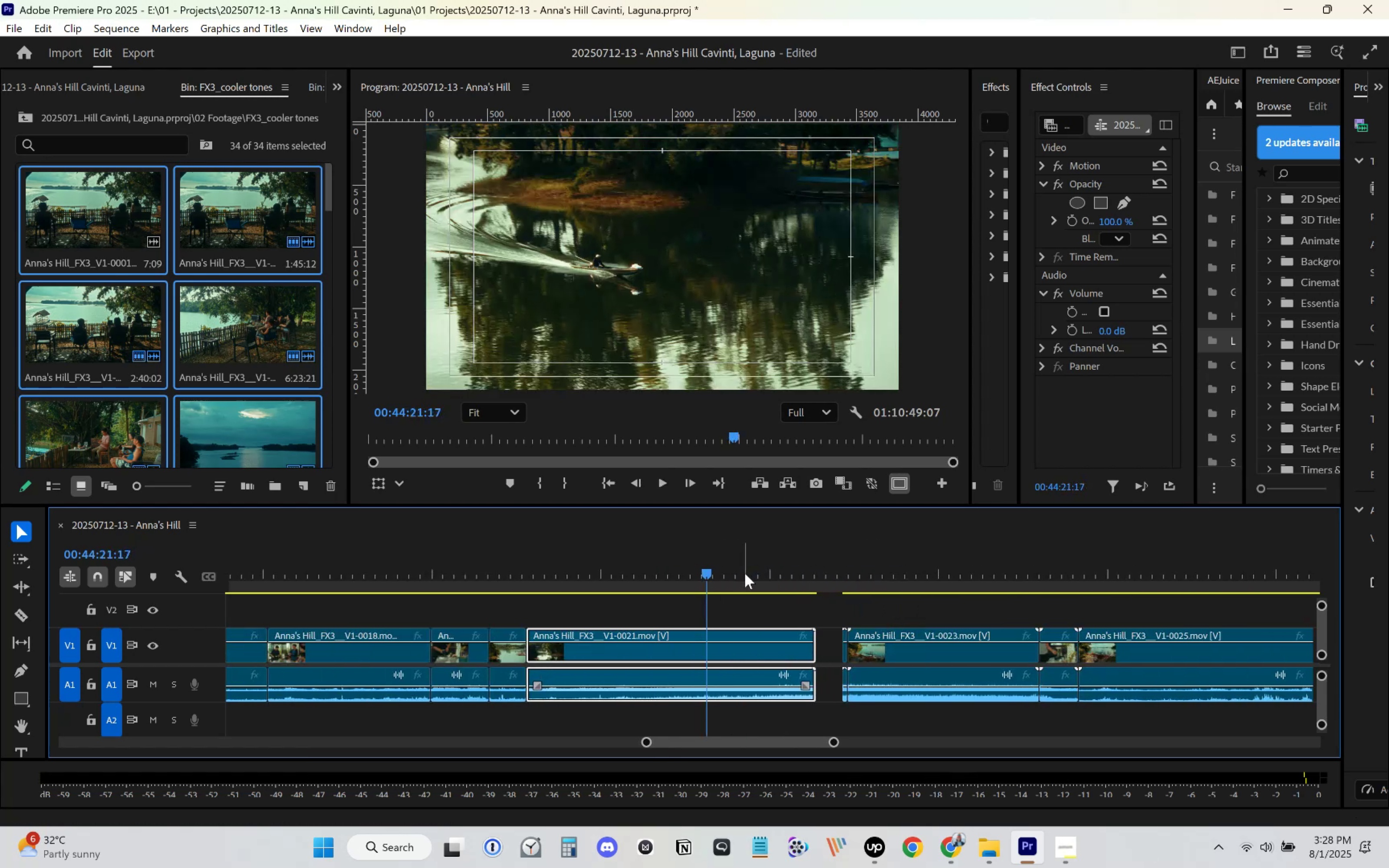 
left_click([755, 585])
 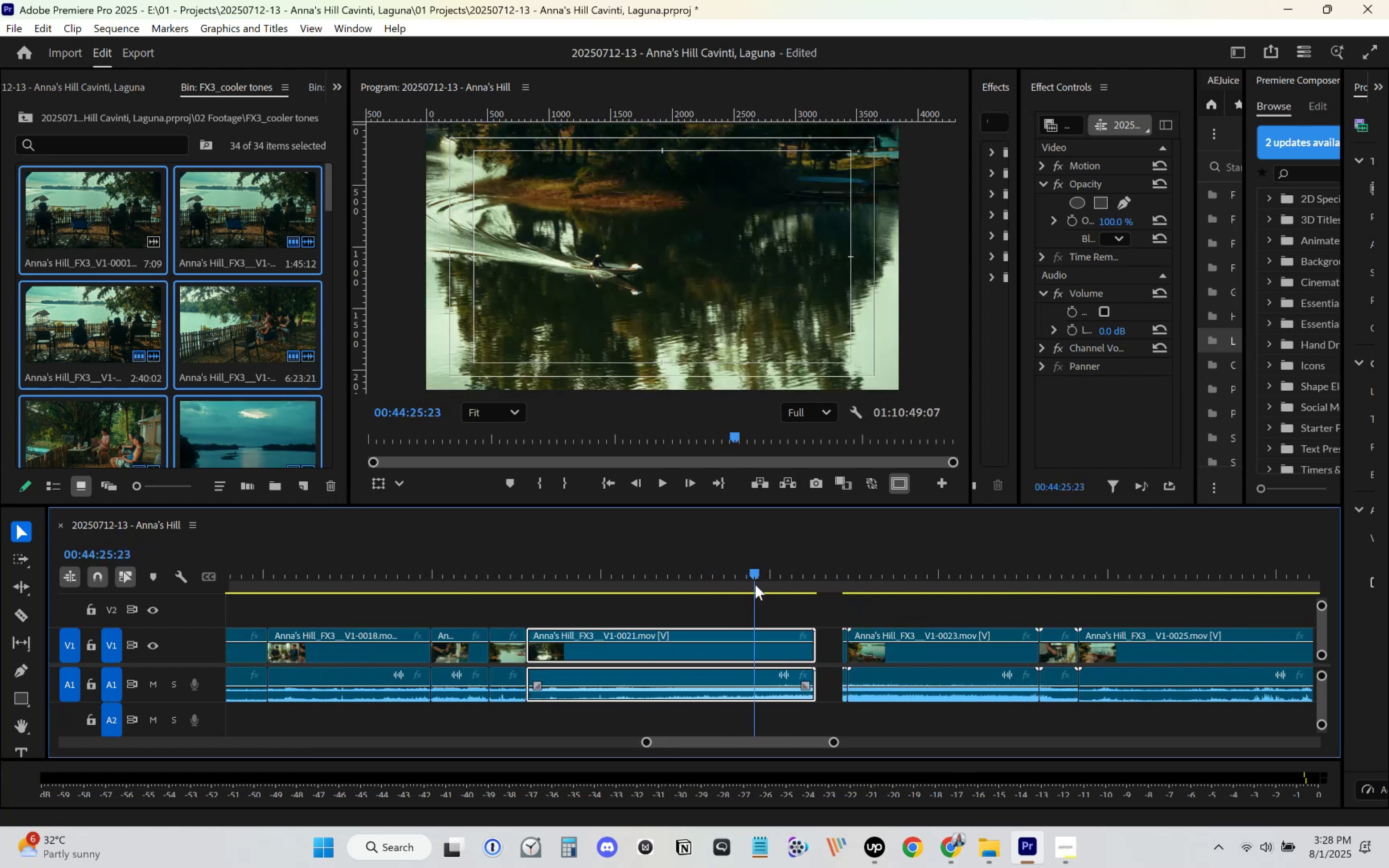 
key(Space)
 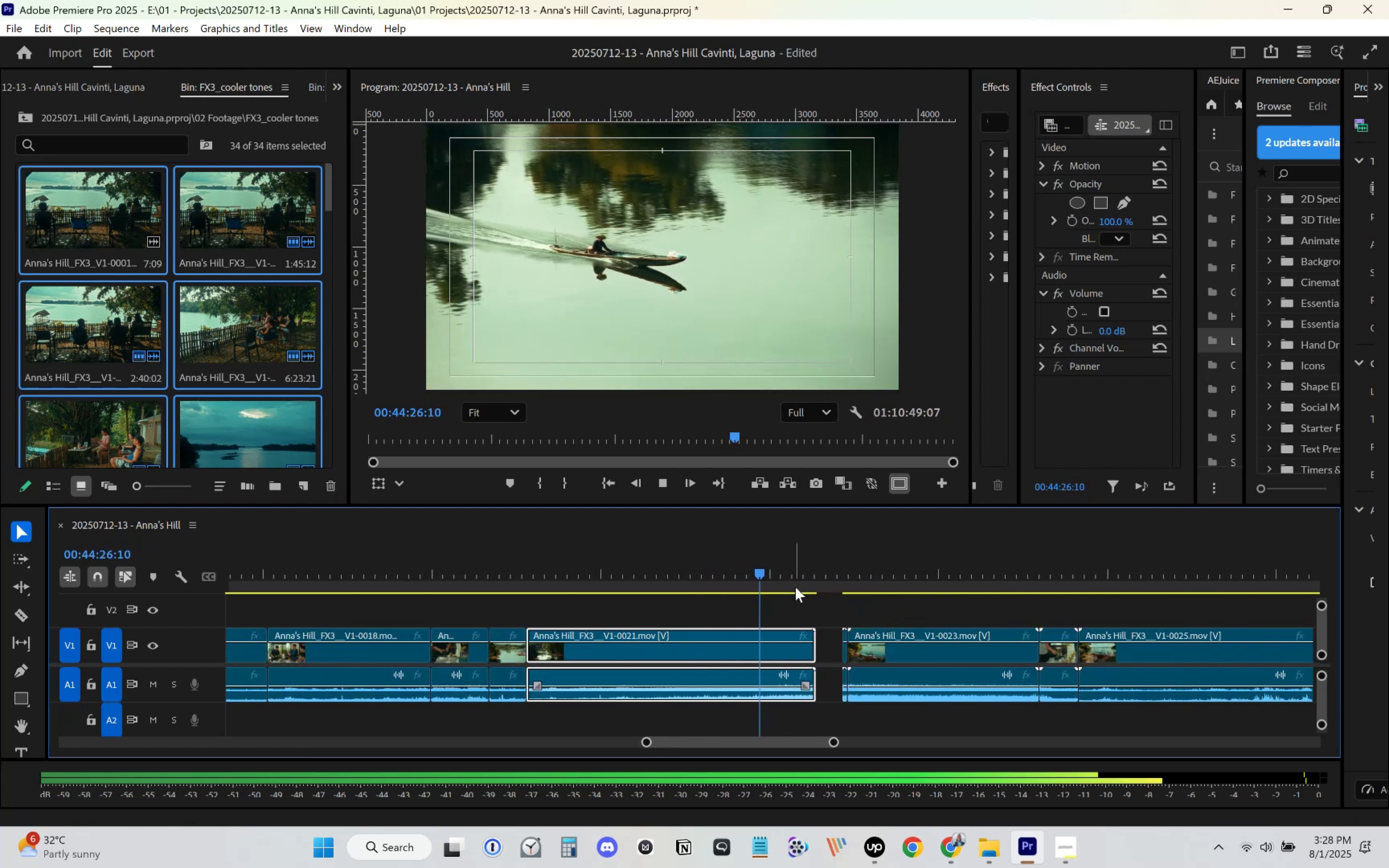 
left_click([793, 581])
 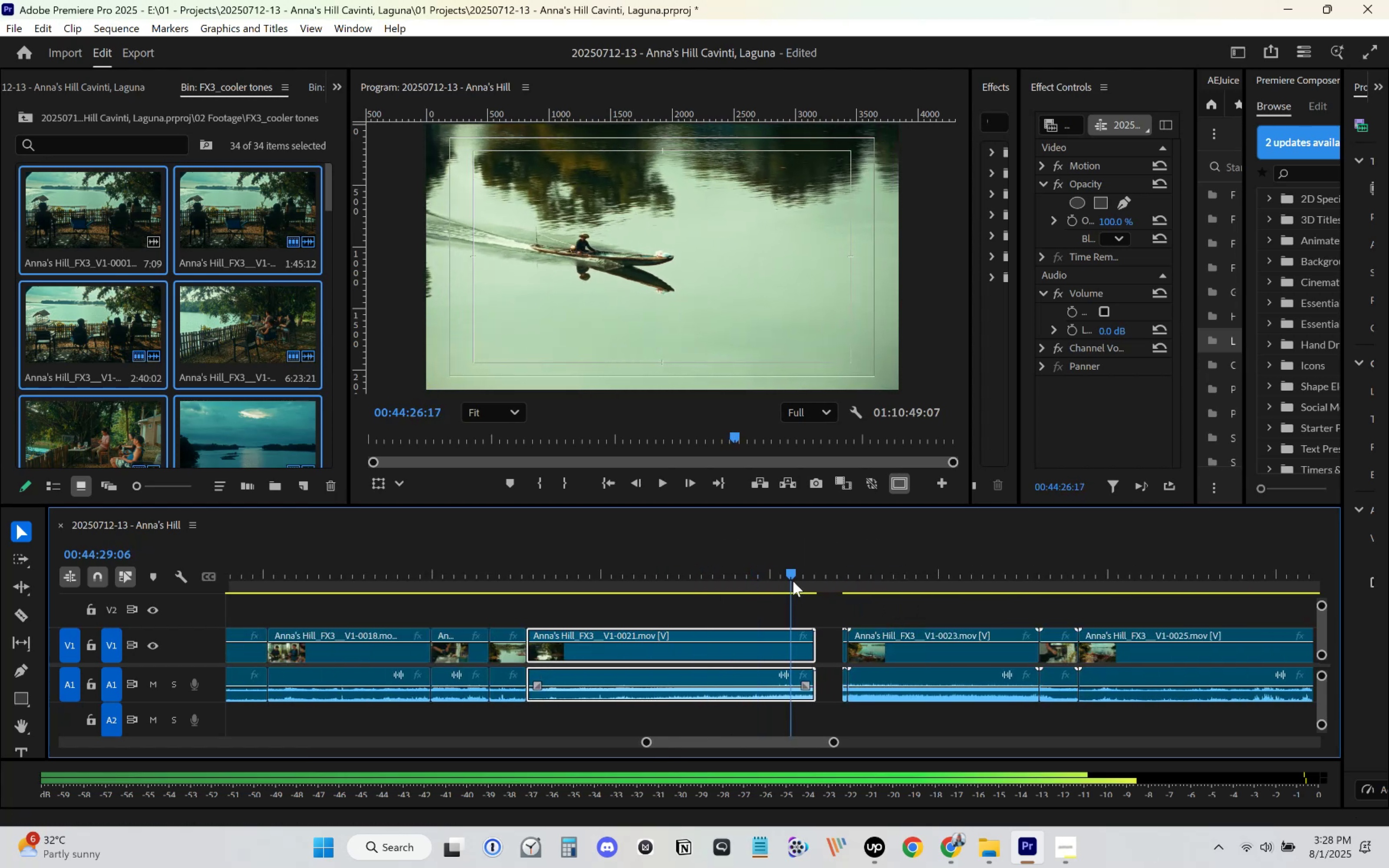 
key(Space)
 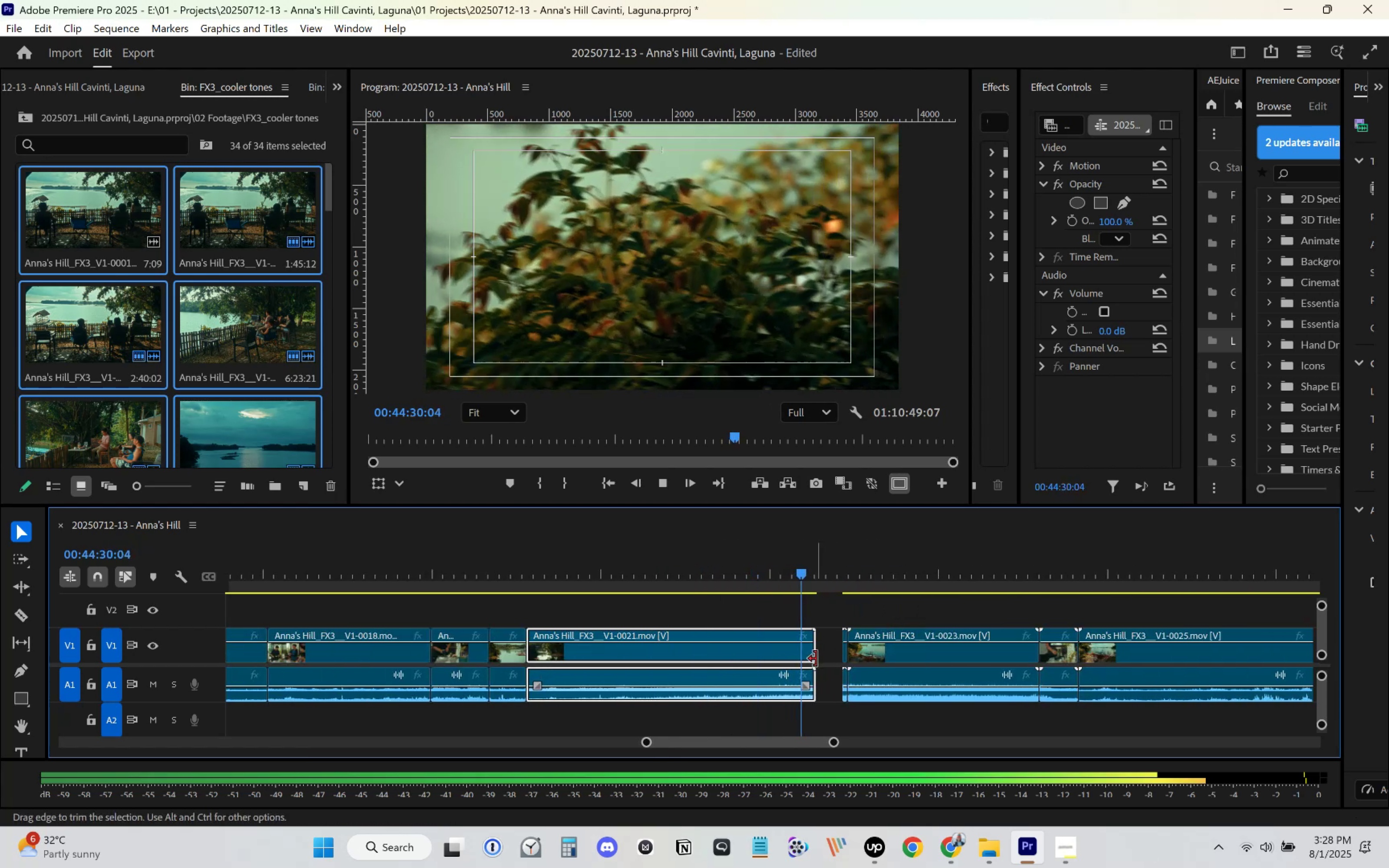 
key(Space)
 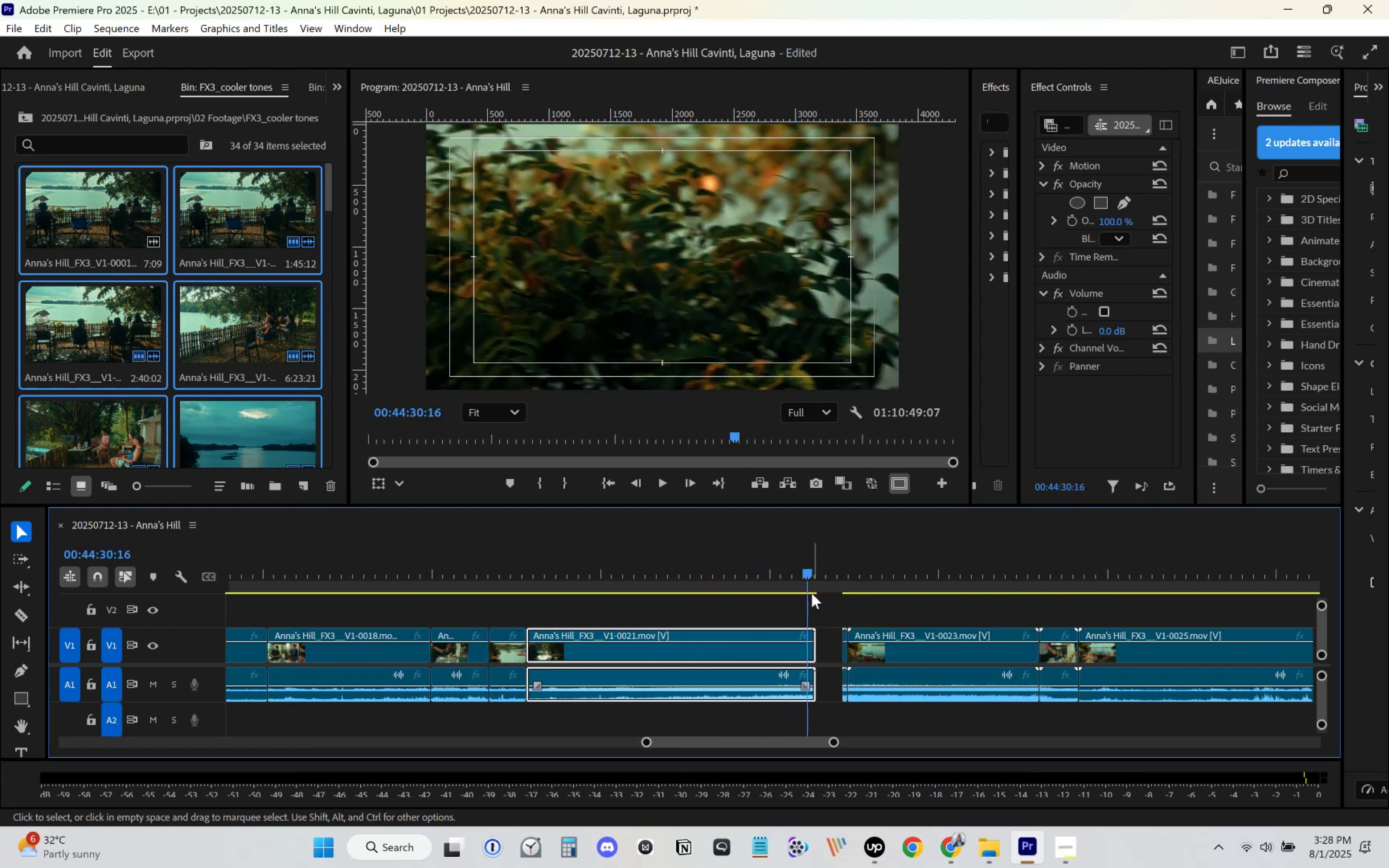 
left_click_drag(start_coordinate=[813, 575], to_coordinate=[802, 602])
 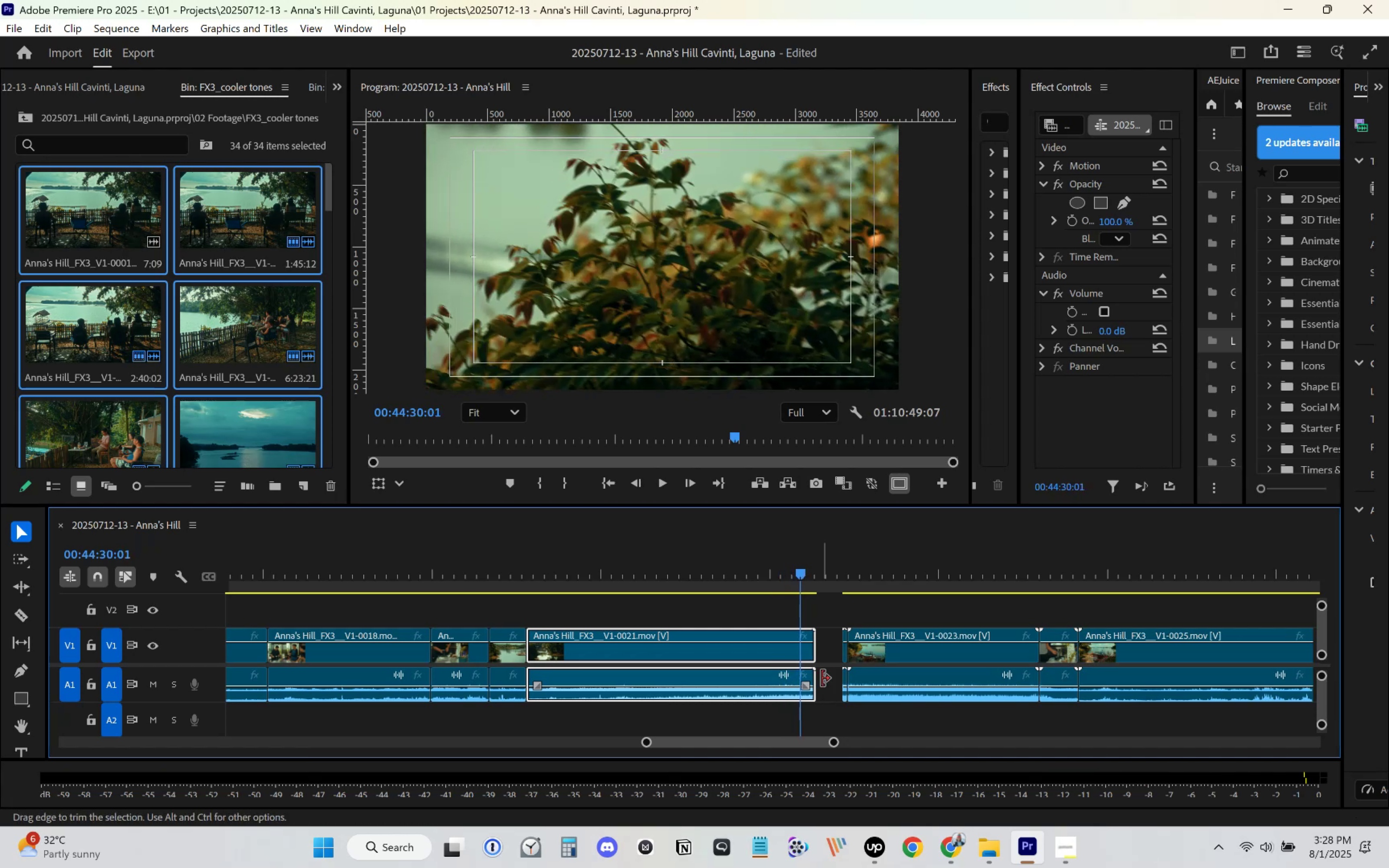 
left_click_drag(start_coordinate=[817, 658], to_coordinate=[803, 656])
 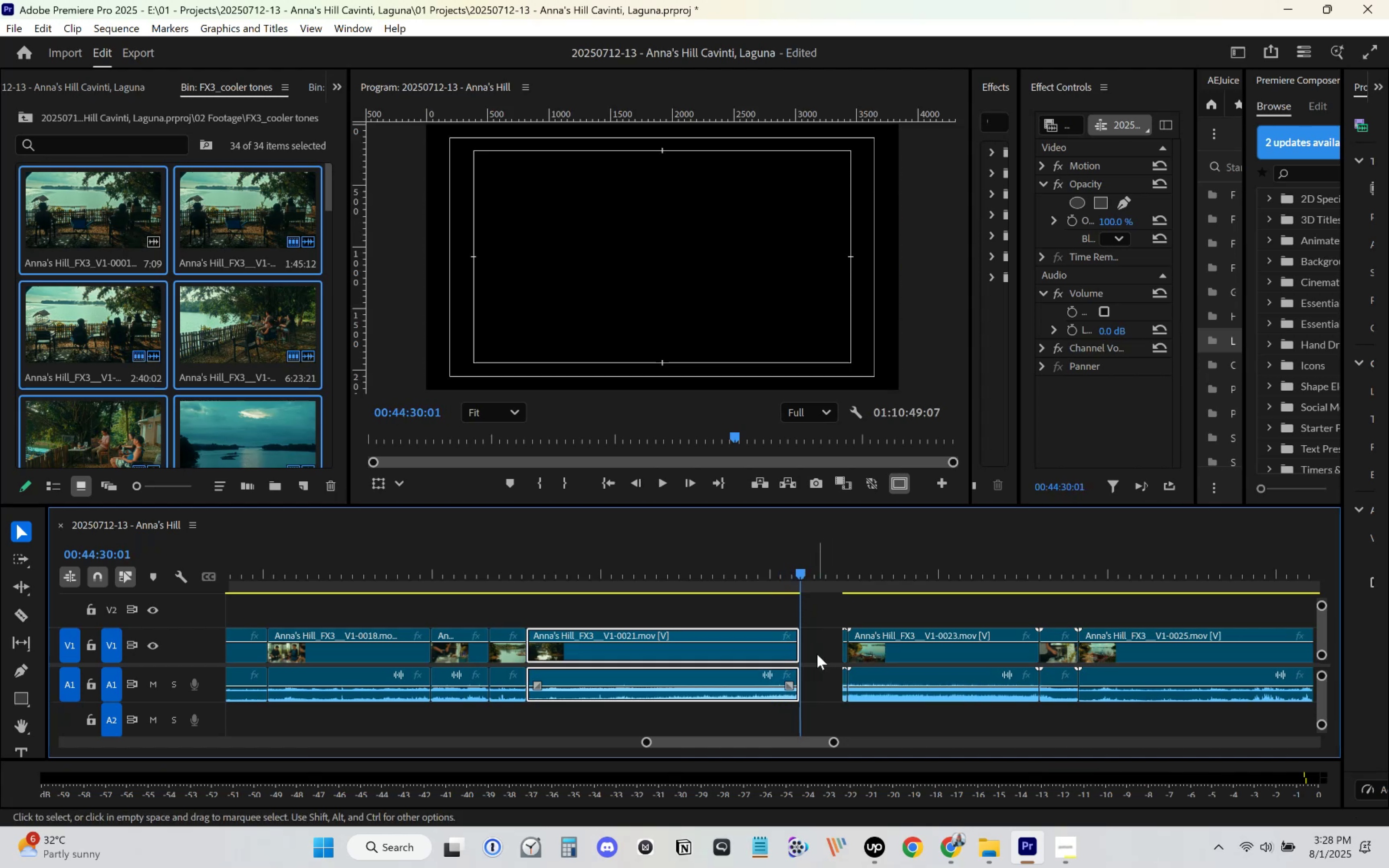 
left_click([817, 654])
 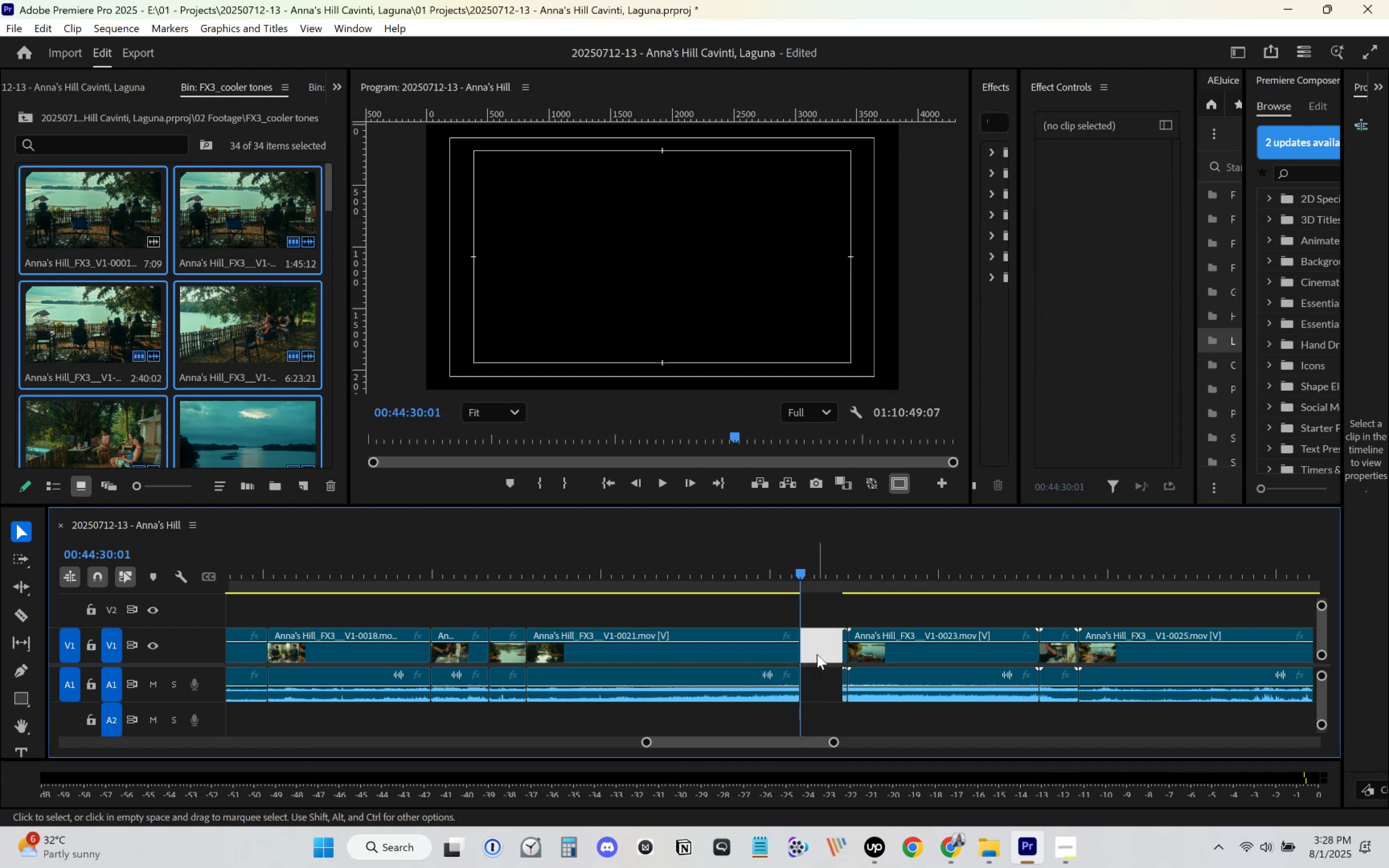 
key(Delete)
 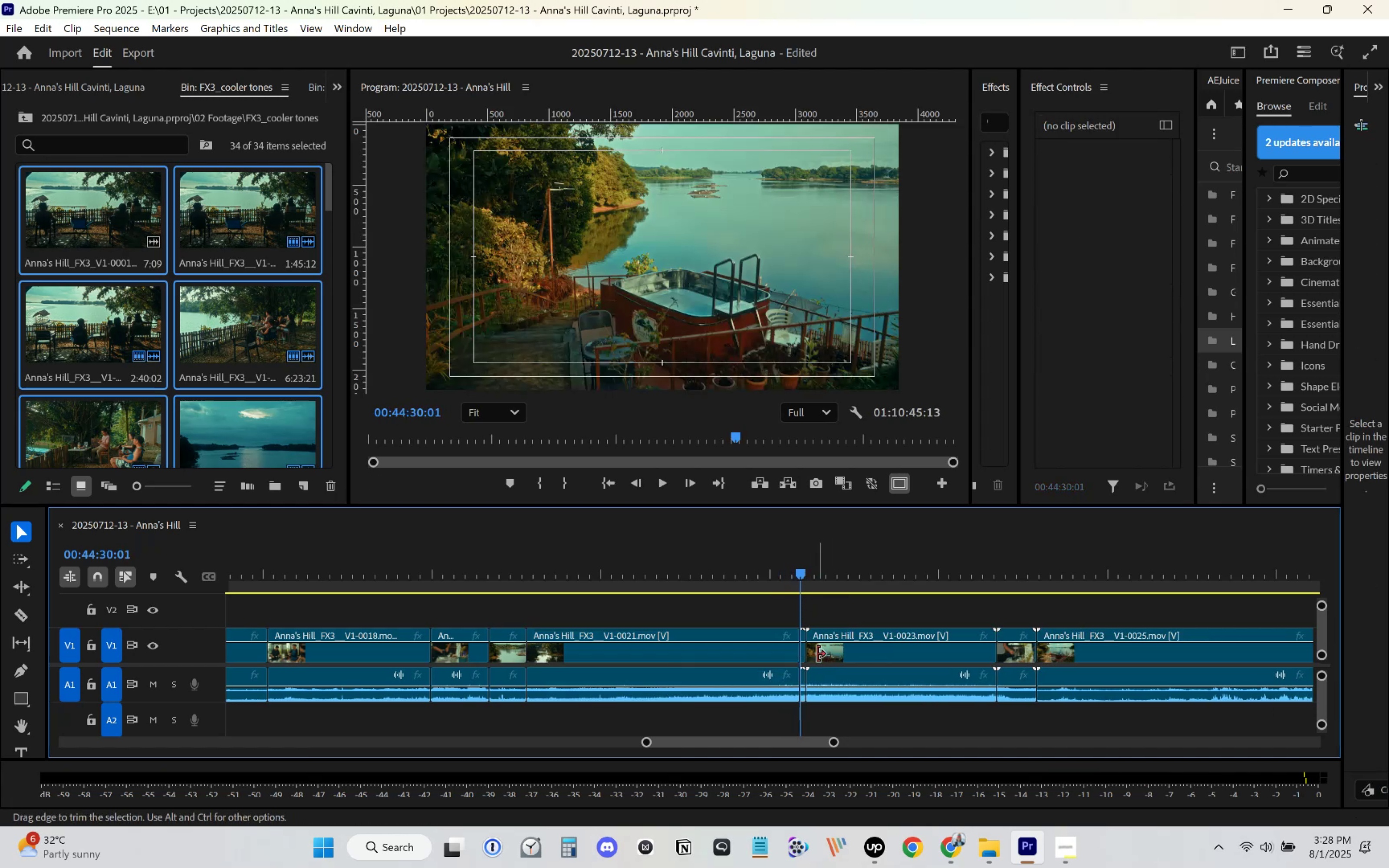 
key(Space)
 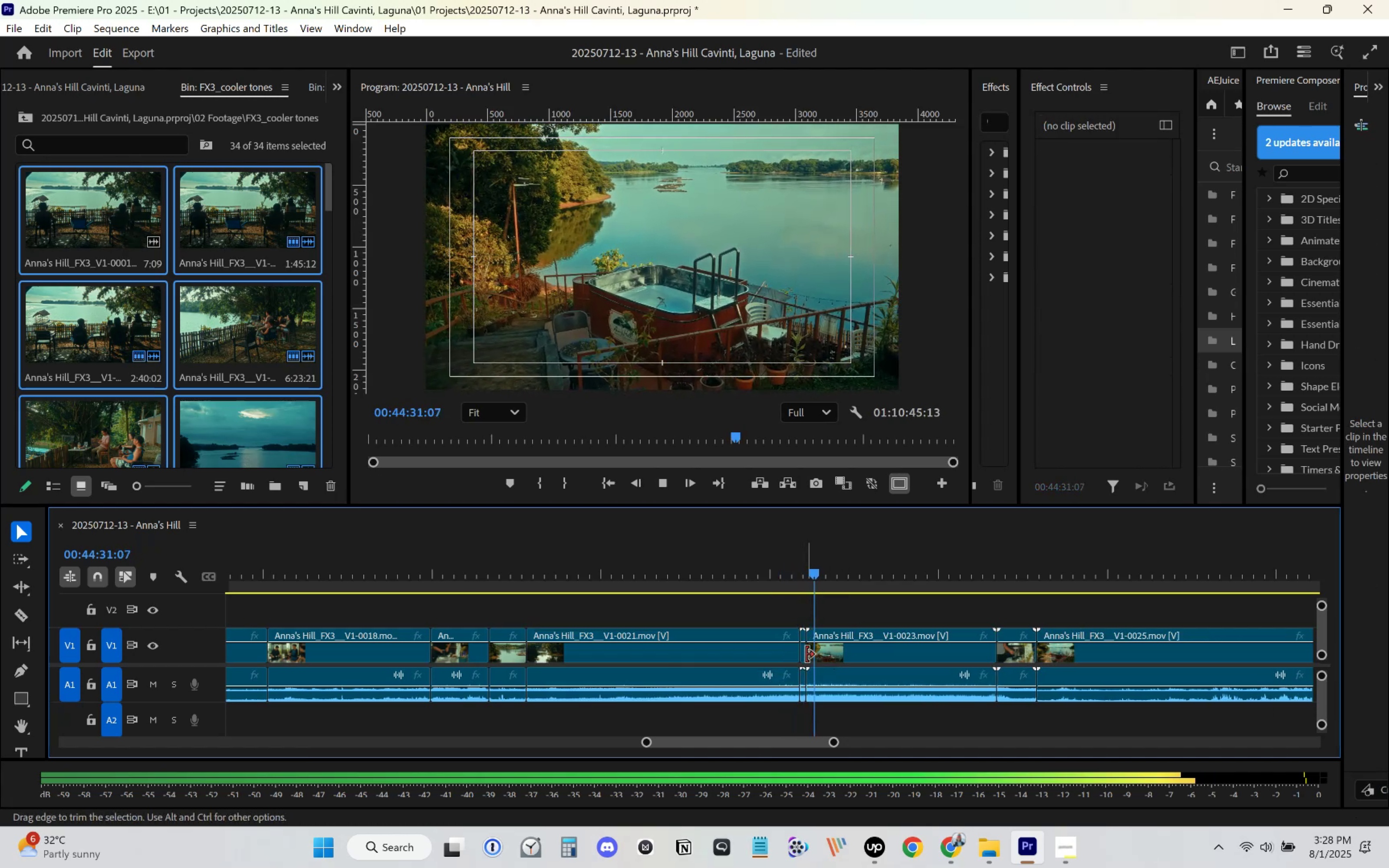 
double_click([803, 658])
 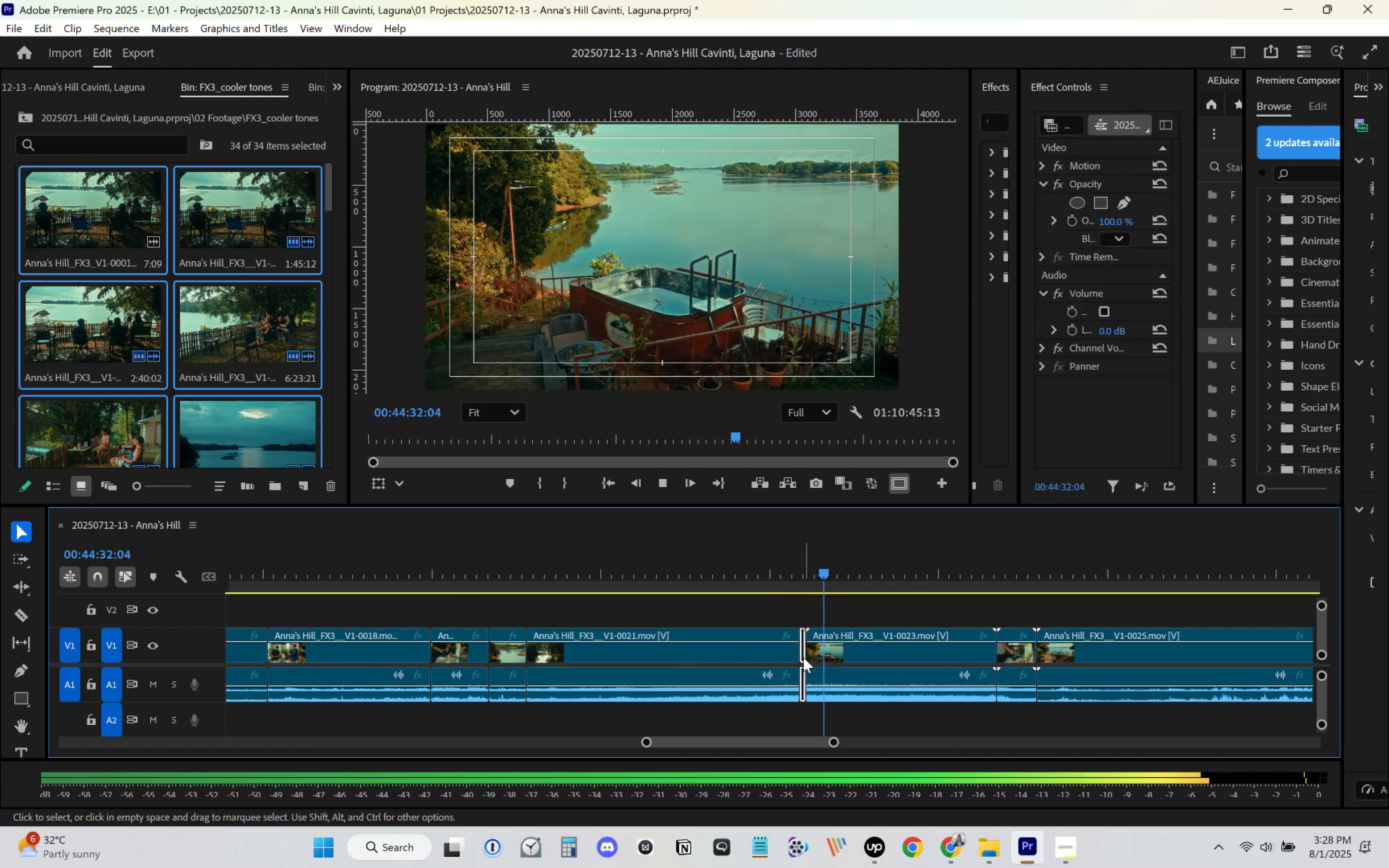 
key(Delete)
 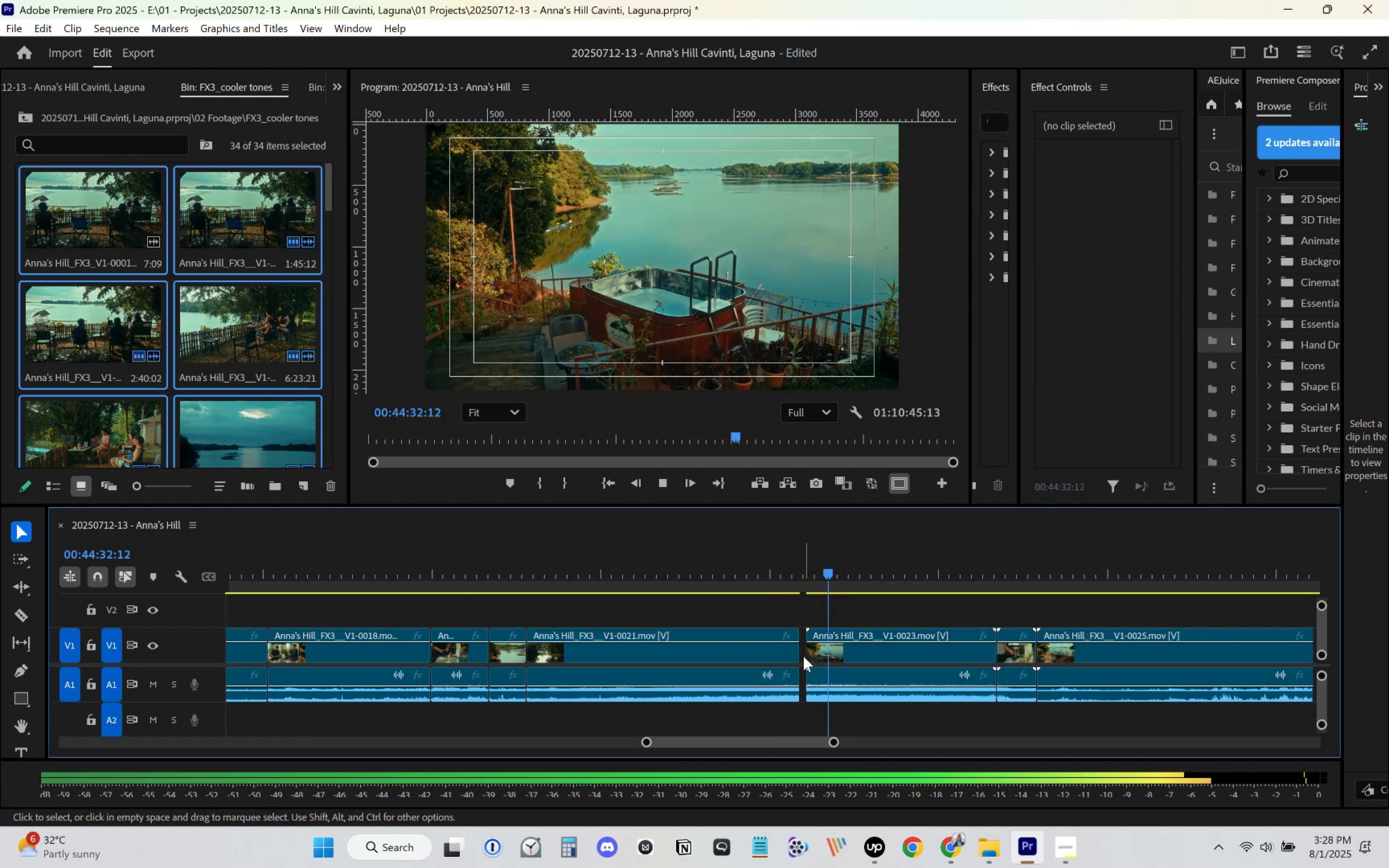 
left_click([803, 656])
 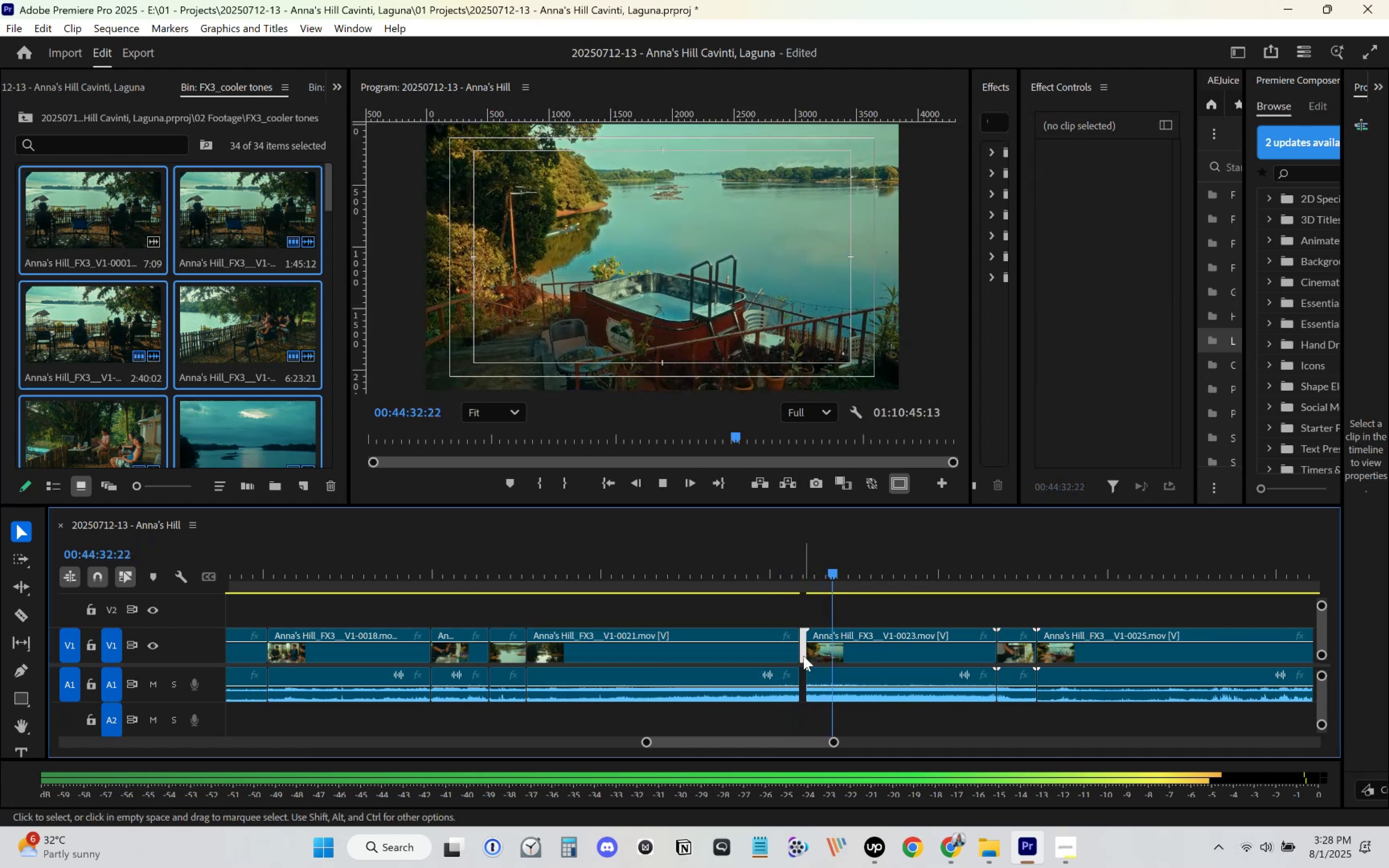 
key(Delete)
 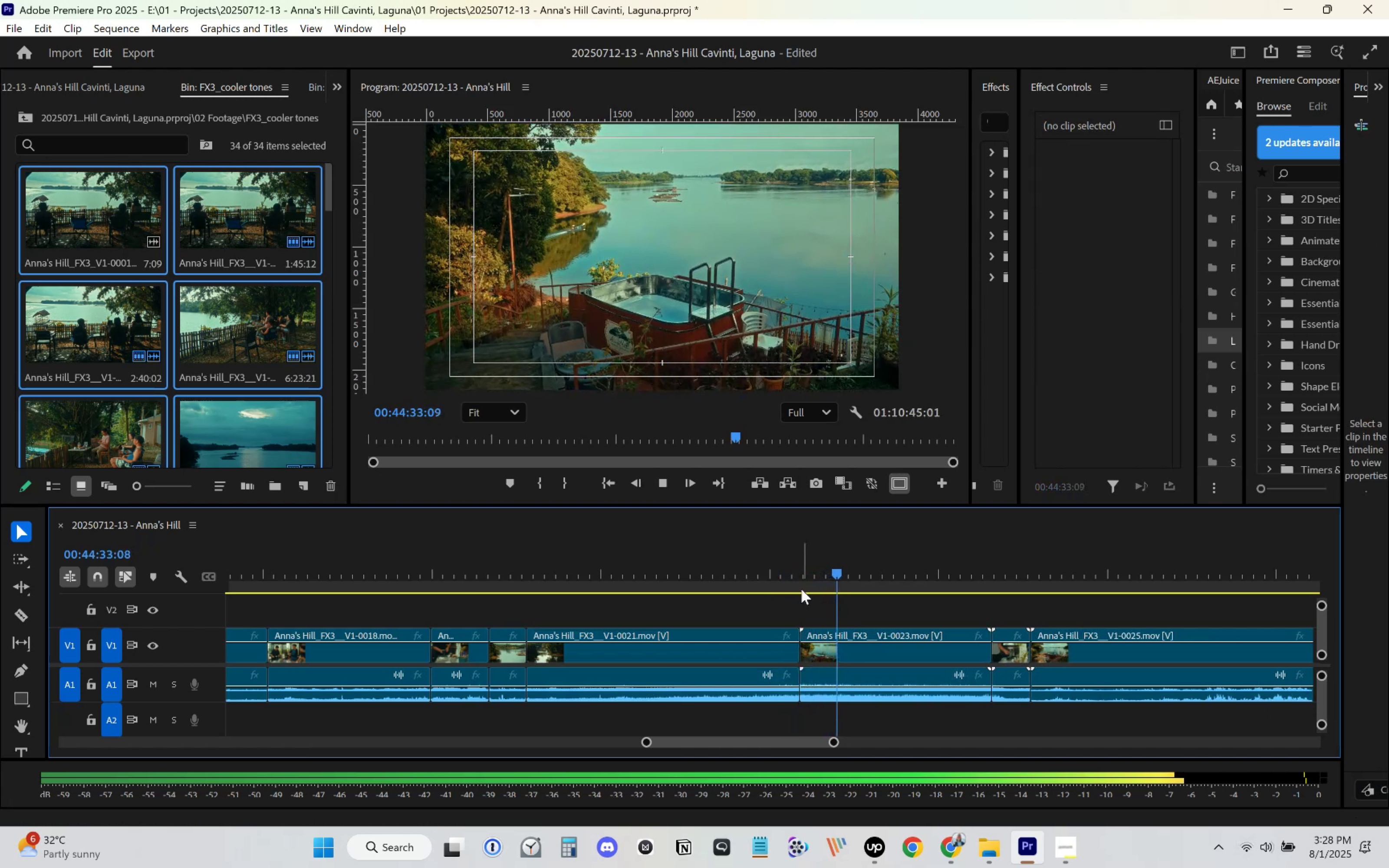 
left_click([800, 575])
 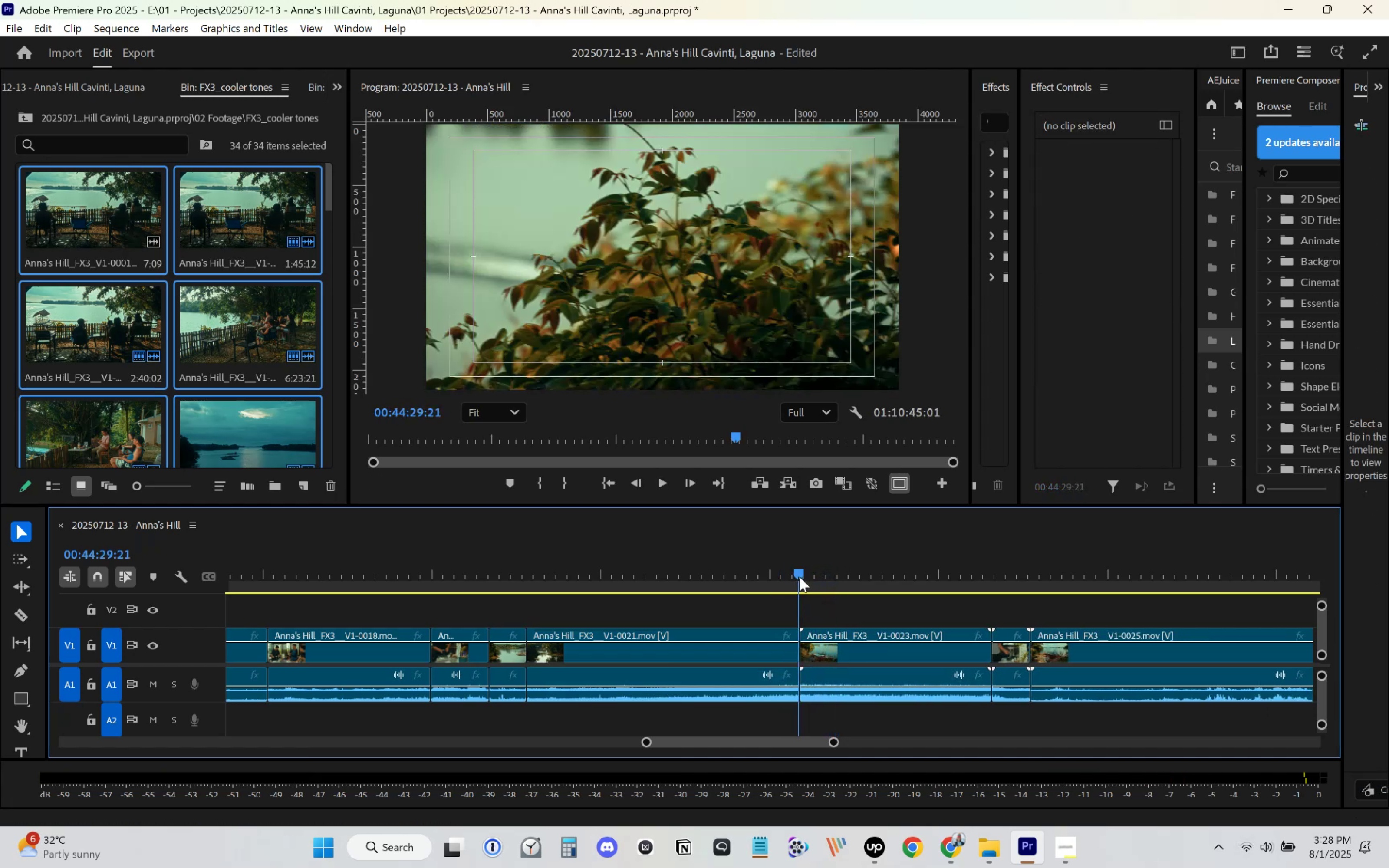 
key(Space)
 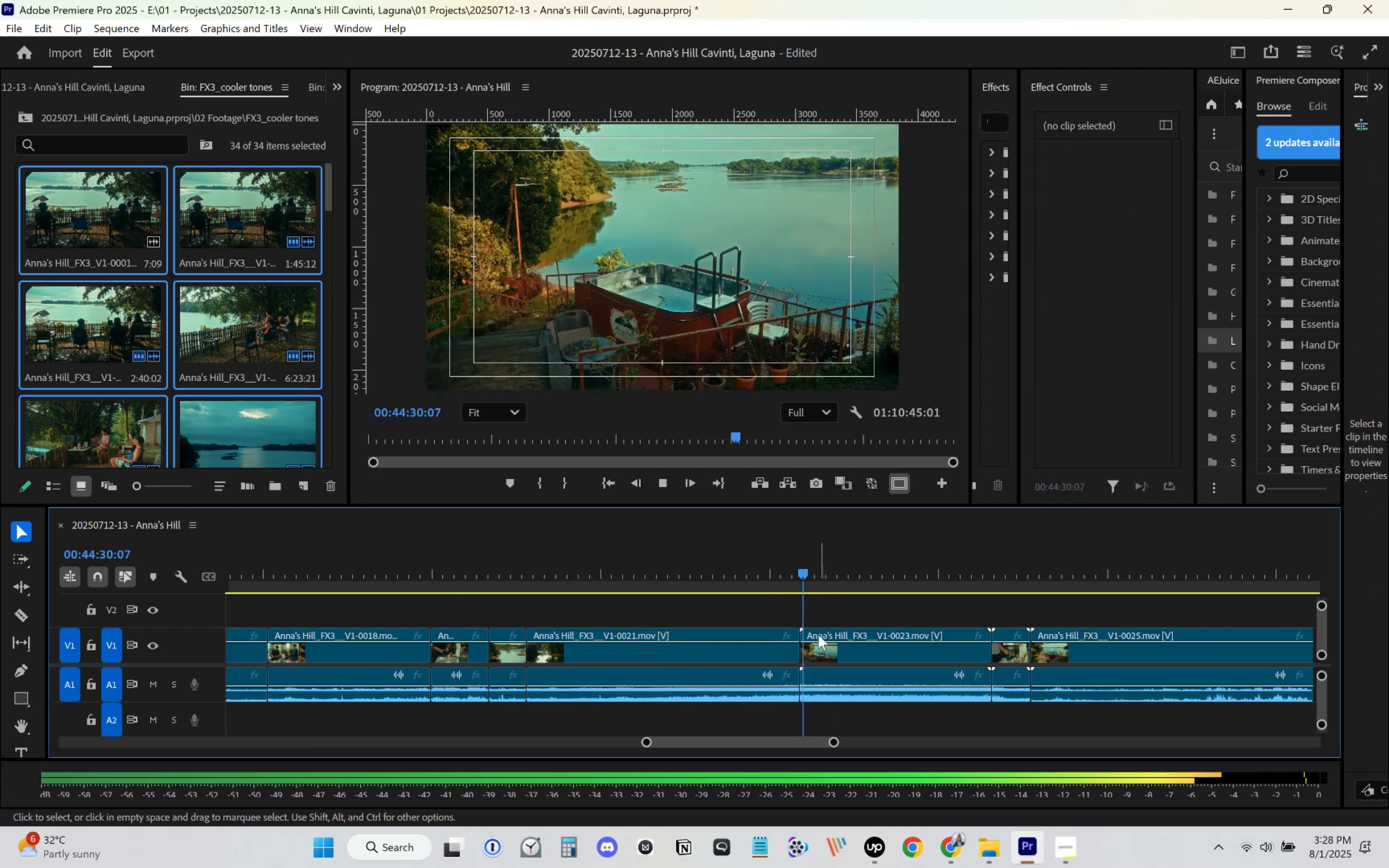 
key(Space)
 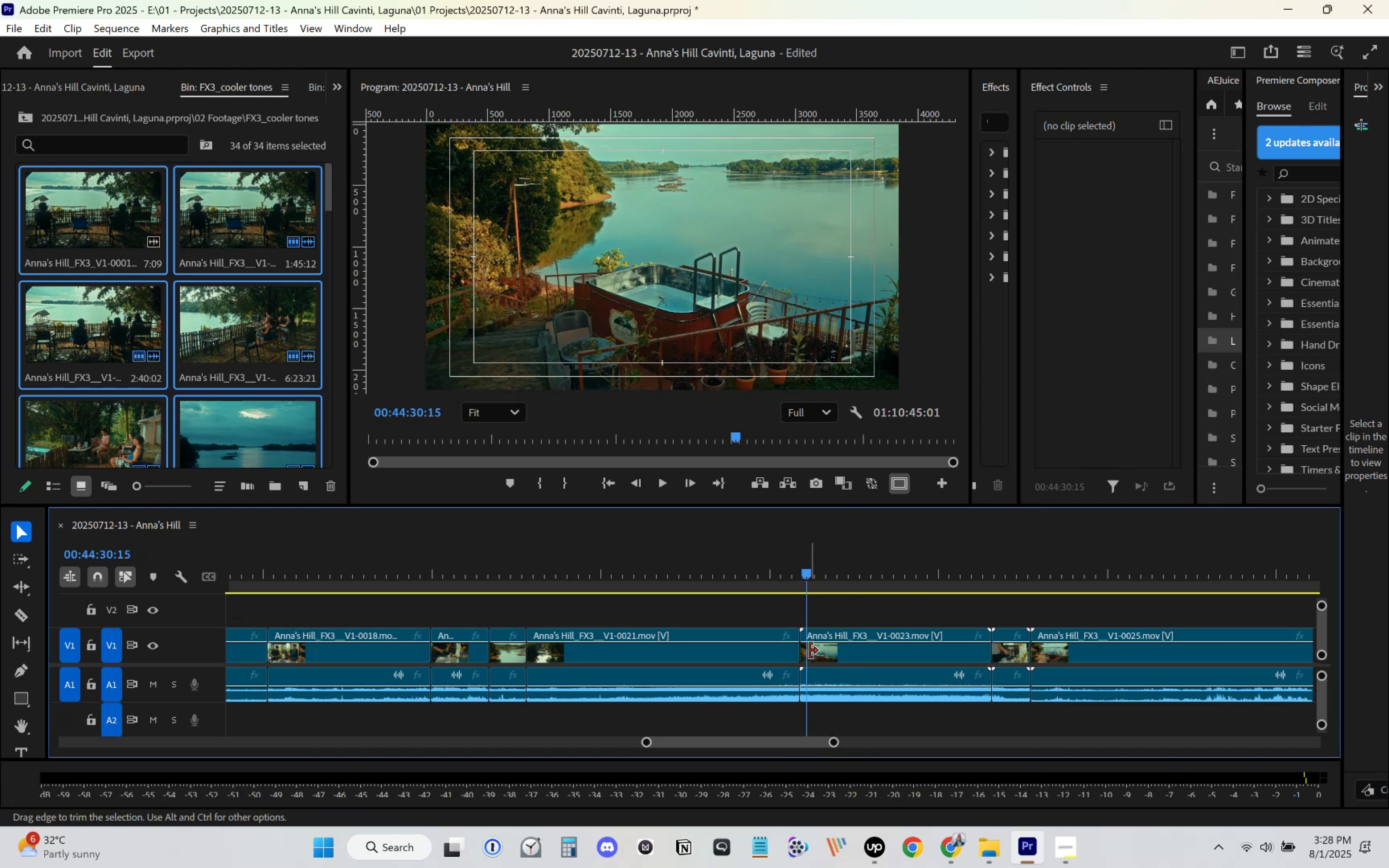 
key(ArrowLeft)
 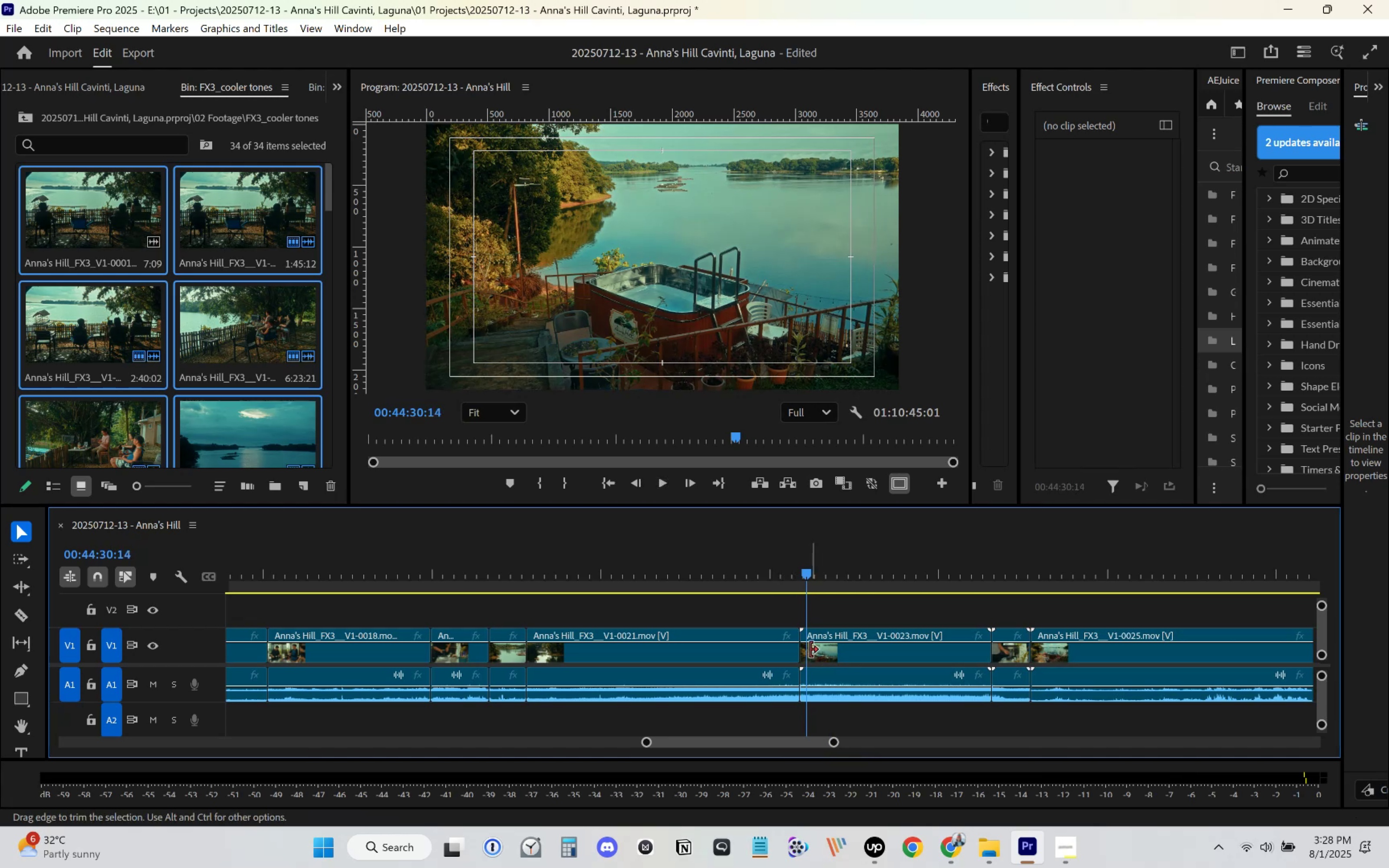 
key(ArrowLeft)
 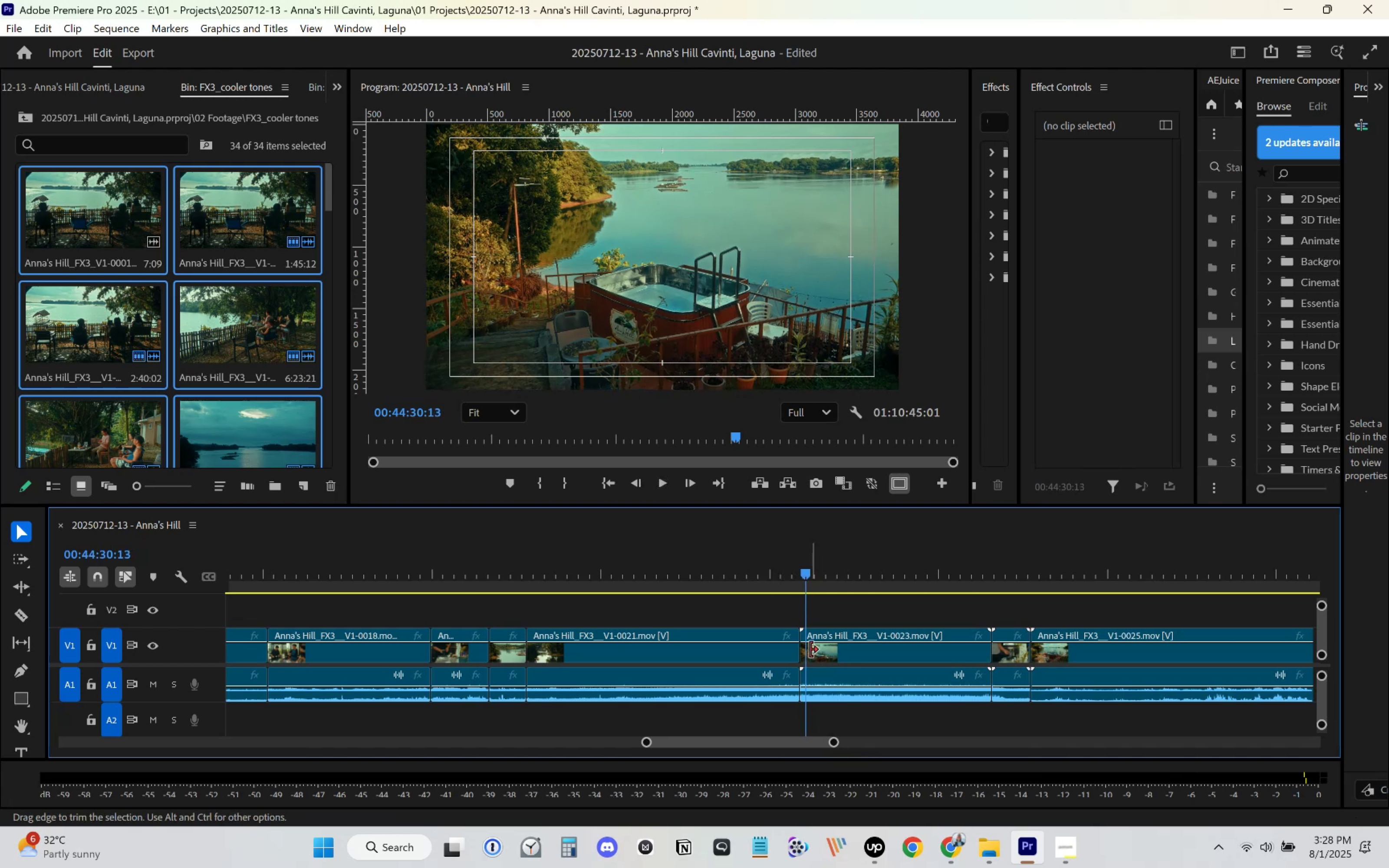 
key(ArrowLeft)
 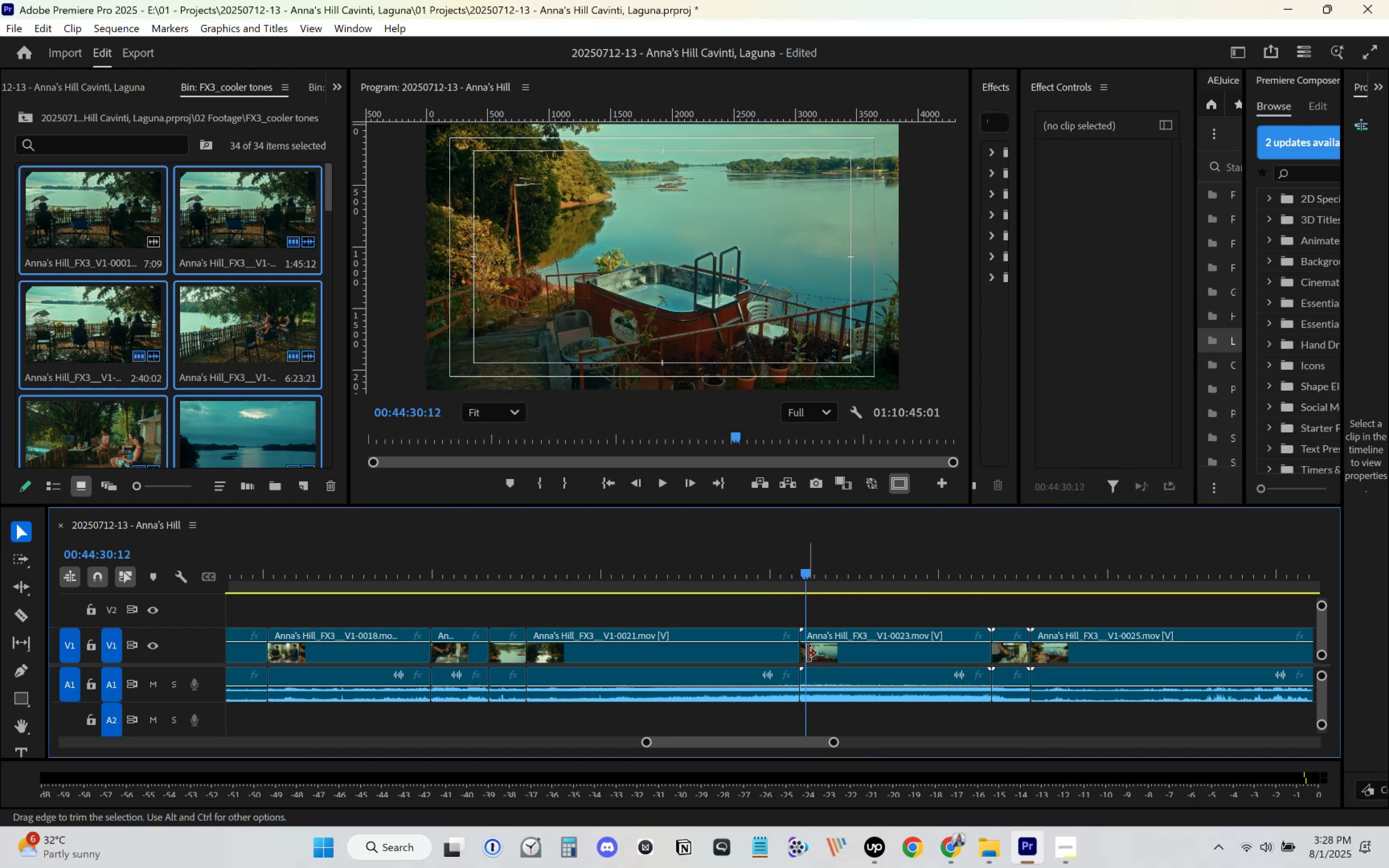 
left_click_drag(start_coordinate=[807, 654], to_coordinate=[813, 654])
 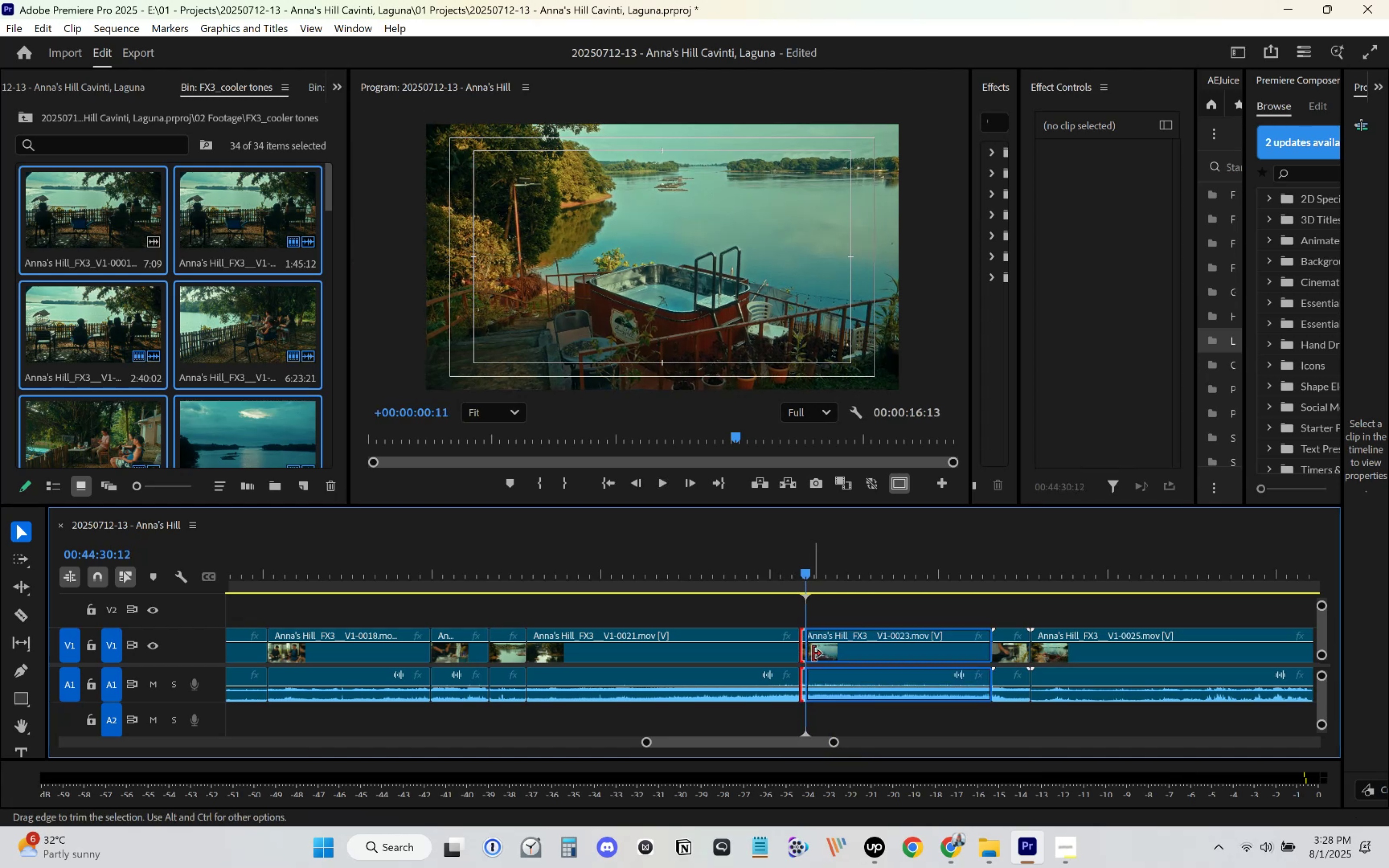 
left_click_drag(start_coordinate=[830, 656], to_coordinate=[823, 656])
 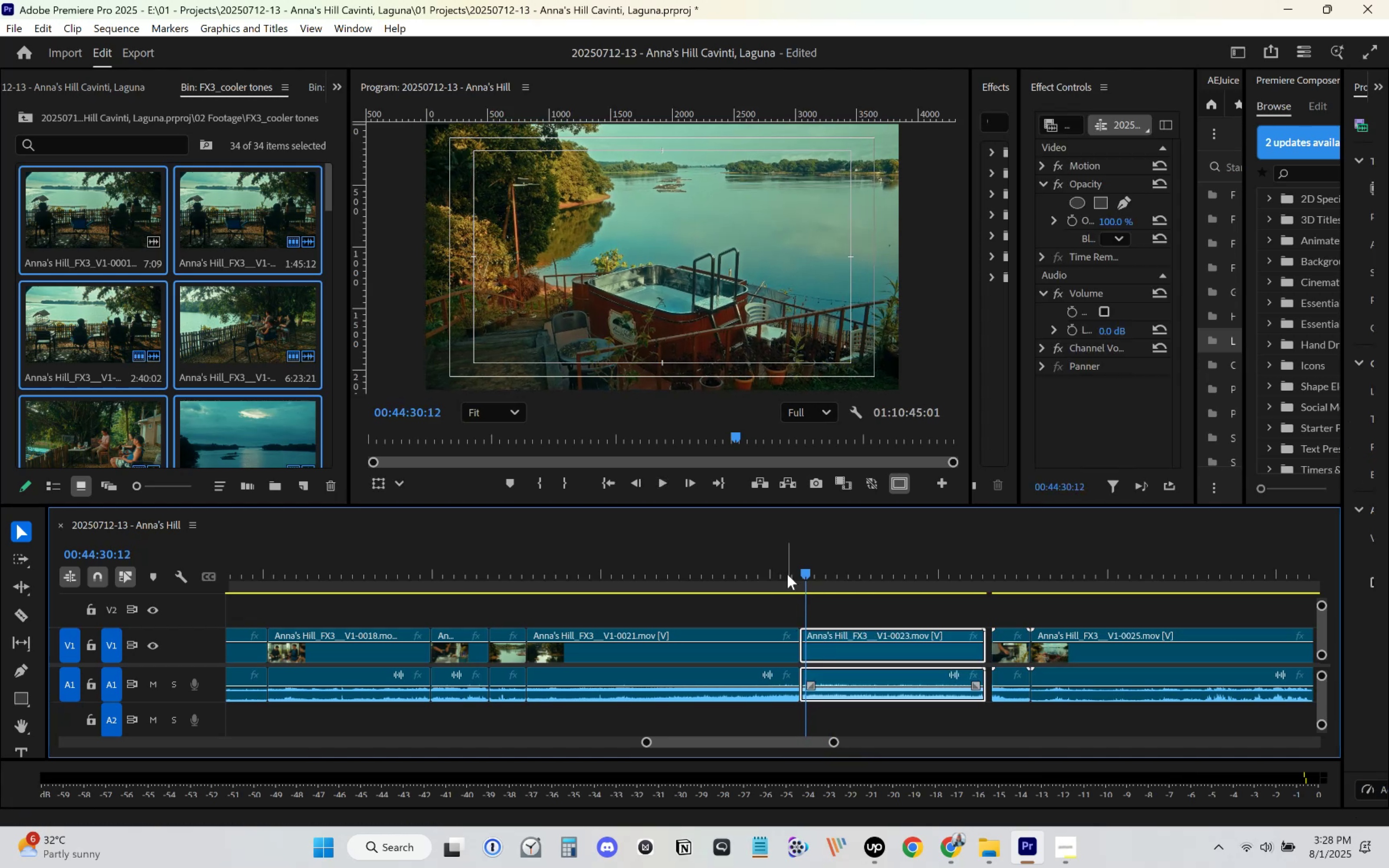 
left_click([787, 573])
 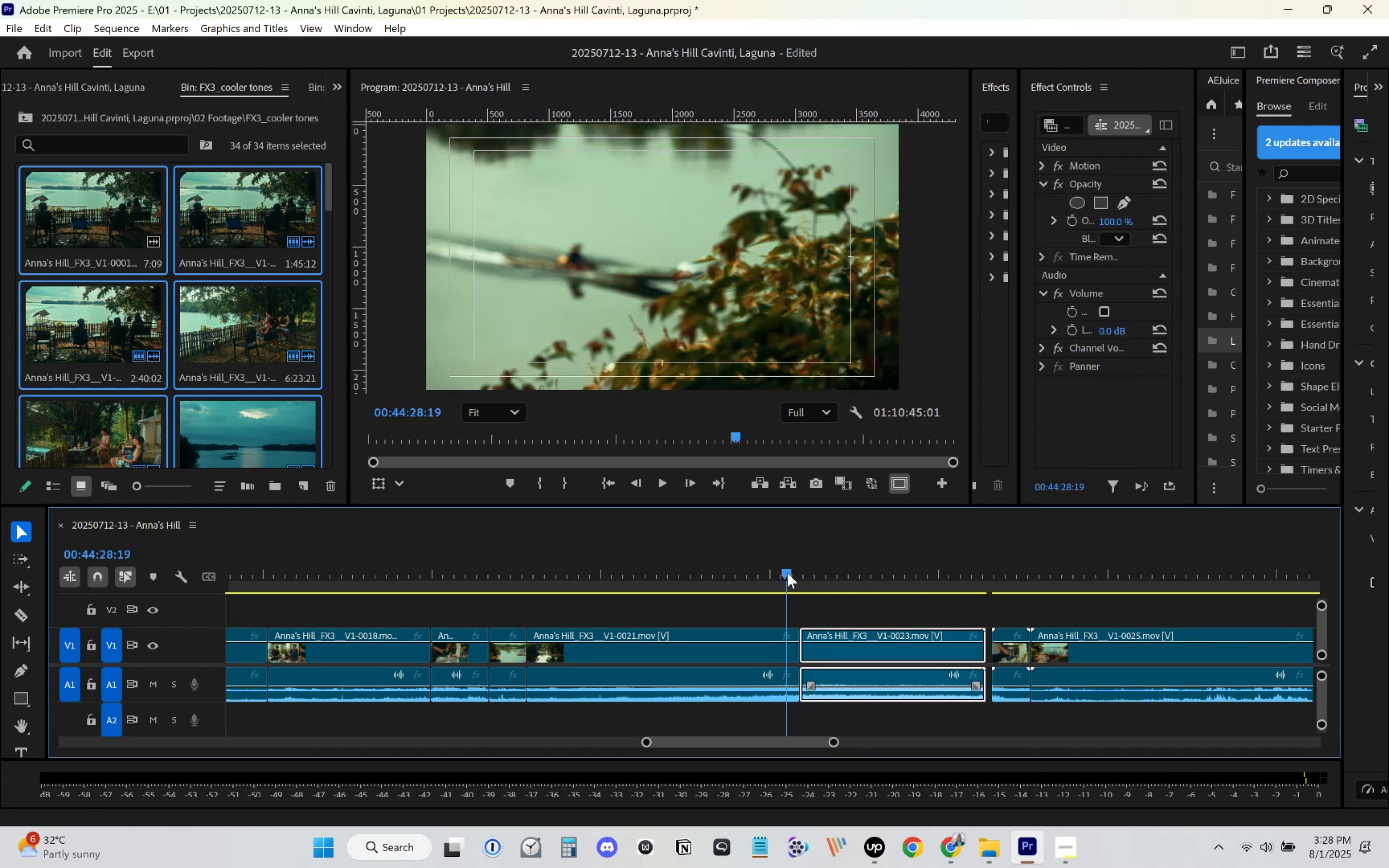 
key(Space)
 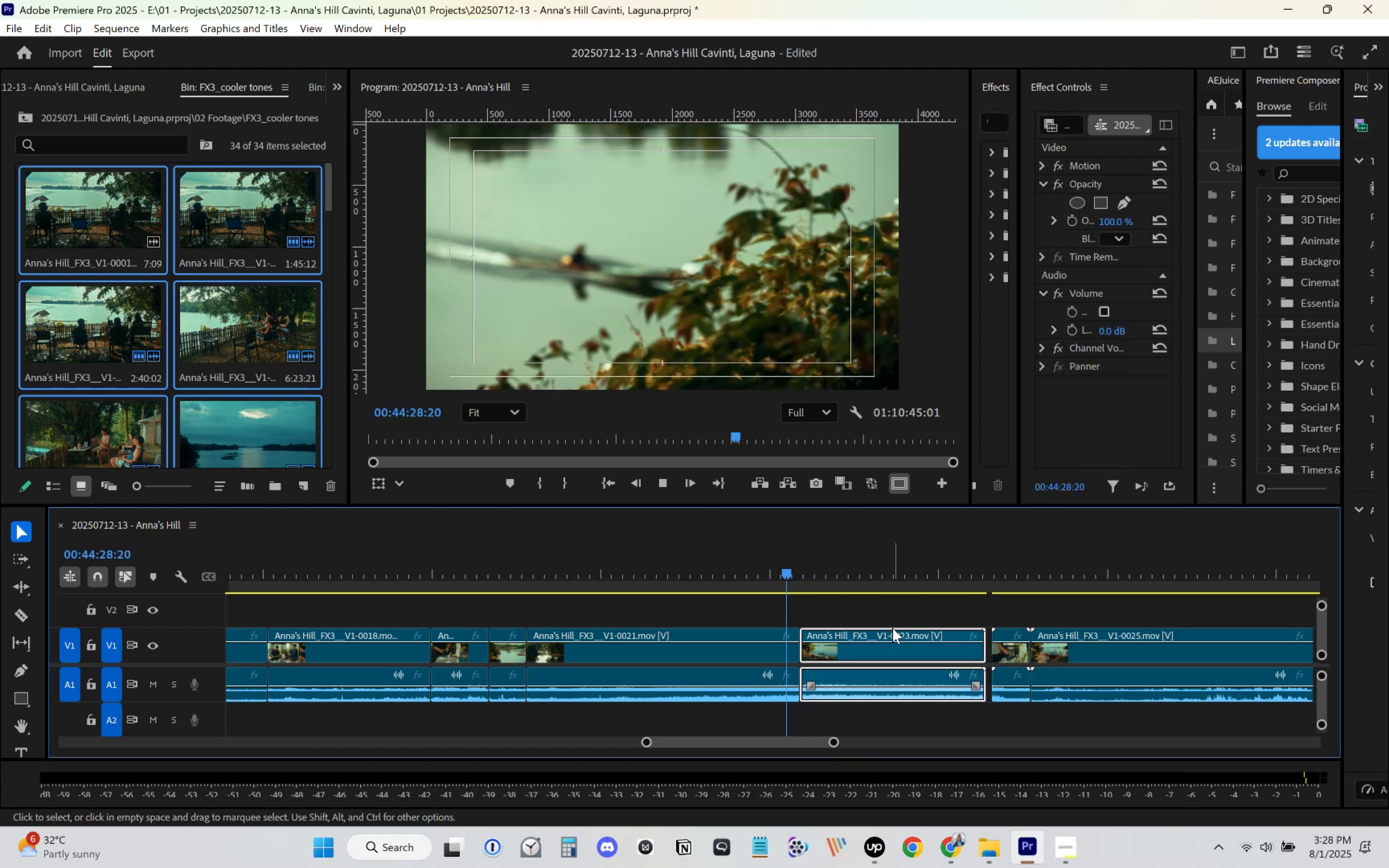 
scroll: coordinate [868, 646], scroll_direction: down, amount: 13.0
 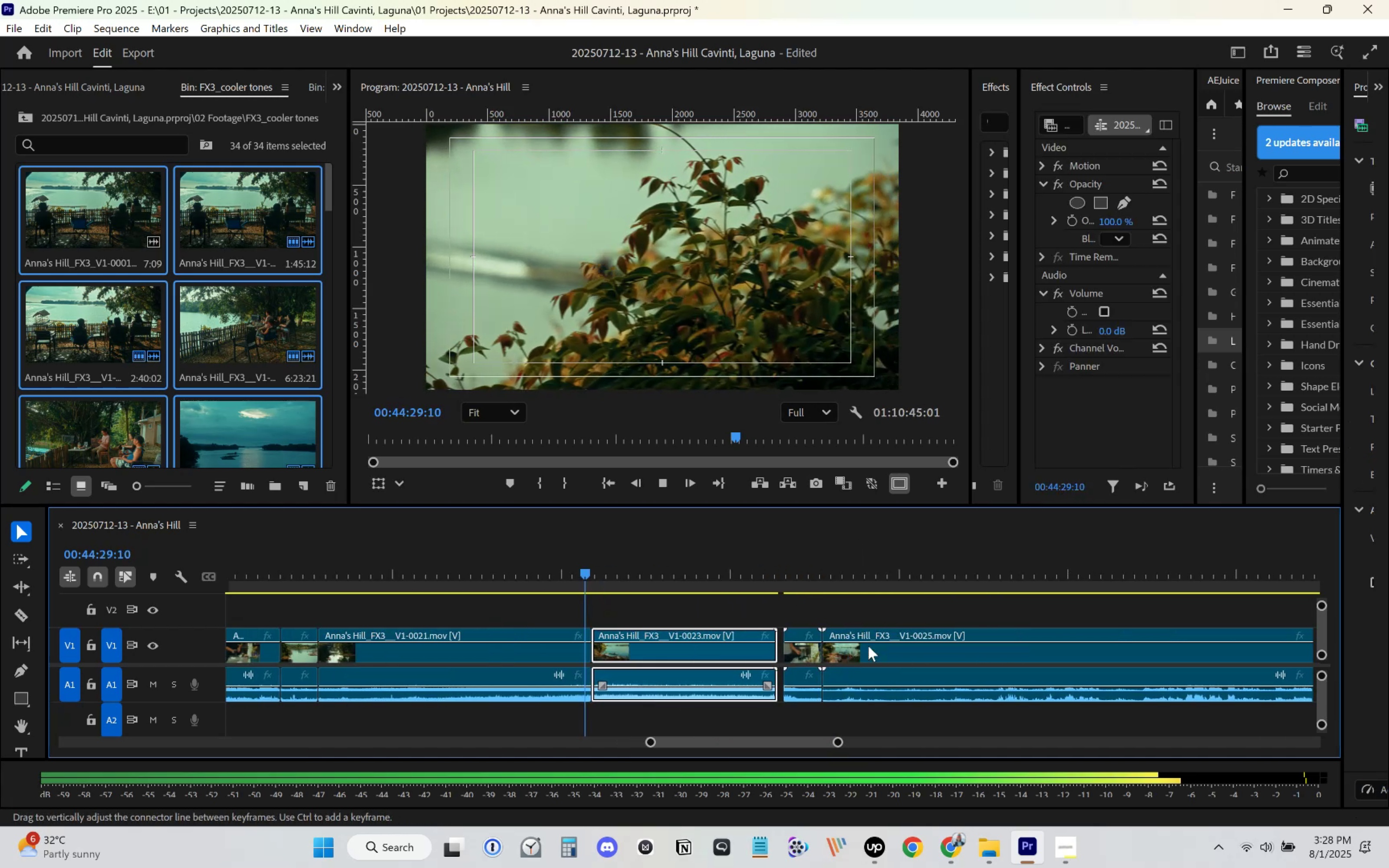 
key(Control+ControlLeft)
 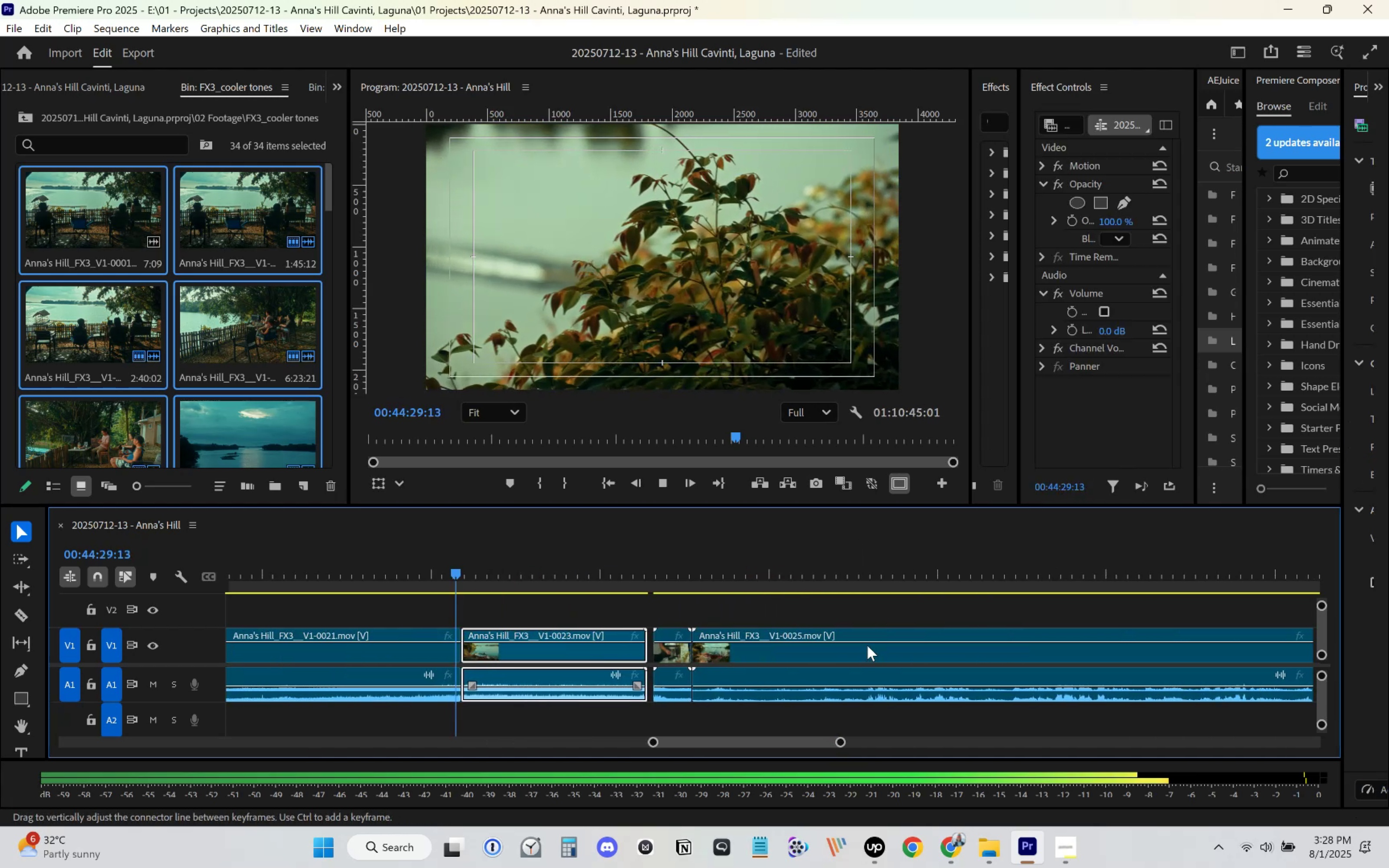 
key(Control+S)
 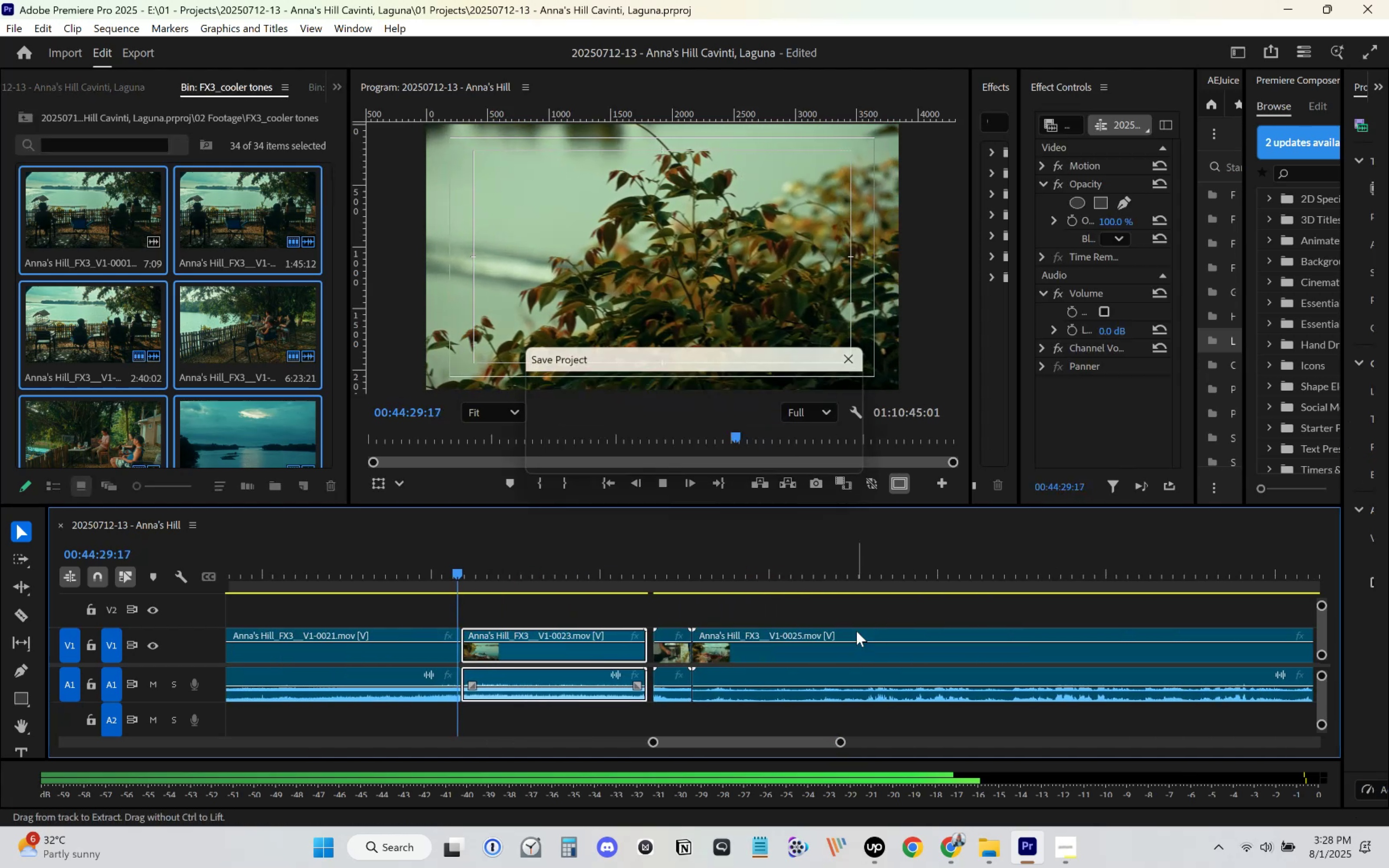 
key(Space)
 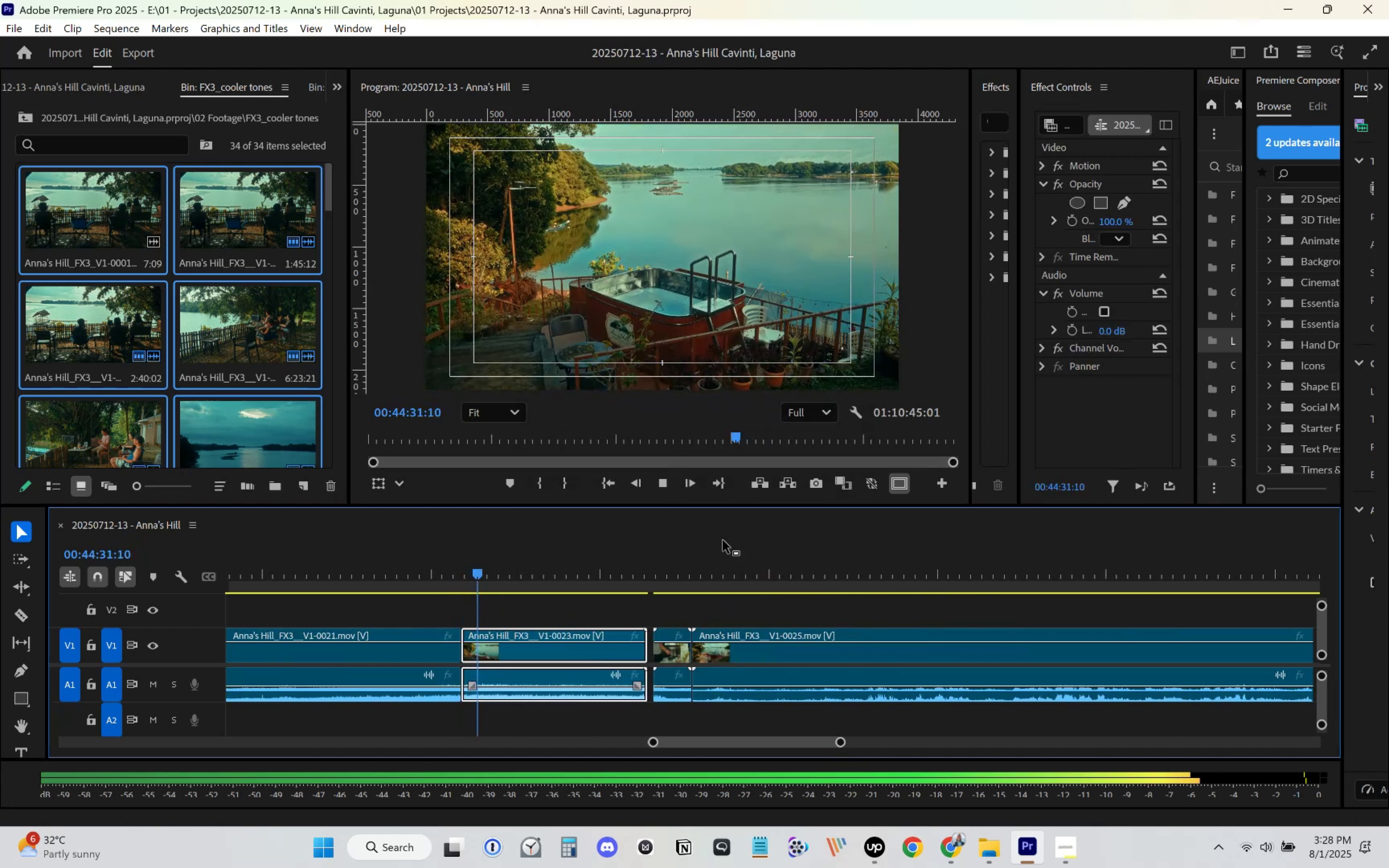 
left_click([591, 567])
 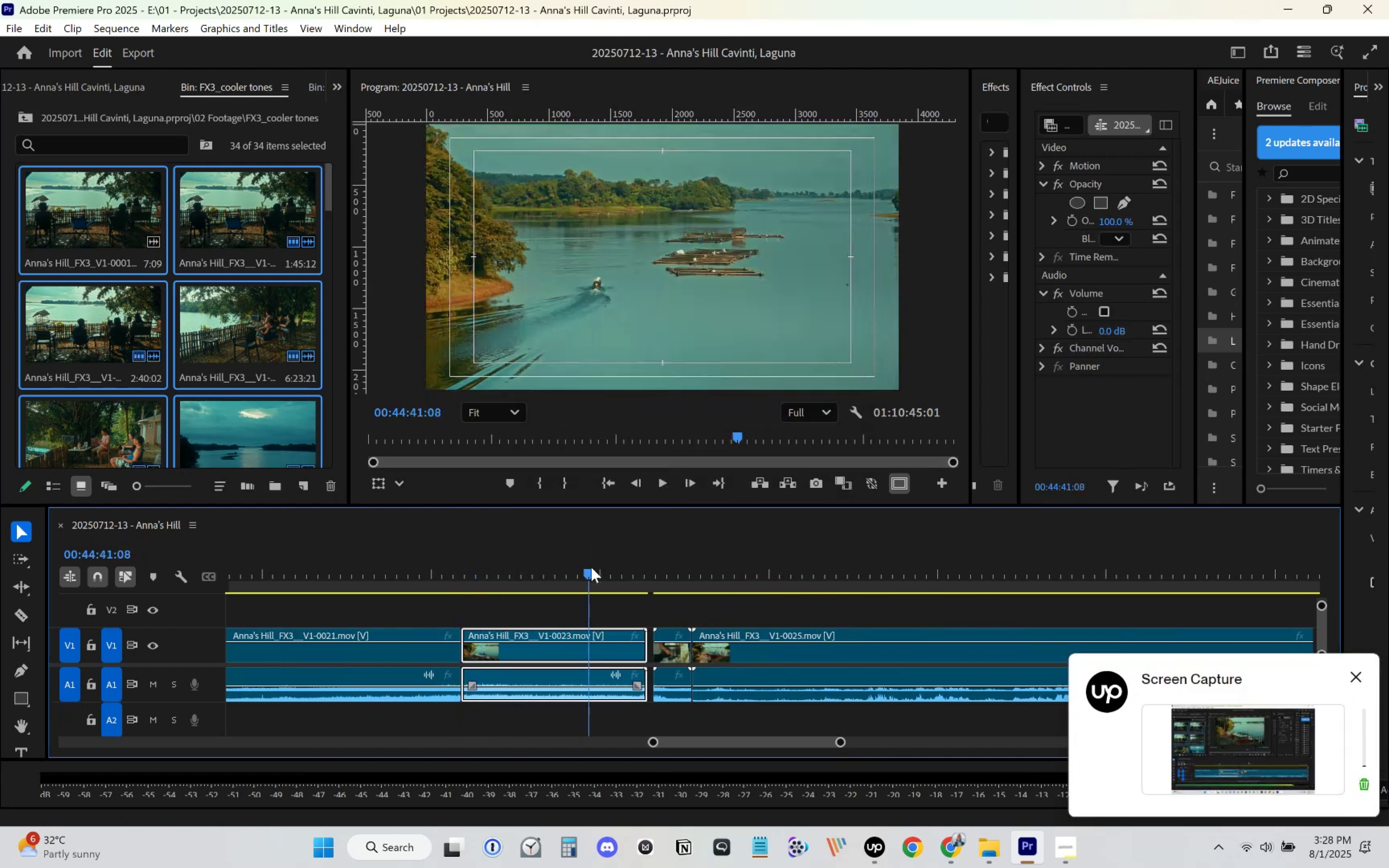 
key(Space)
 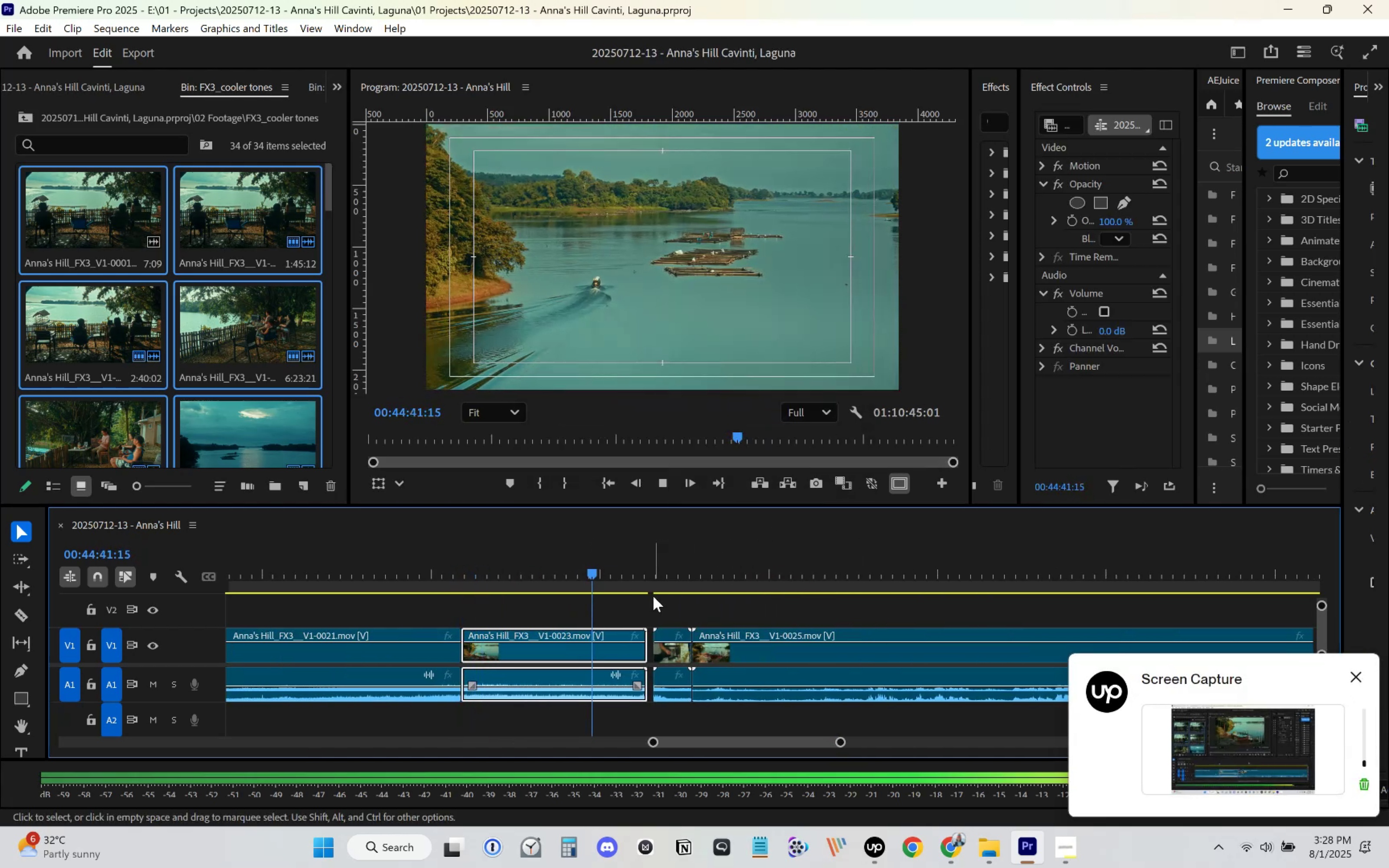 
scroll: coordinate [658, 600], scroll_direction: up, amount: 3.0
 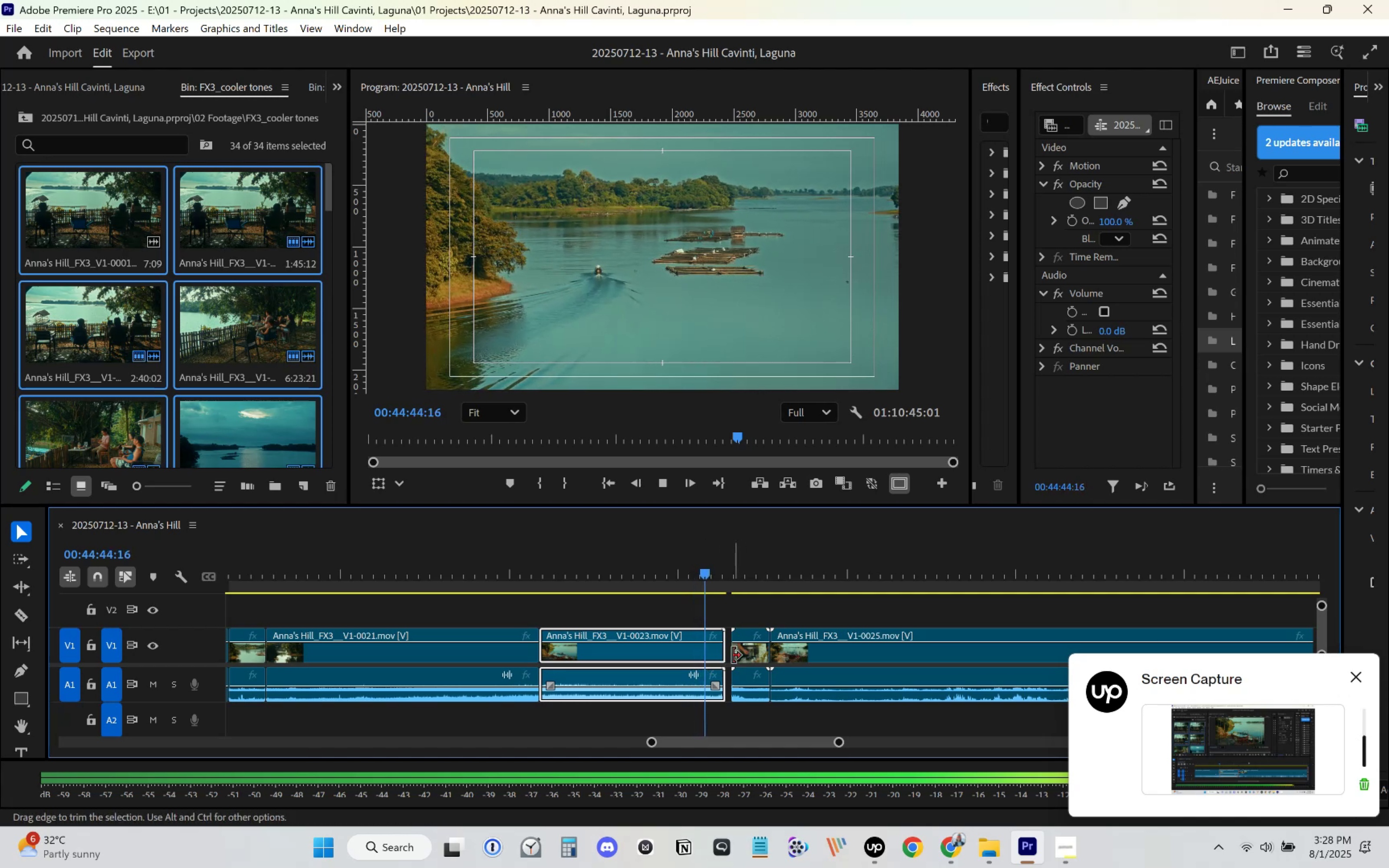 
key(Space)
 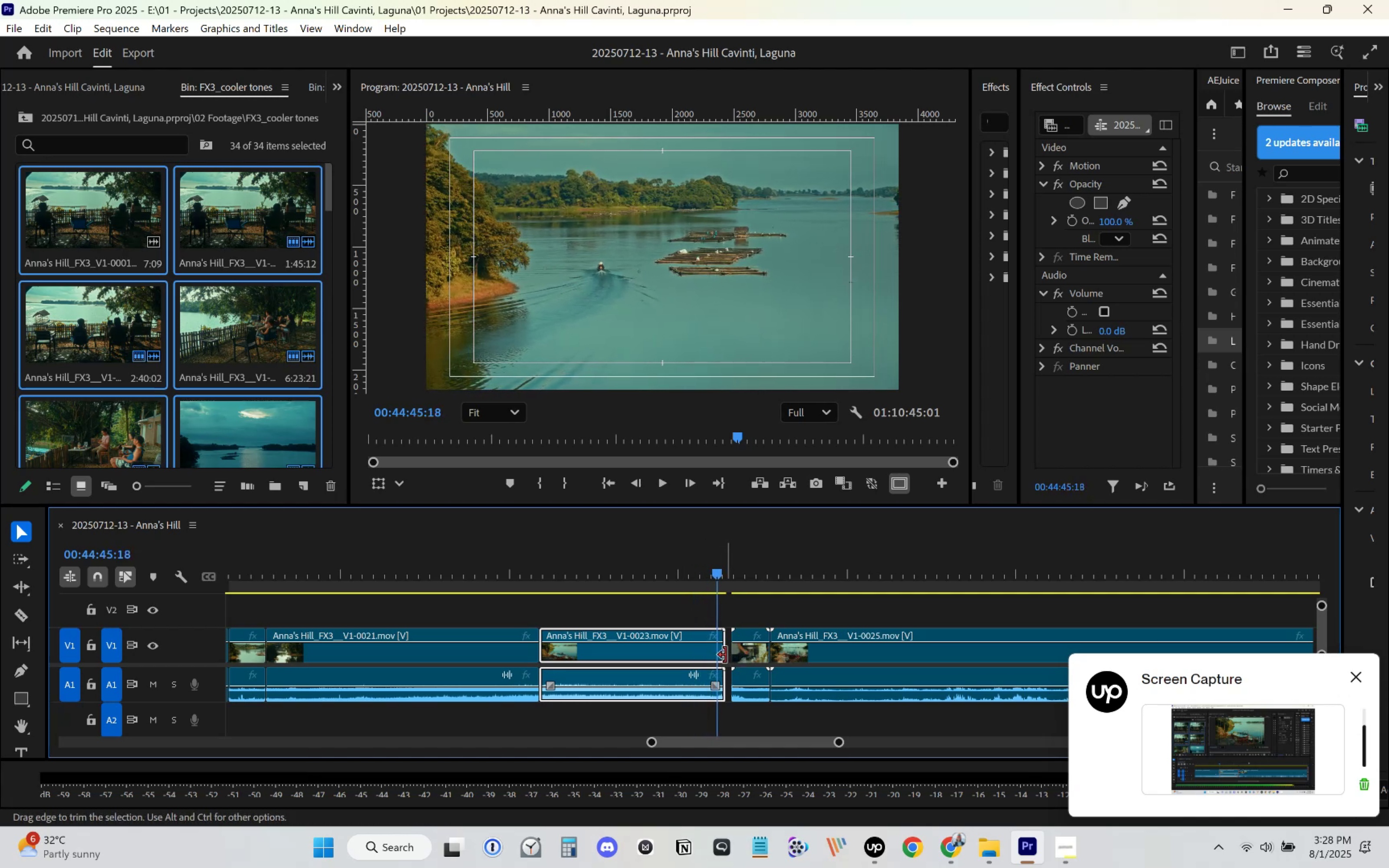 
mouse_move([824, 624])
 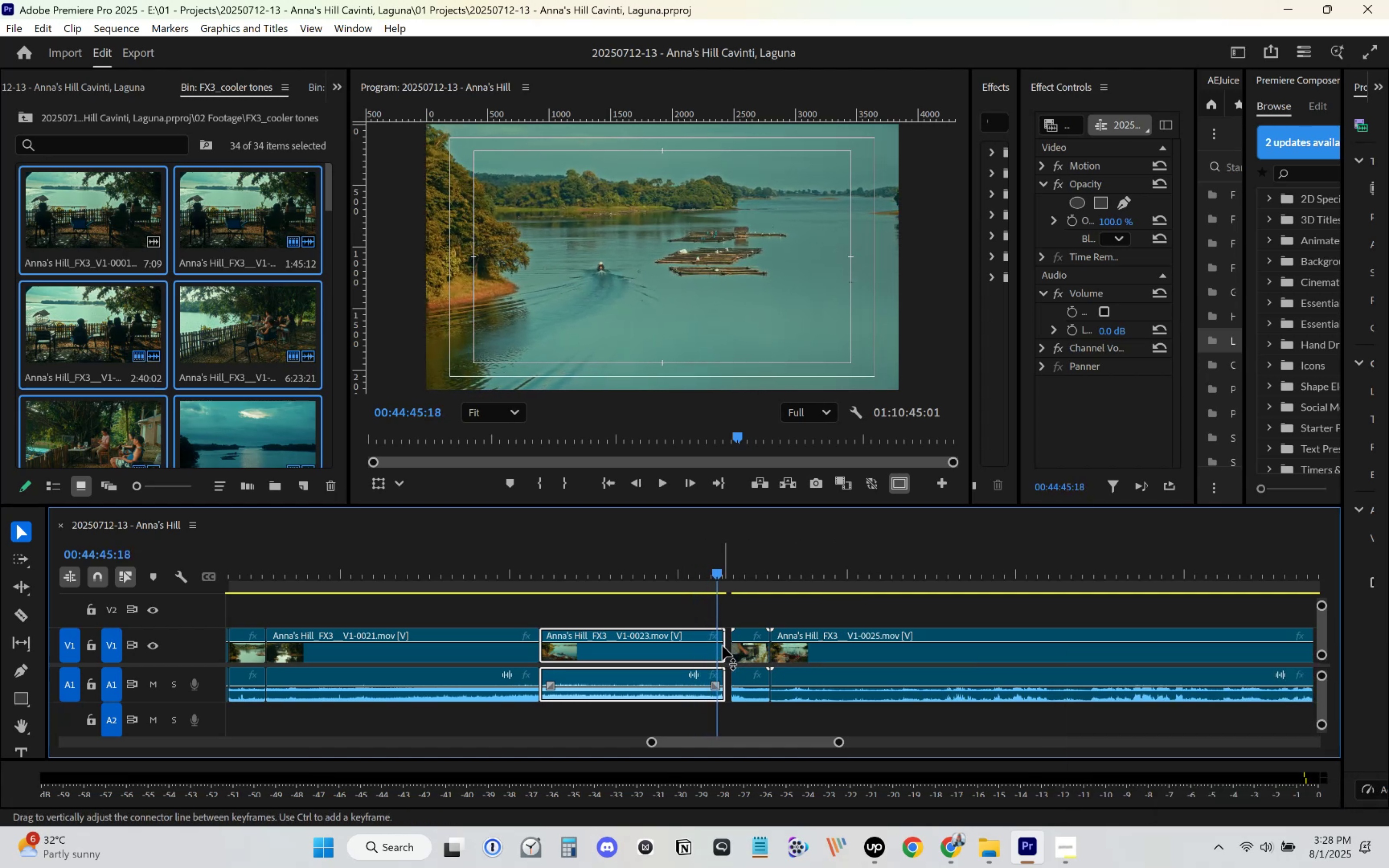 
left_click_drag(start_coordinate=[724, 654], to_coordinate=[718, 654])
 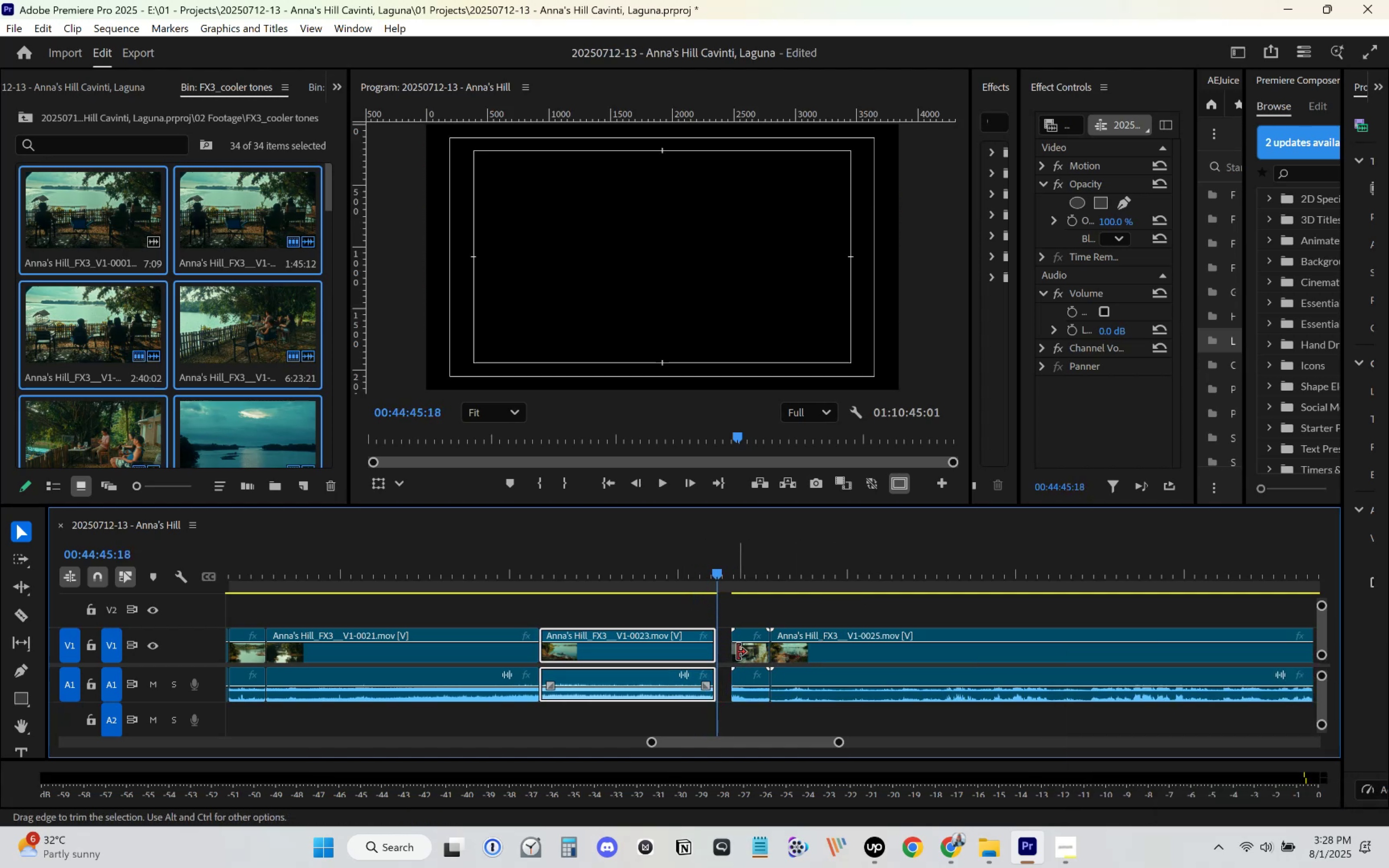 
left_click_drag(start_coordinate=[745, 652], to_coordinate=[736, 651])
 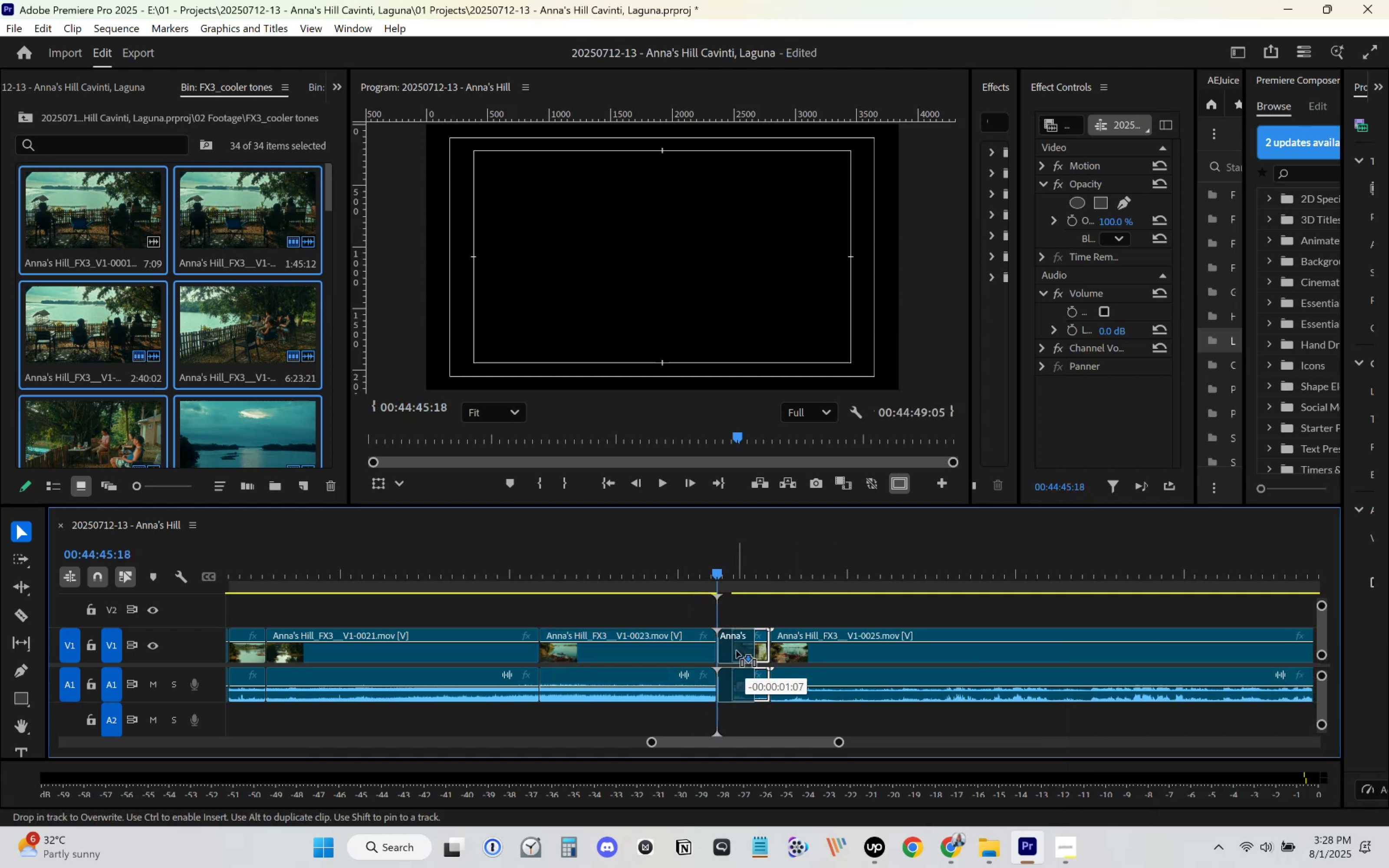 
key(Space)
 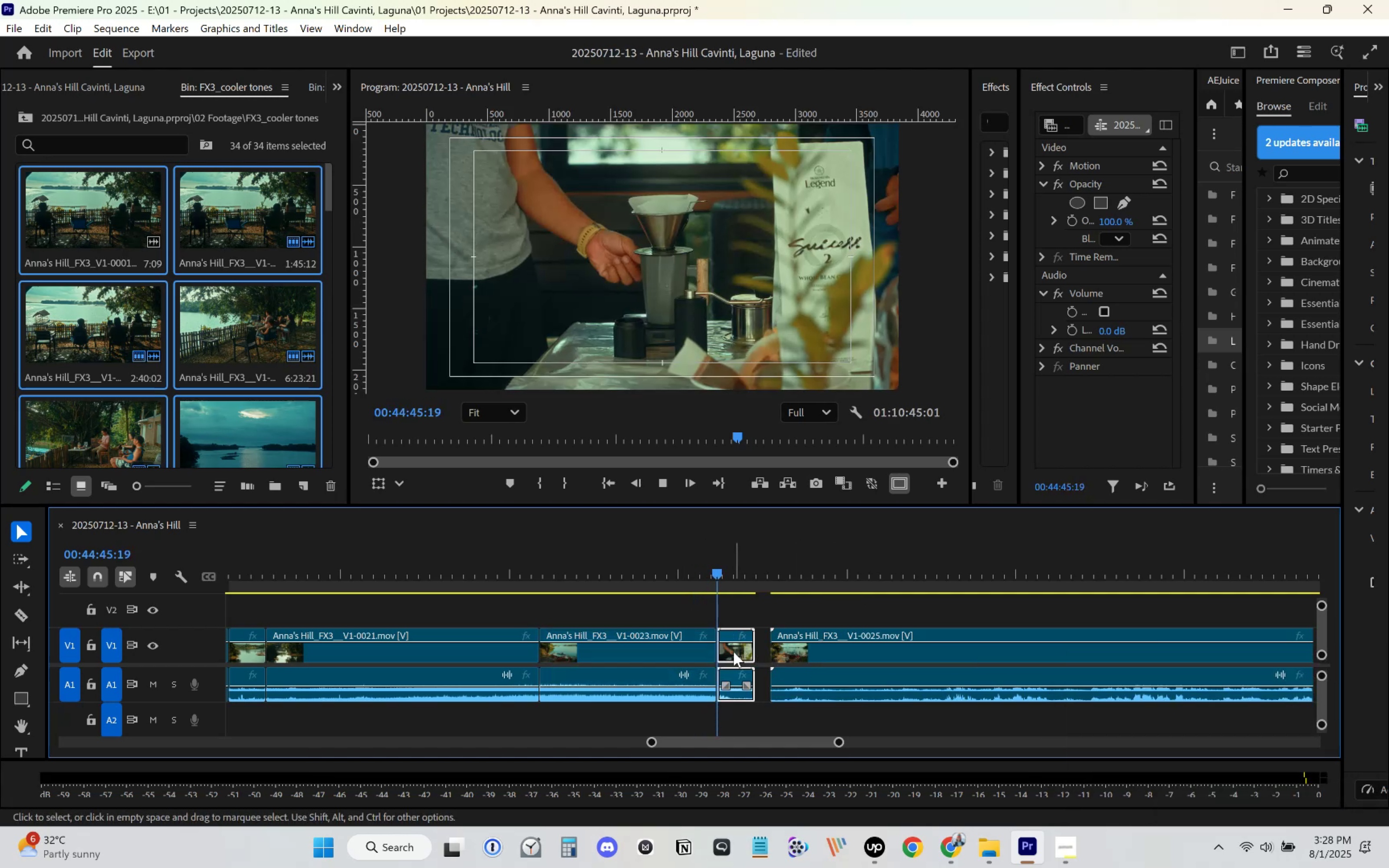 
key(Space)
 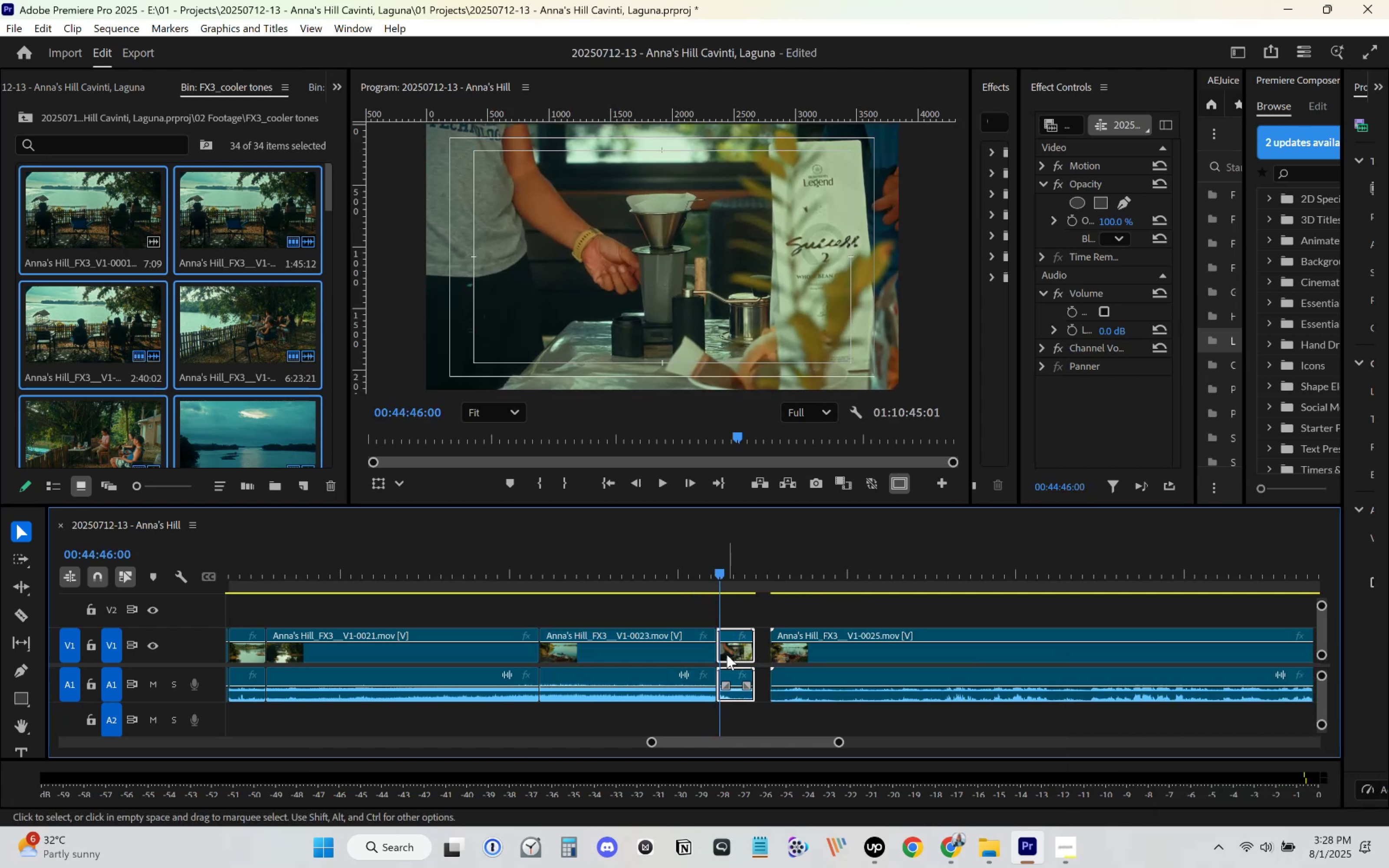 
left_click_drag(start_coordinate=[723, 657], to_coordinate=[727, 657])
 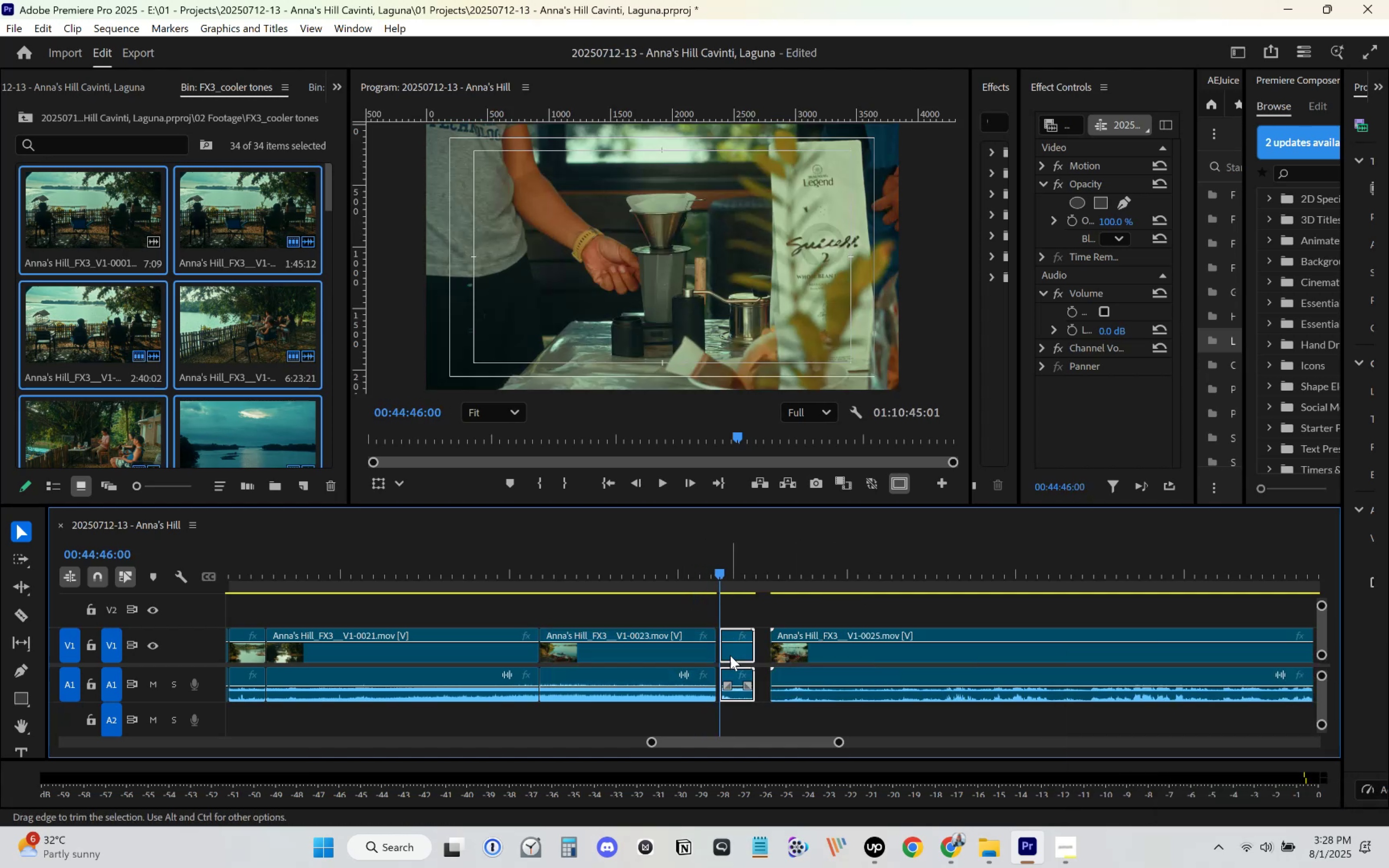 
left_click_drag(start_coordinate=[733, 654], to_coordinate=[729, 654])
 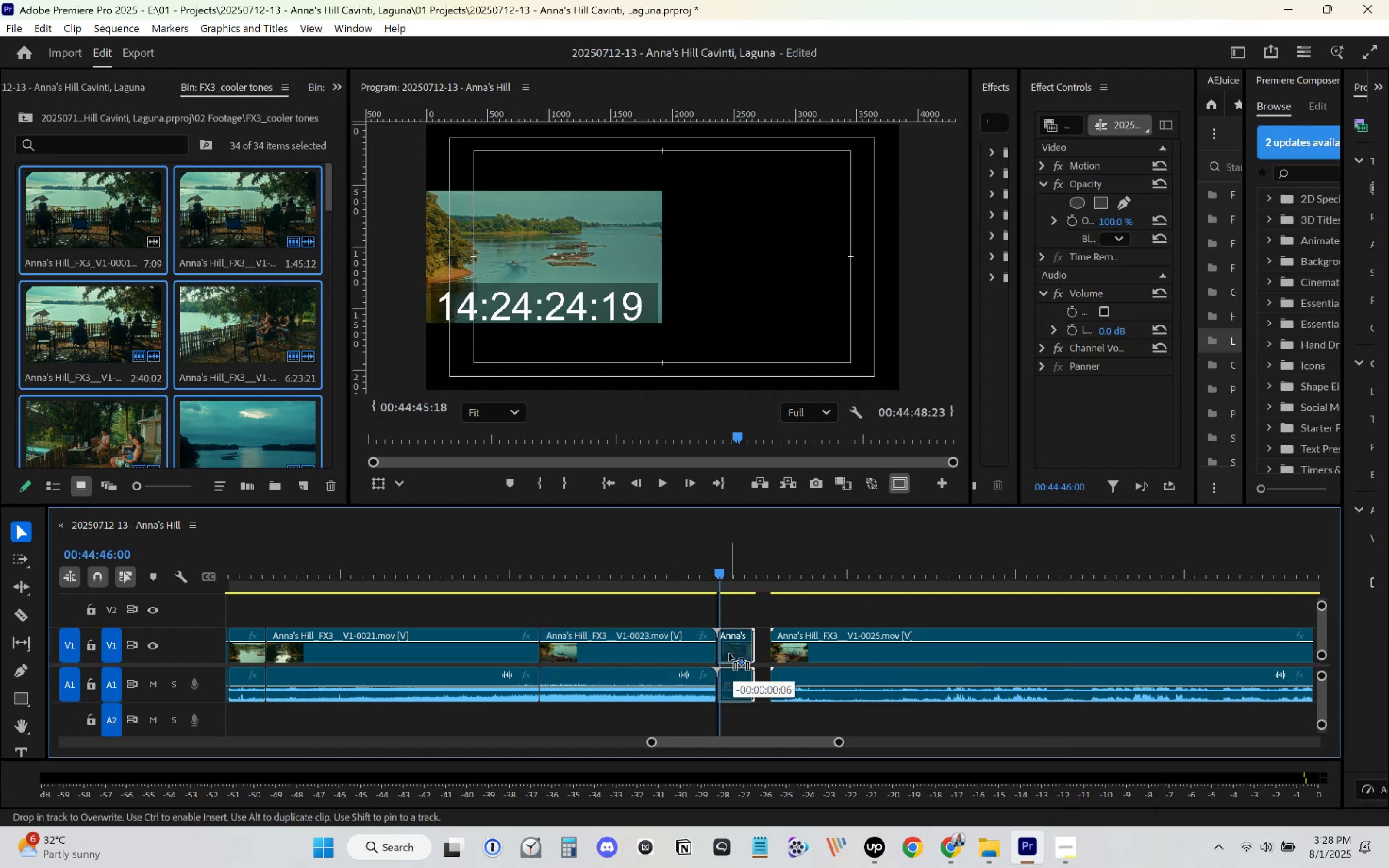 
key(Space)
 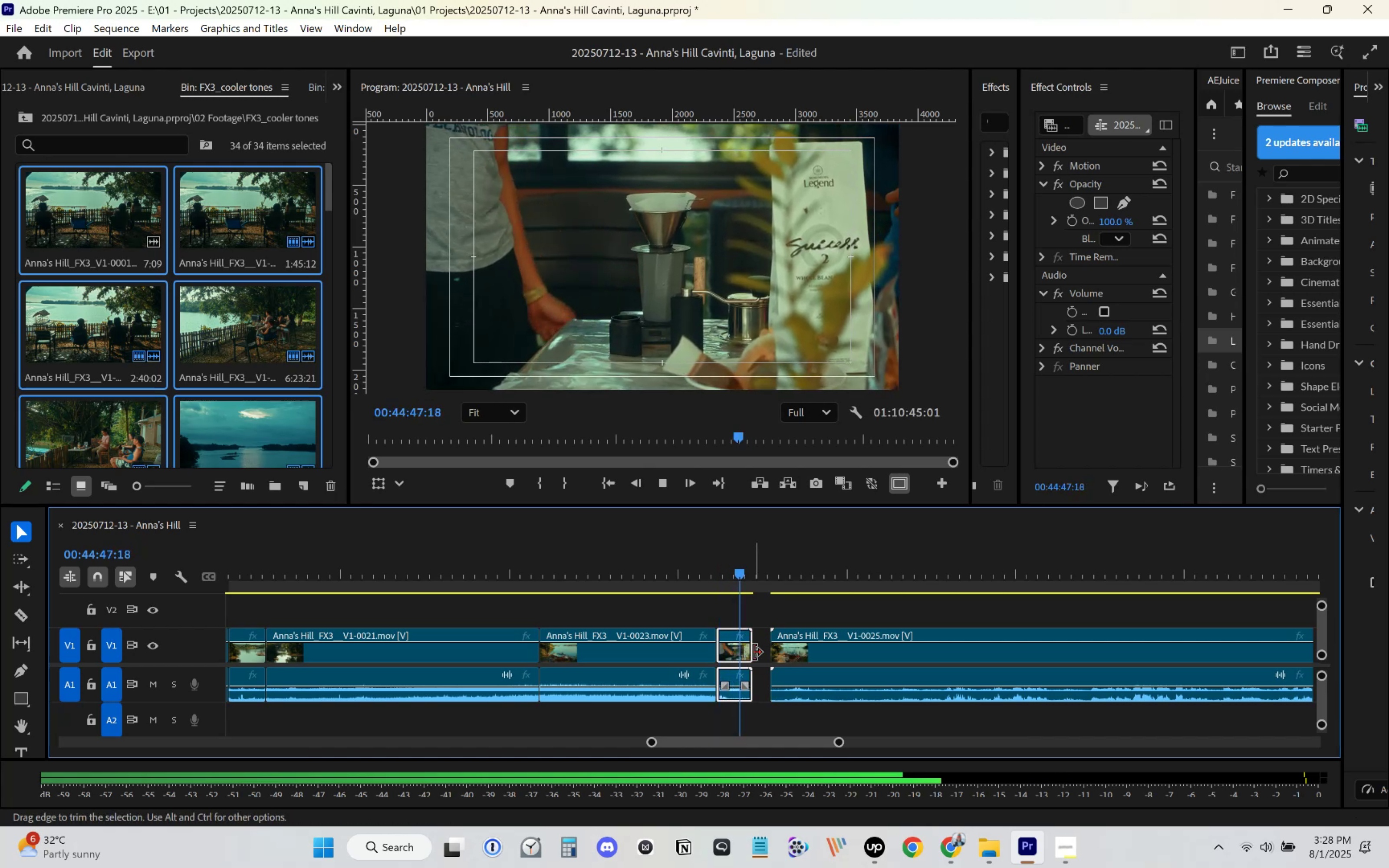 
key(Space)
 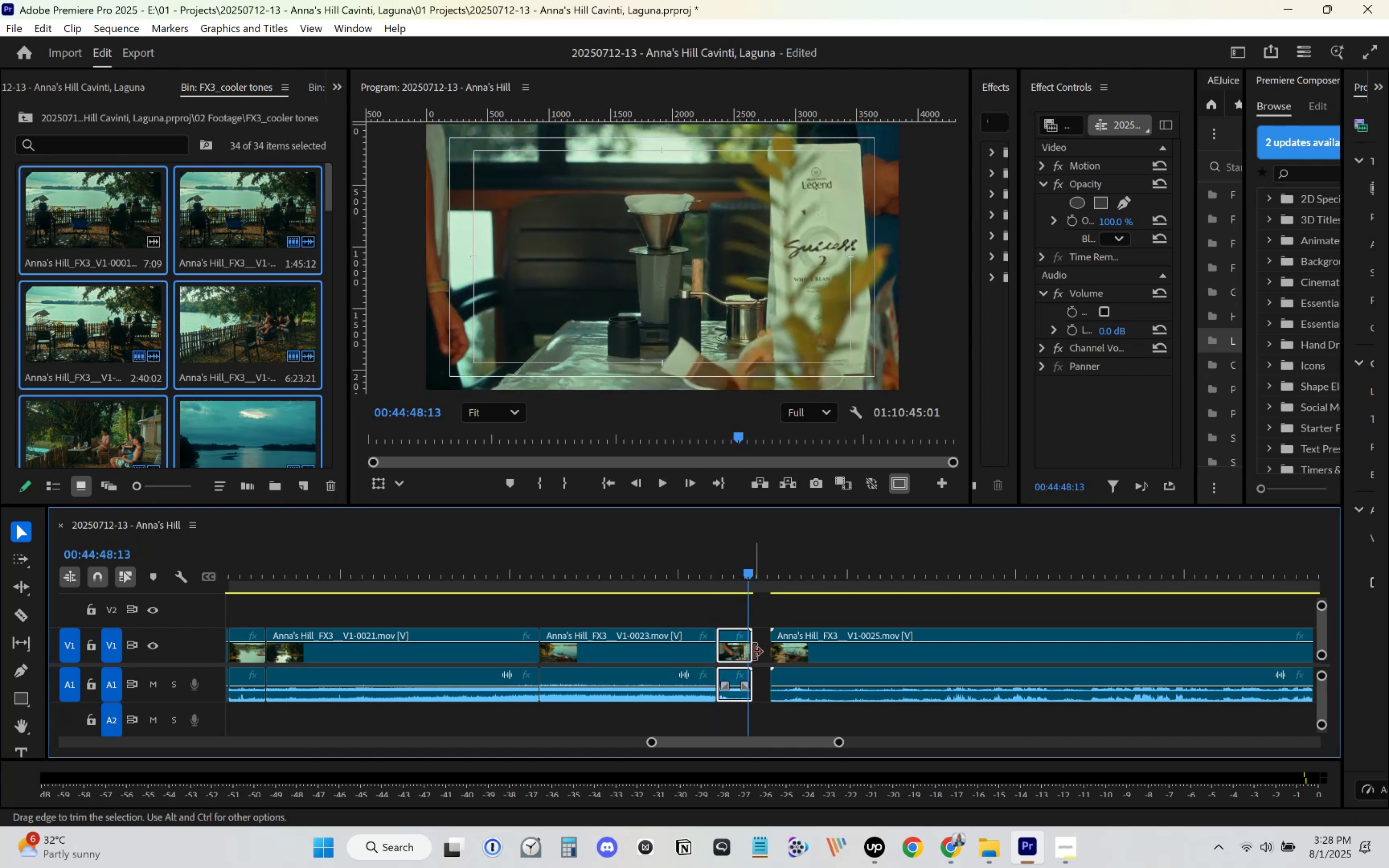 
left_click_drag(start_coordinate=[754, 652], to_coordinate=[750, 653])
 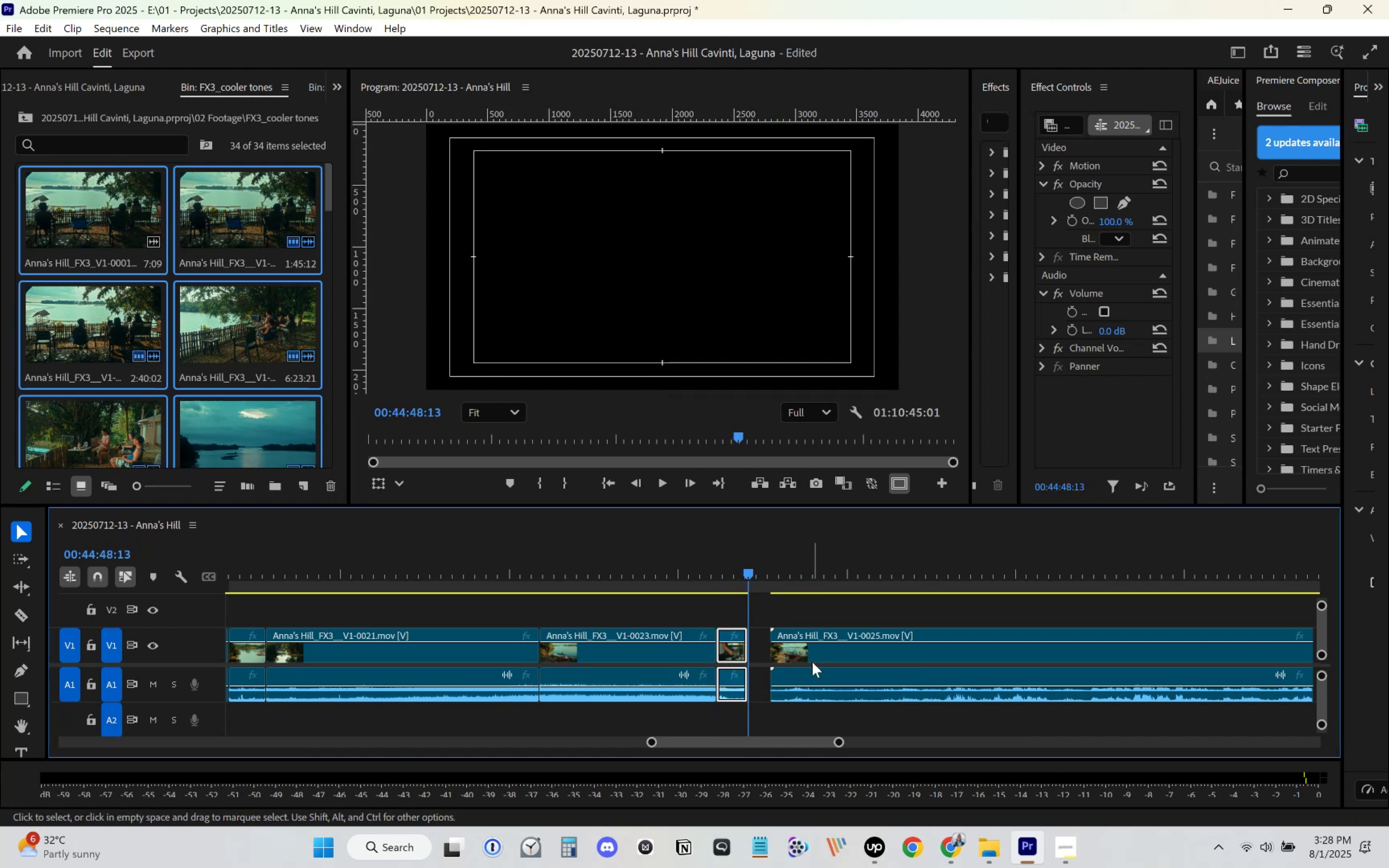 
left_click_drag(start_coordinate=[815, 658], to_coordinate=[794, 658])
 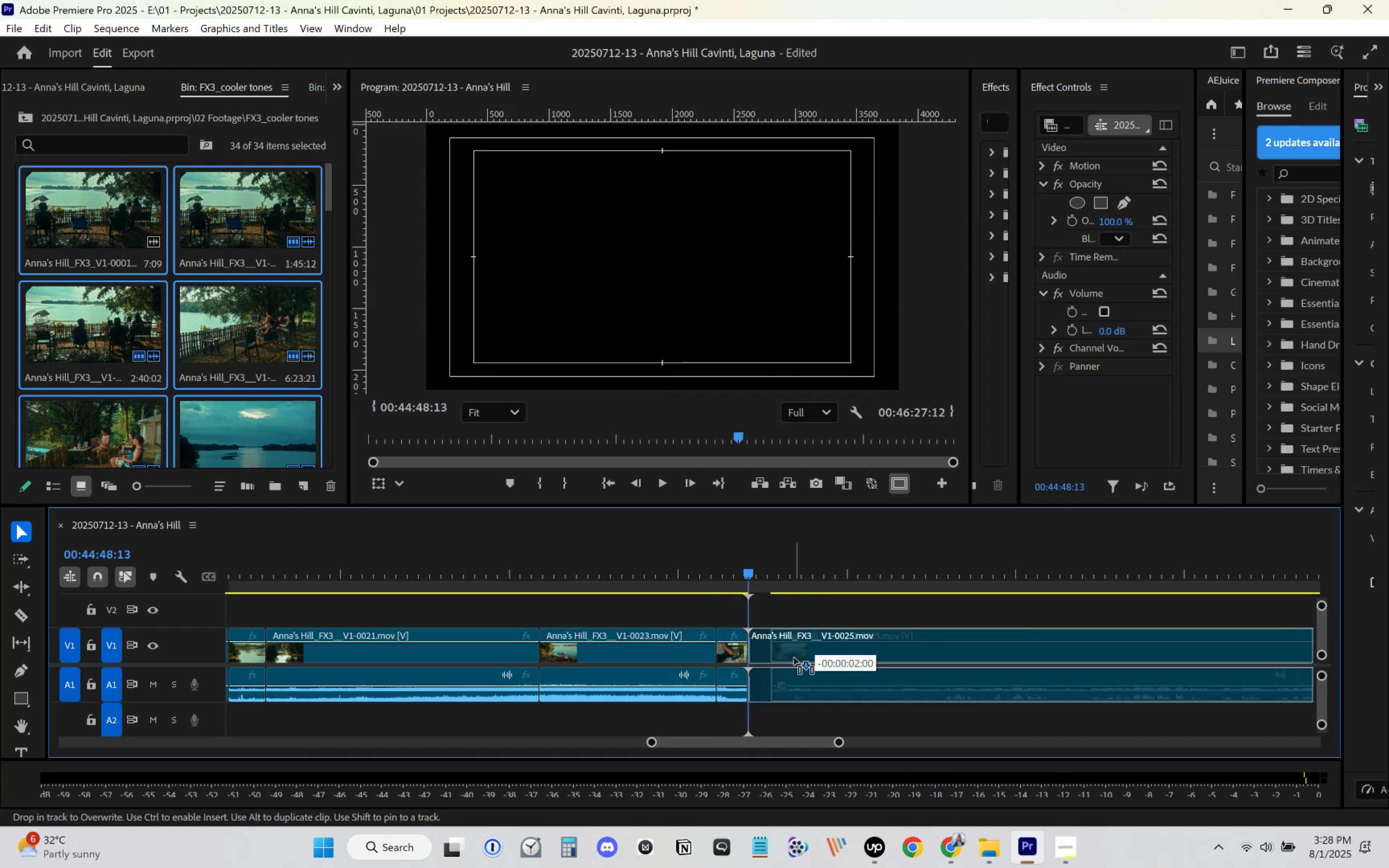 
key(Space)
 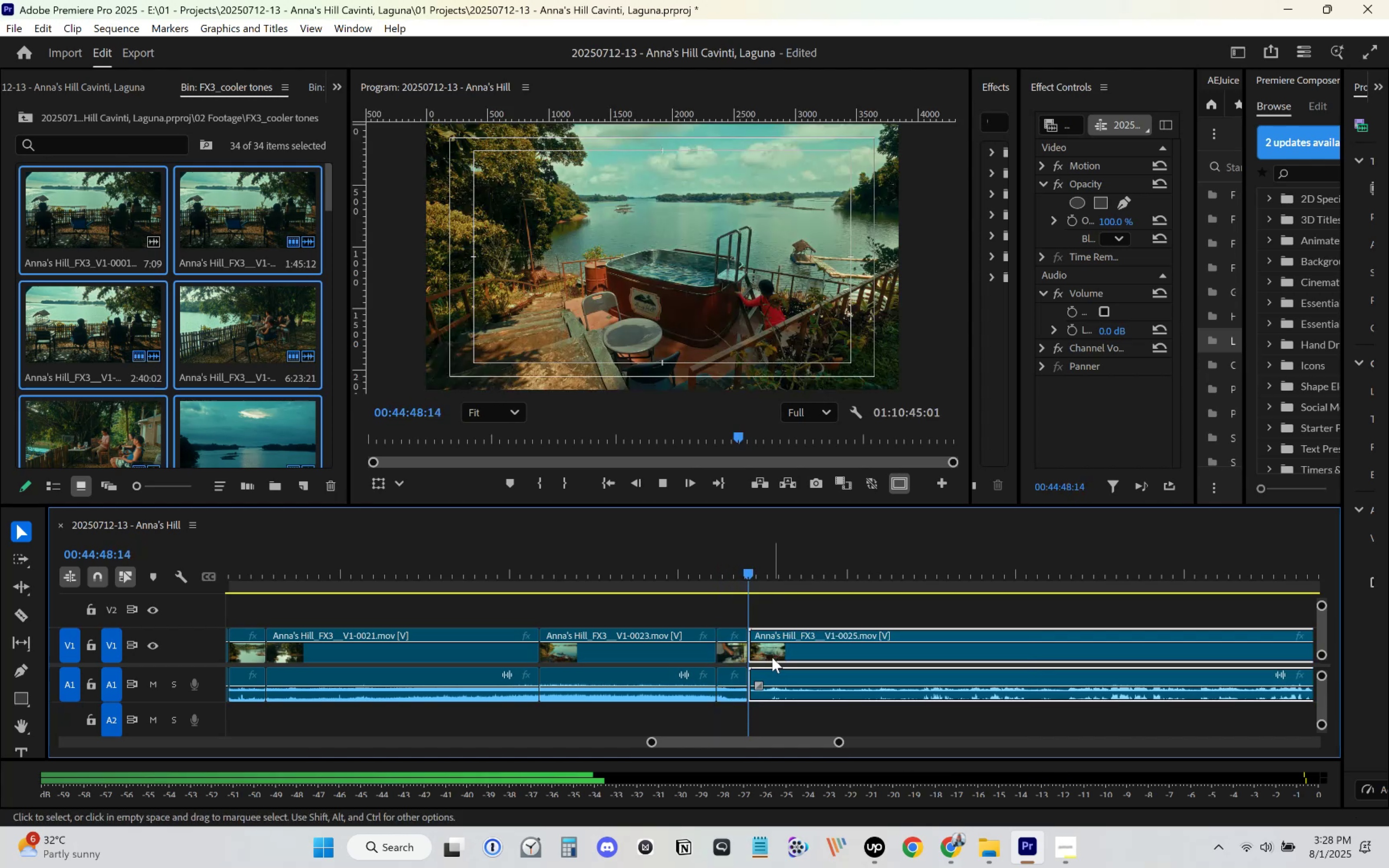 
key(Space)
 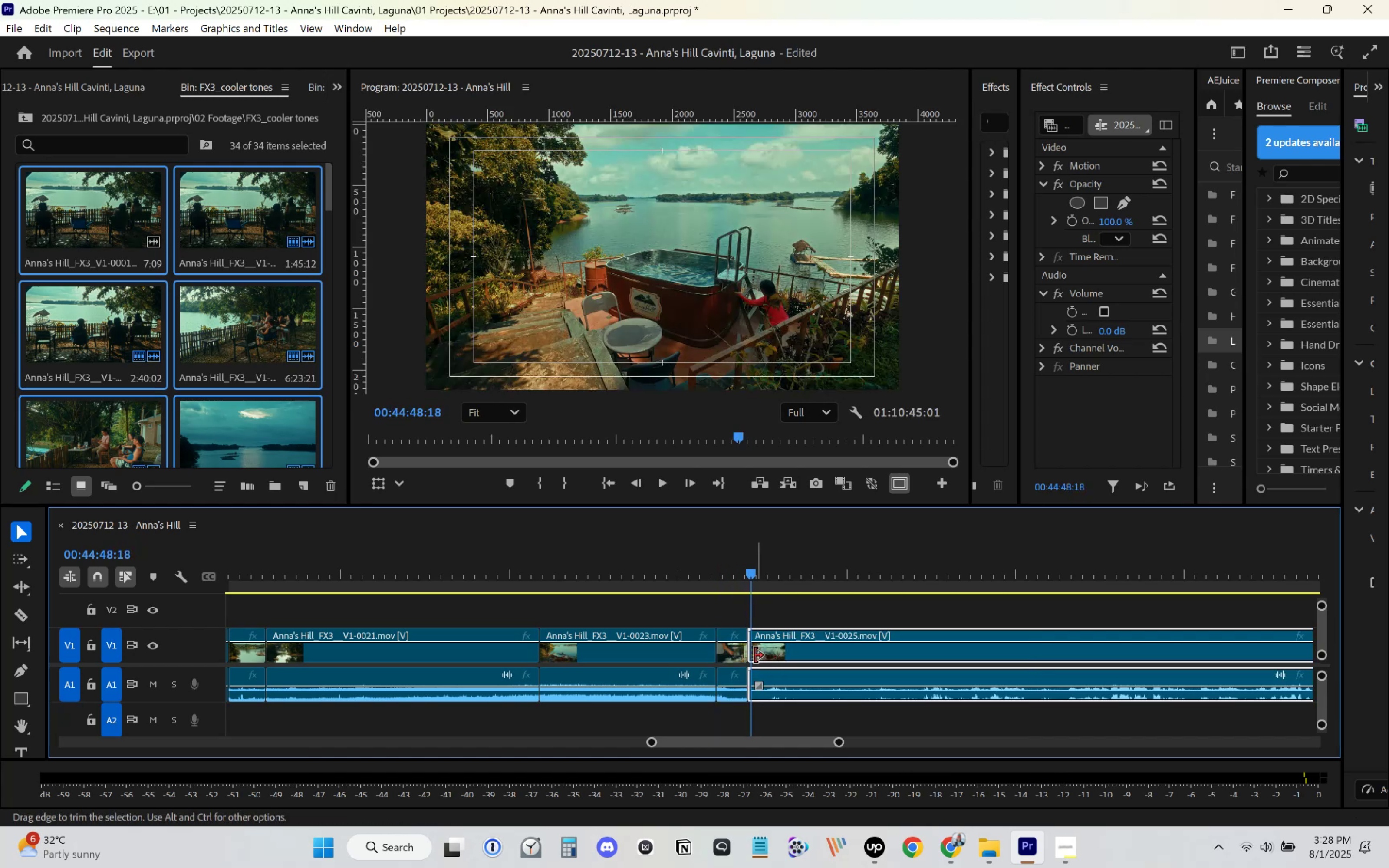 
left_click_drag(start_coordinate=[754, 655], to_coordinate=[760, 655])
 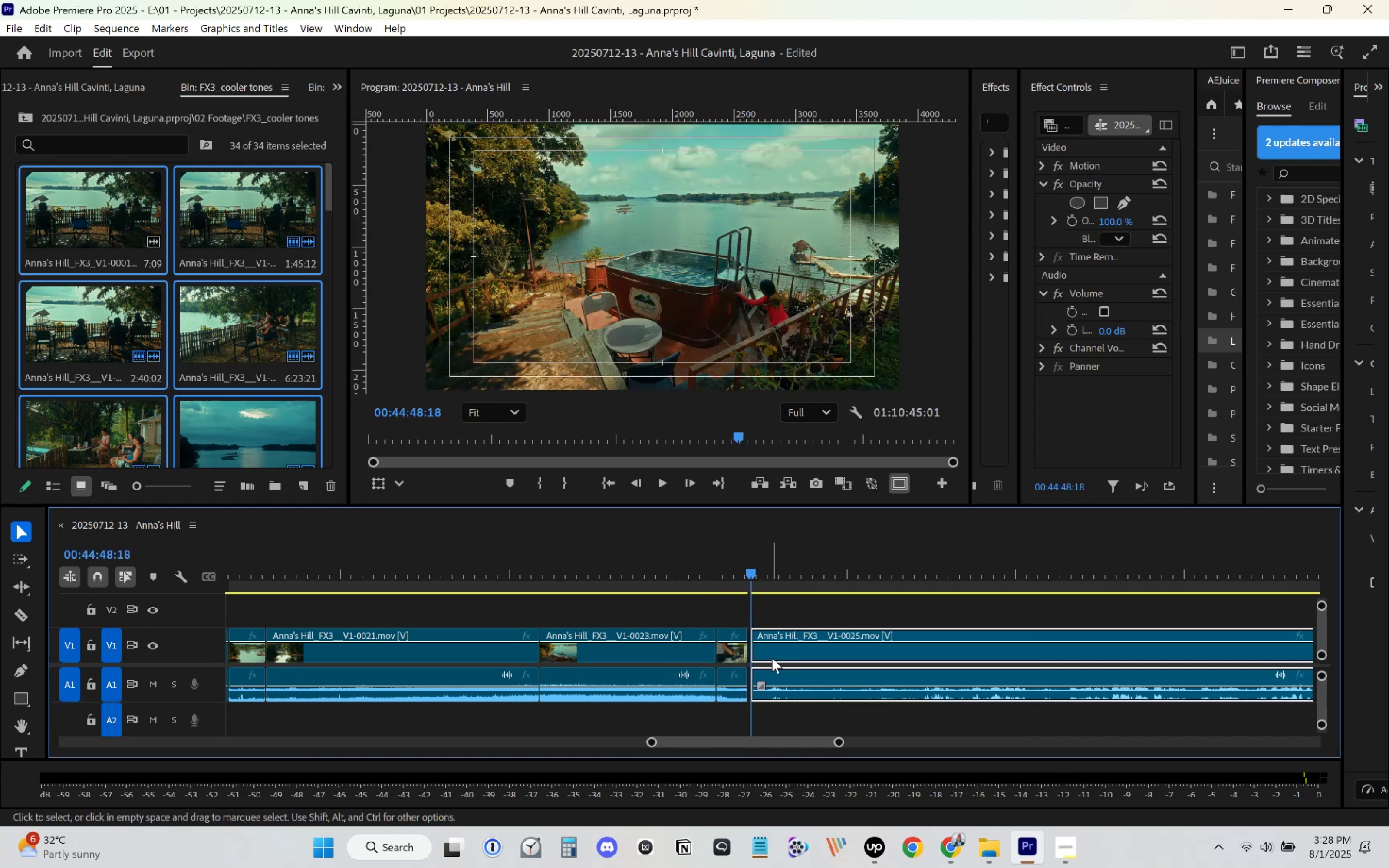 
left_click_drag(start_coordinate=[775, 655], to_coordinate=[769, 655])
 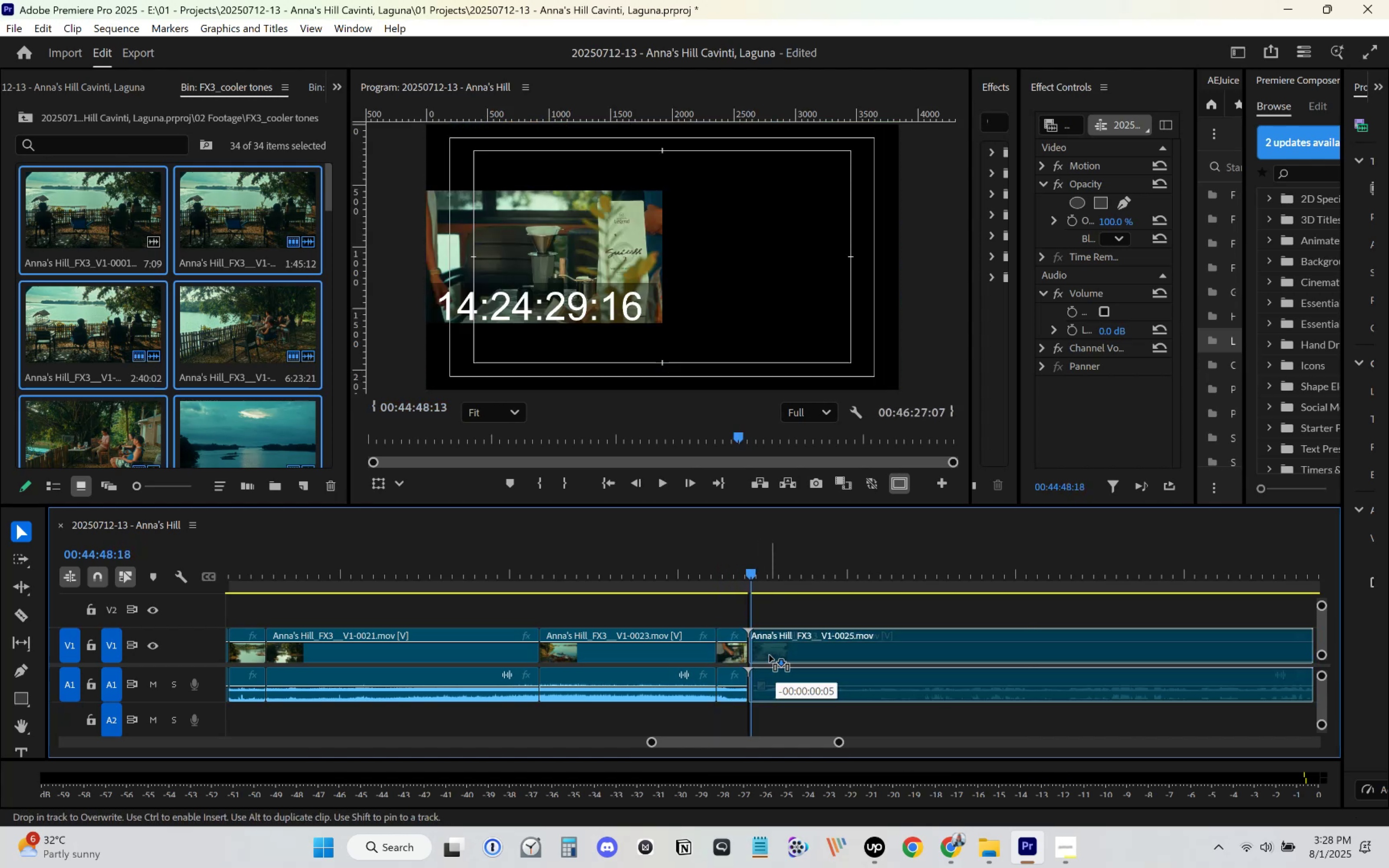 
key(Space)
 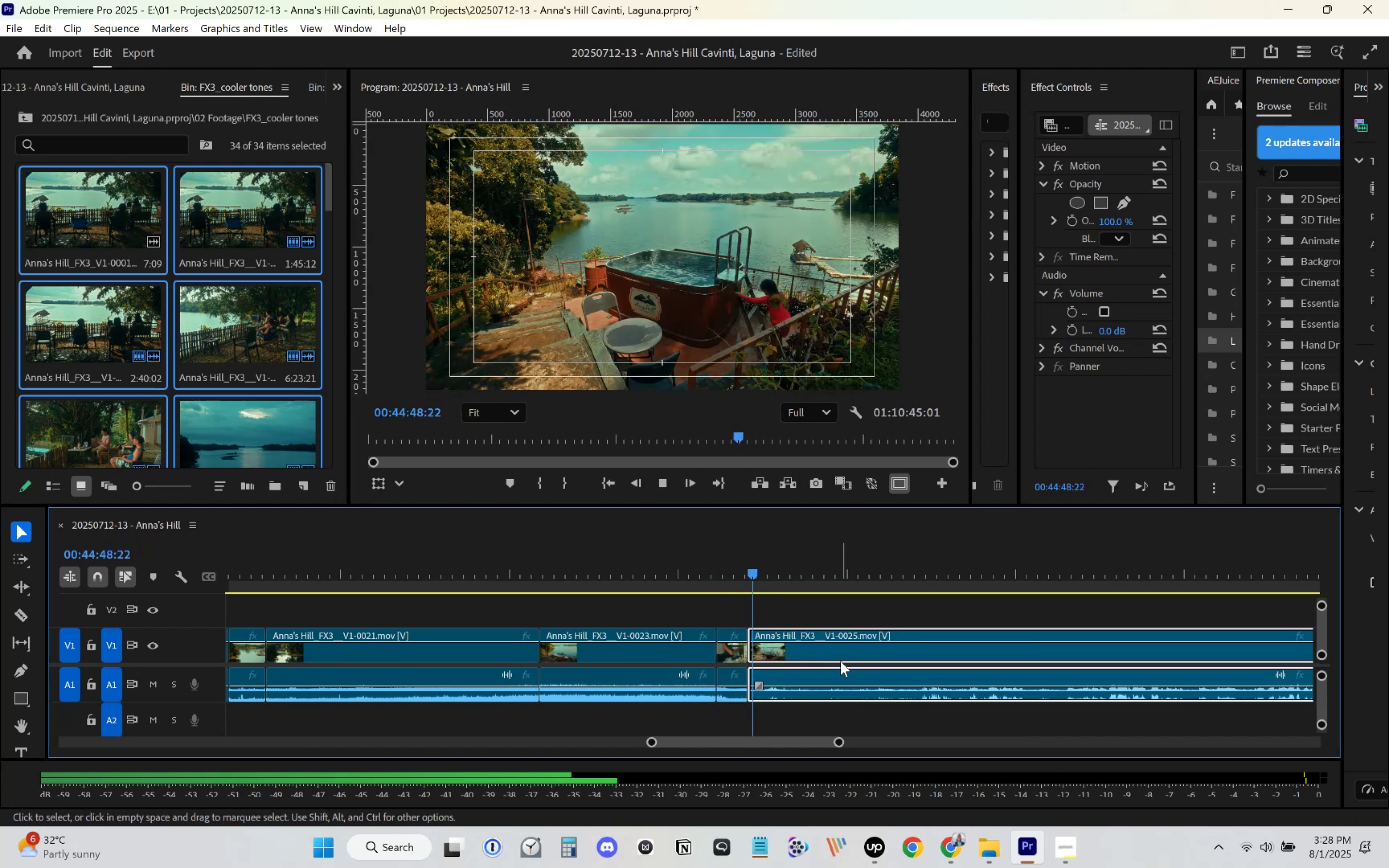 
scroll: coordinate [801, 657], scroll_direction: down, amount: 13.0
 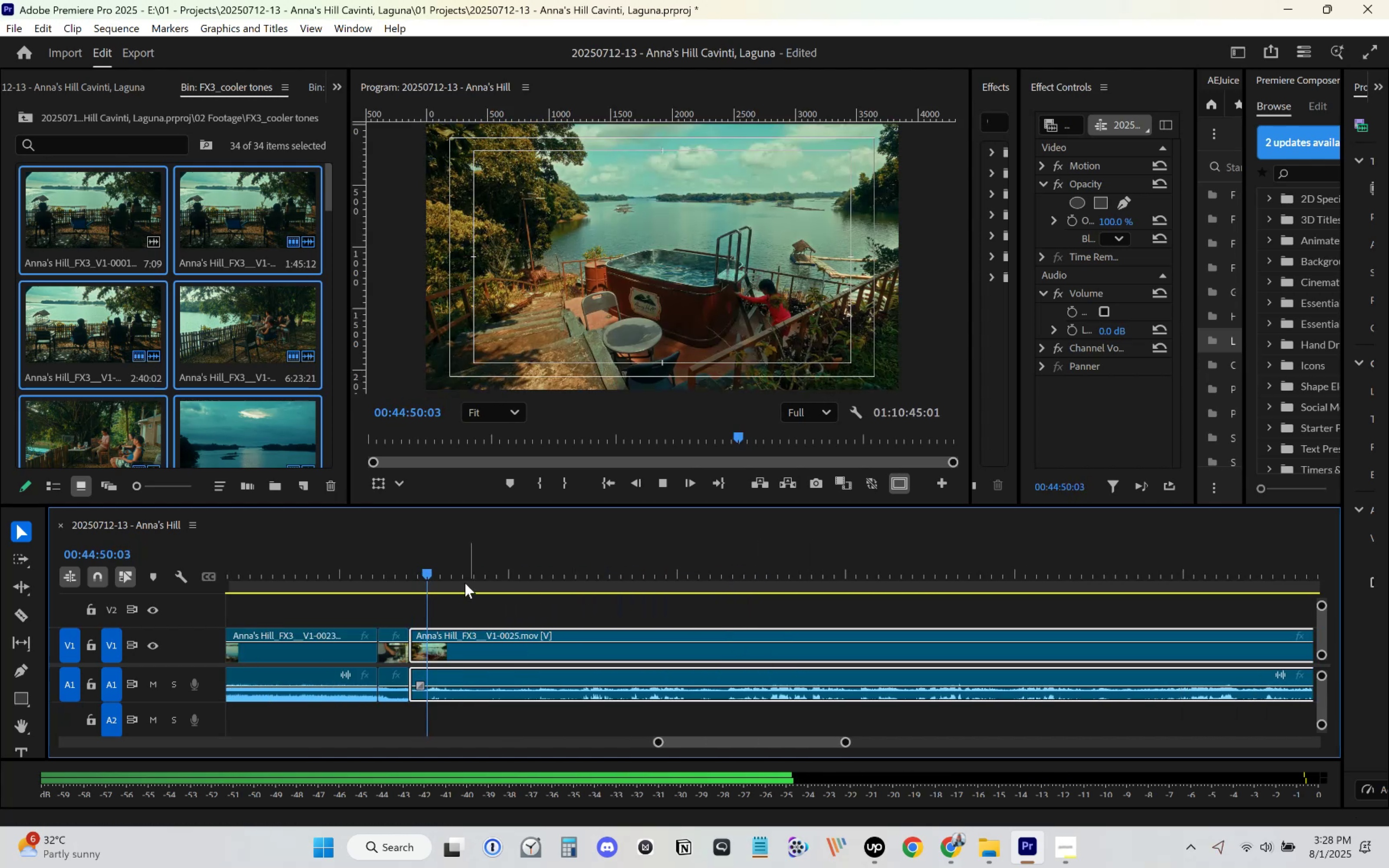 
left_click_drag(start_coordinate=[448, 577], to_coordinate=[1179, 637])
 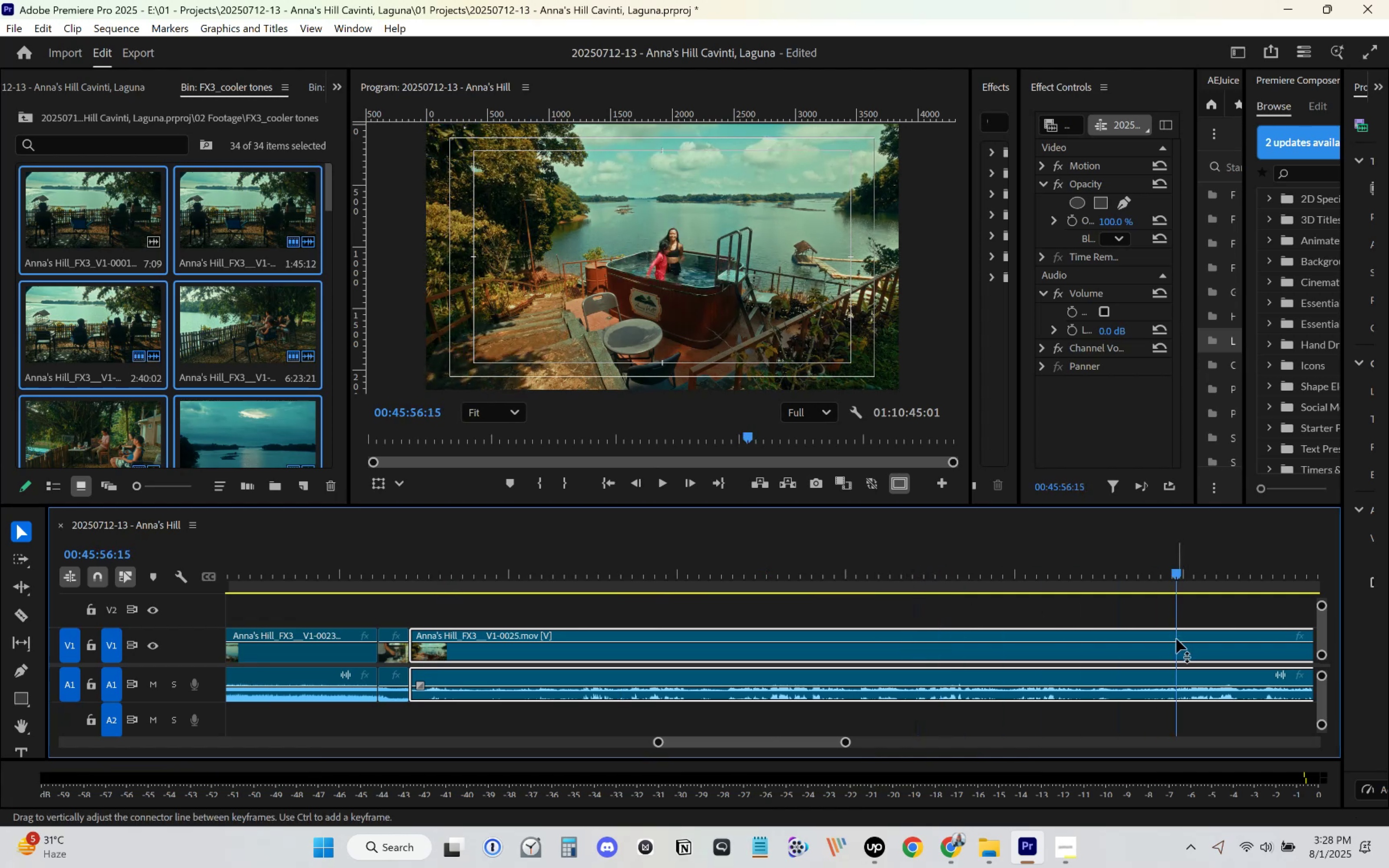 
scroll: coordinate [1003, 636], scroll_direction: down, amount: 13.0
 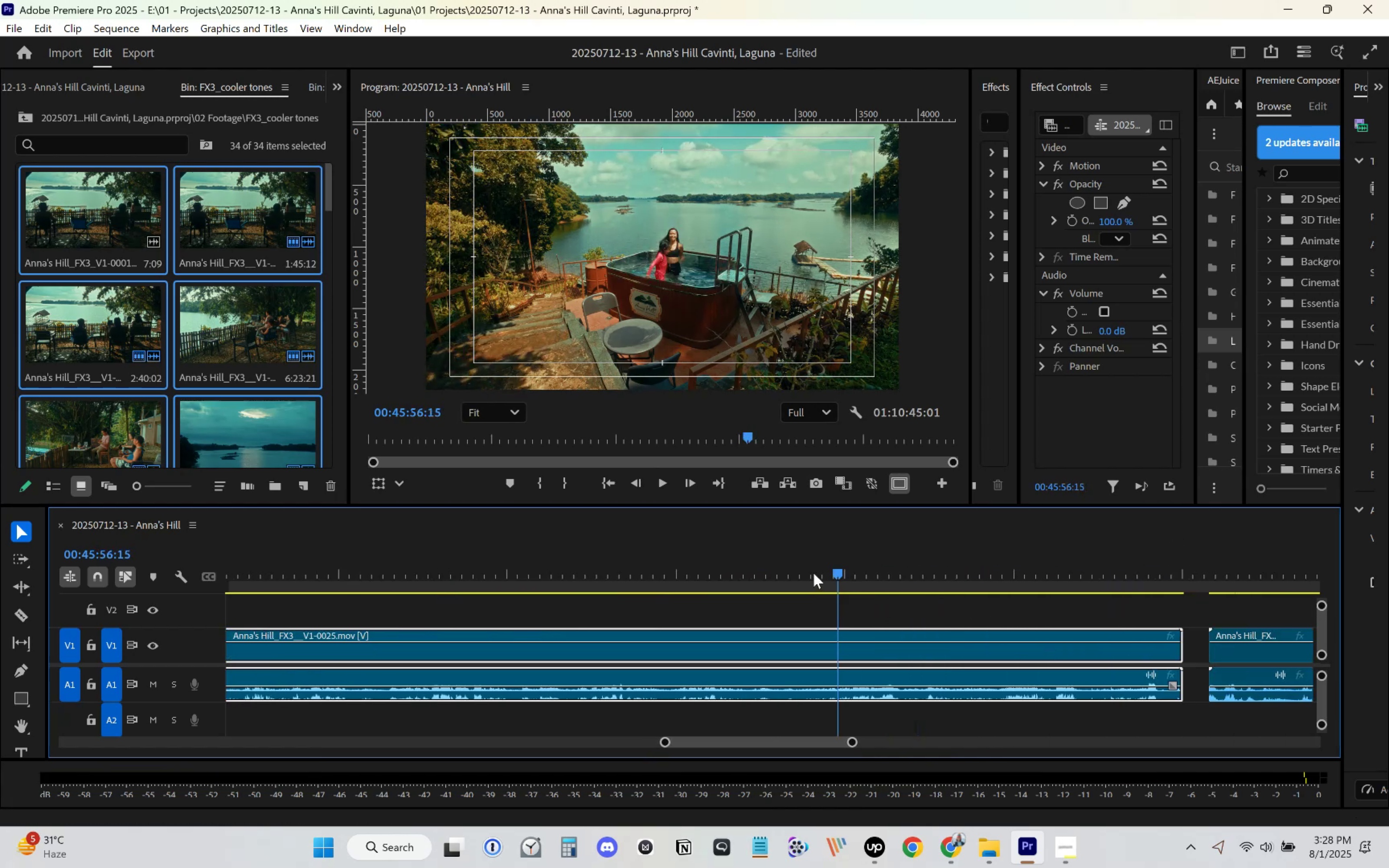 
left_click_drag(start_coordinate=[849, 573], to_coordinate=[1063, 579])
 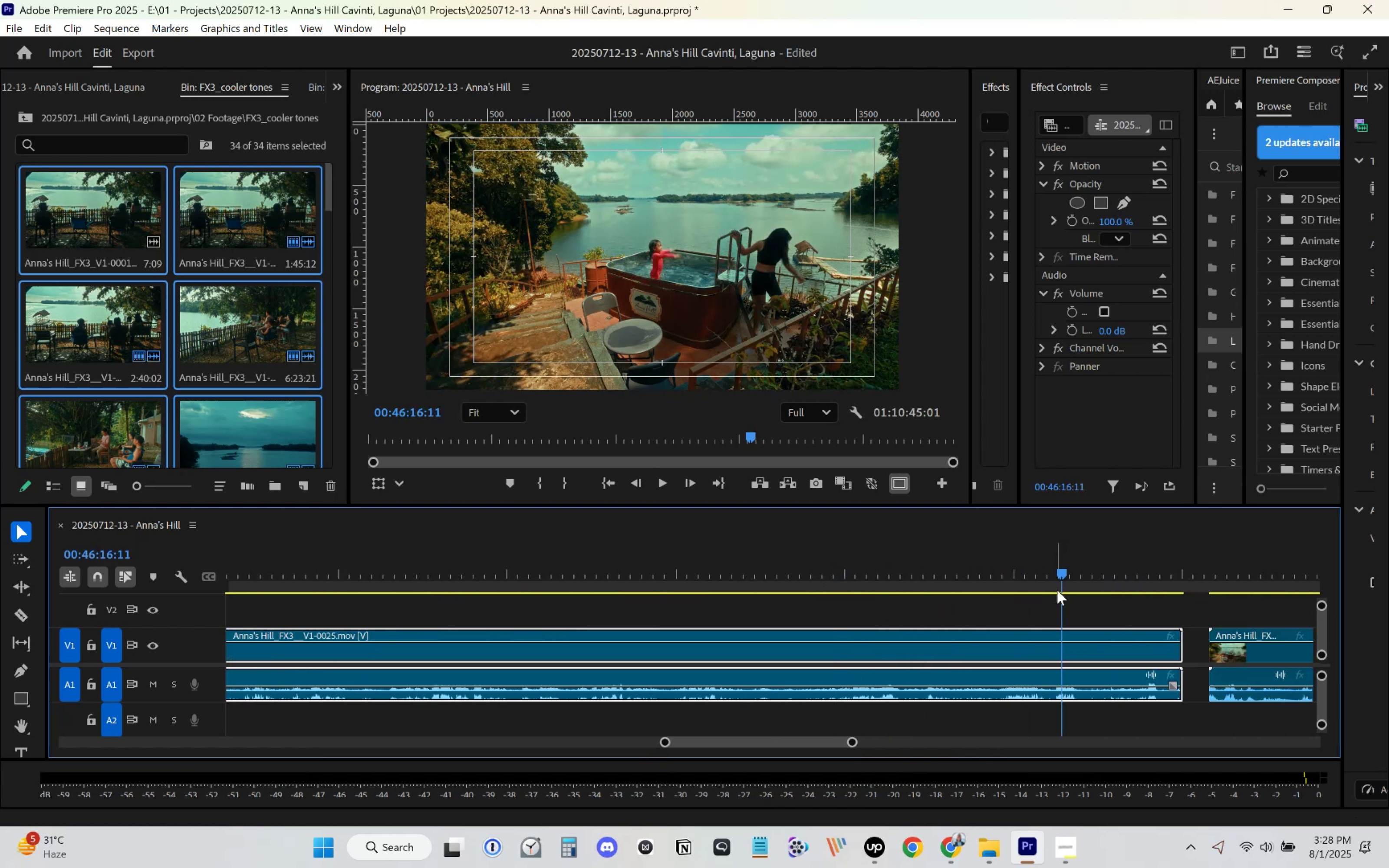 
scroll: coordinate [994, 610], scroll_direction: down, amount: 12.0
 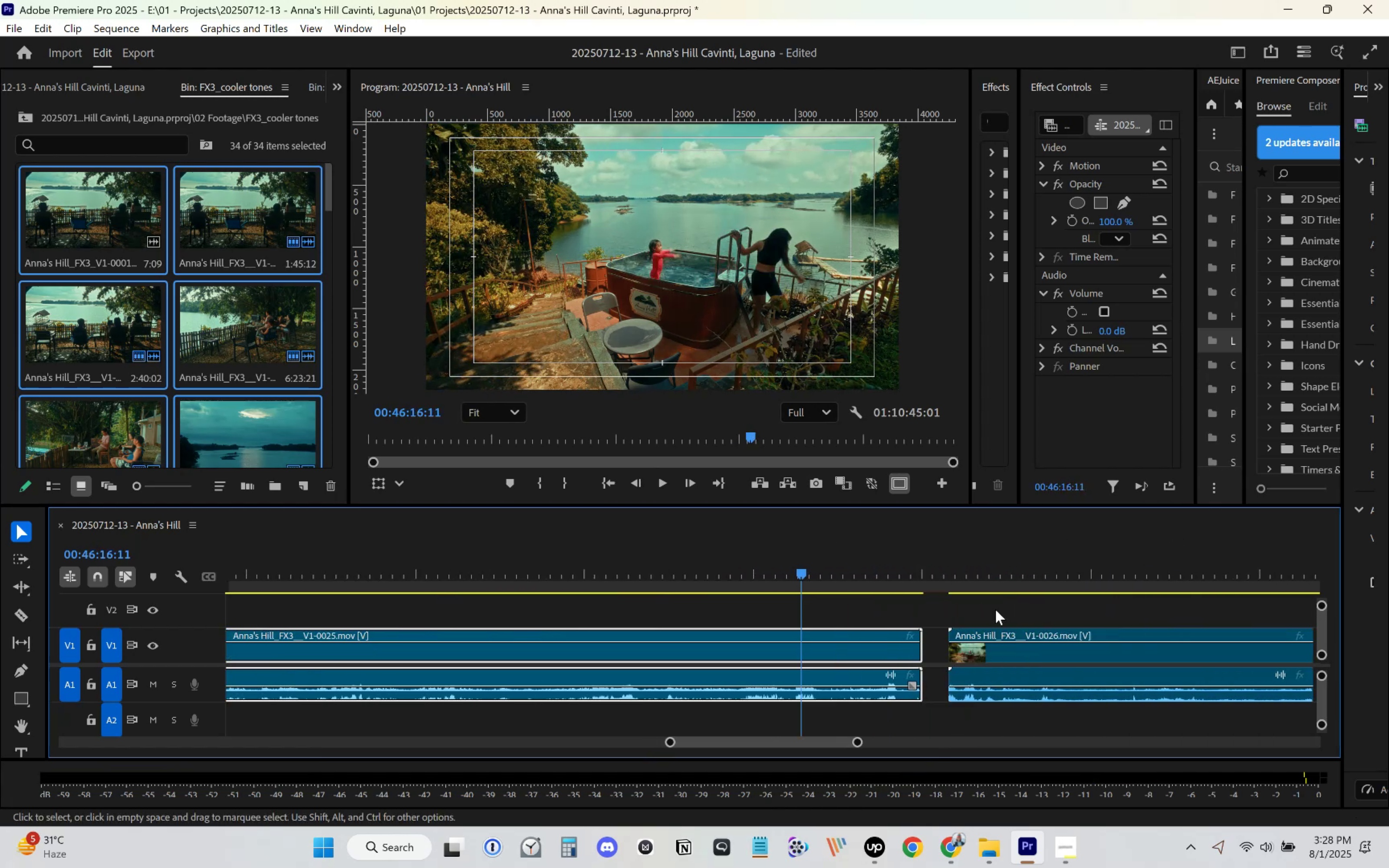 
key(Space)
 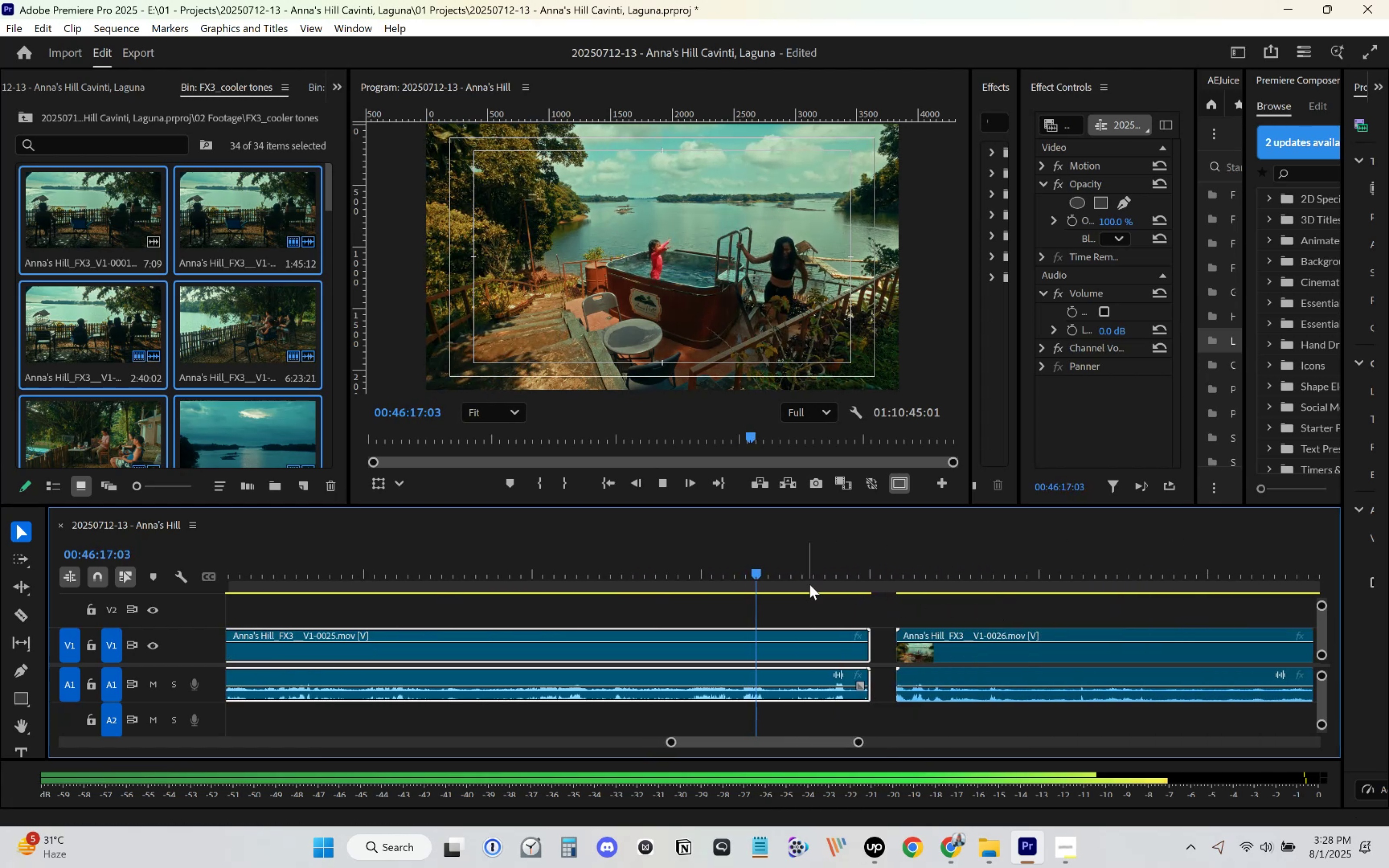 
left_click([792, 580])
 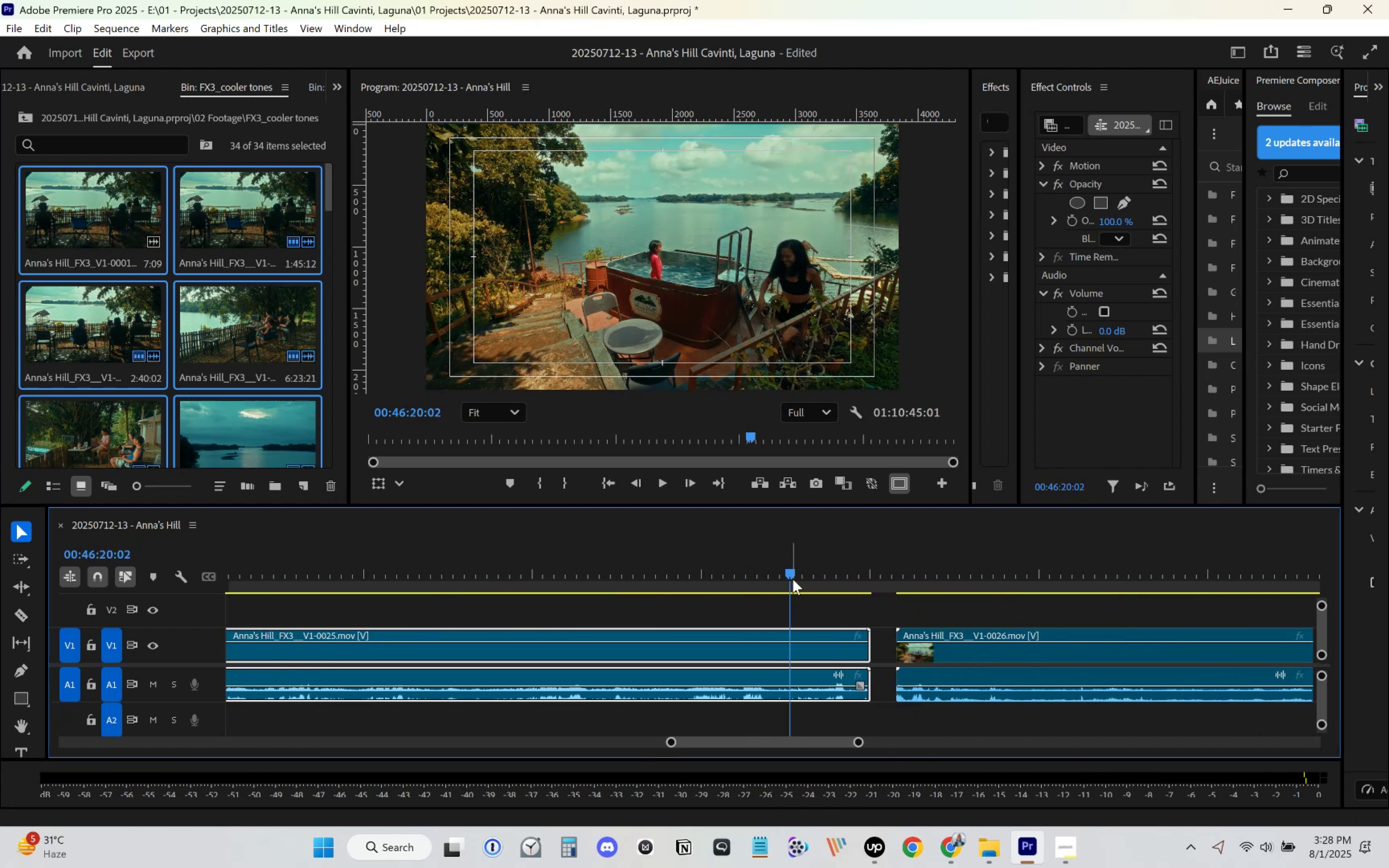 
left_click_drag(start_coordinate=[793, 579], to_coordinate=[776, 595])
 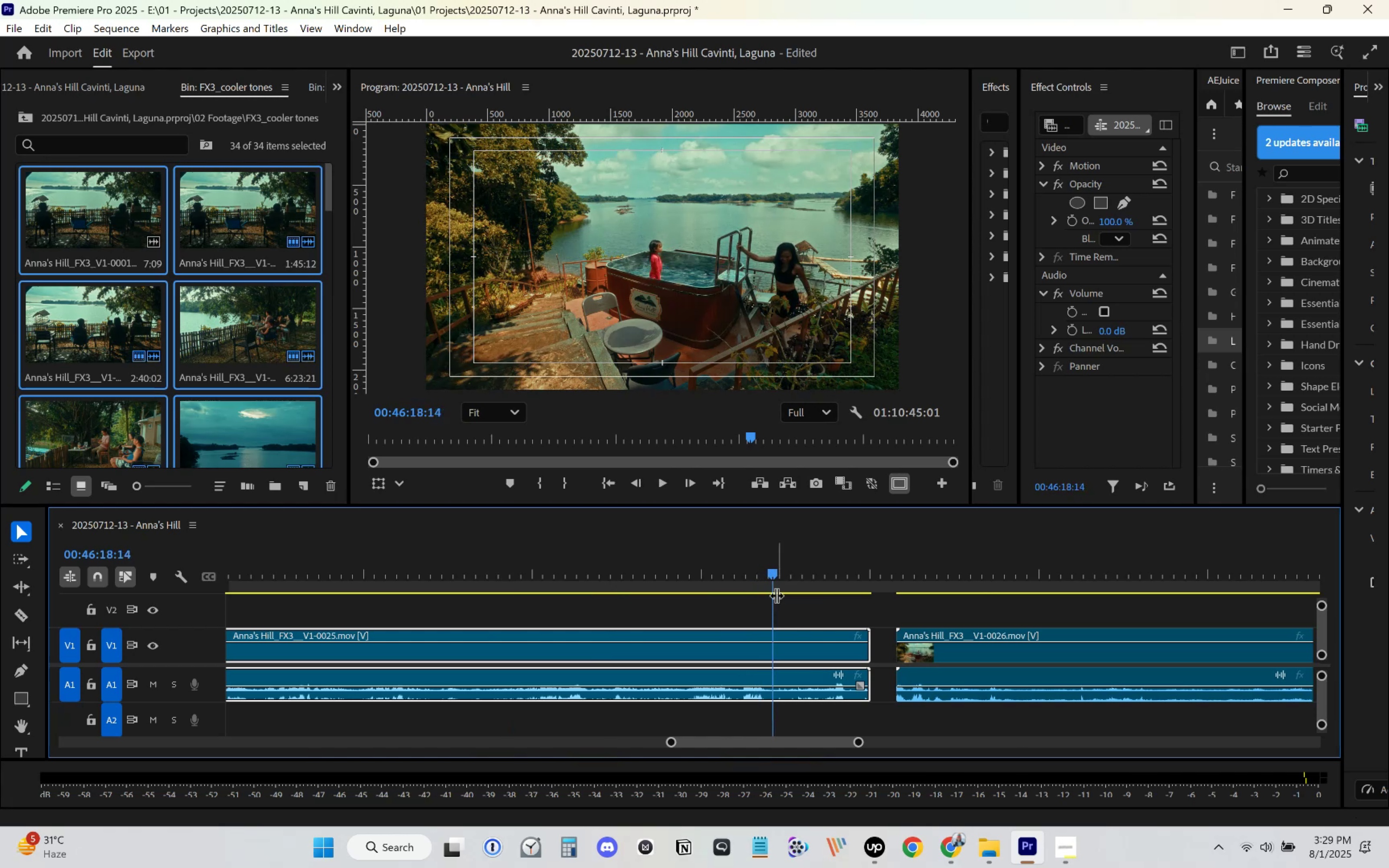 
key(C)
 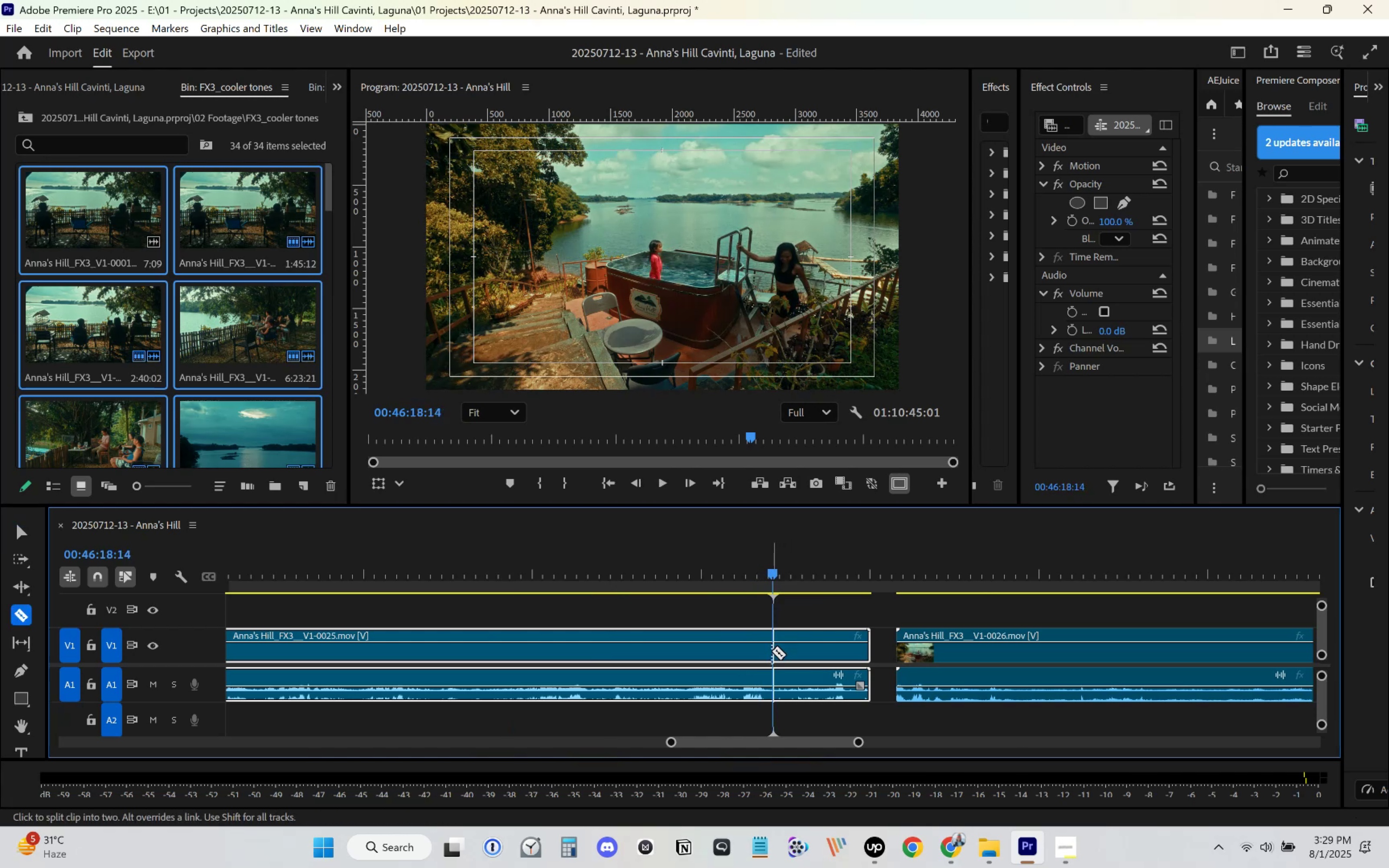 
left_click([773, 649])
 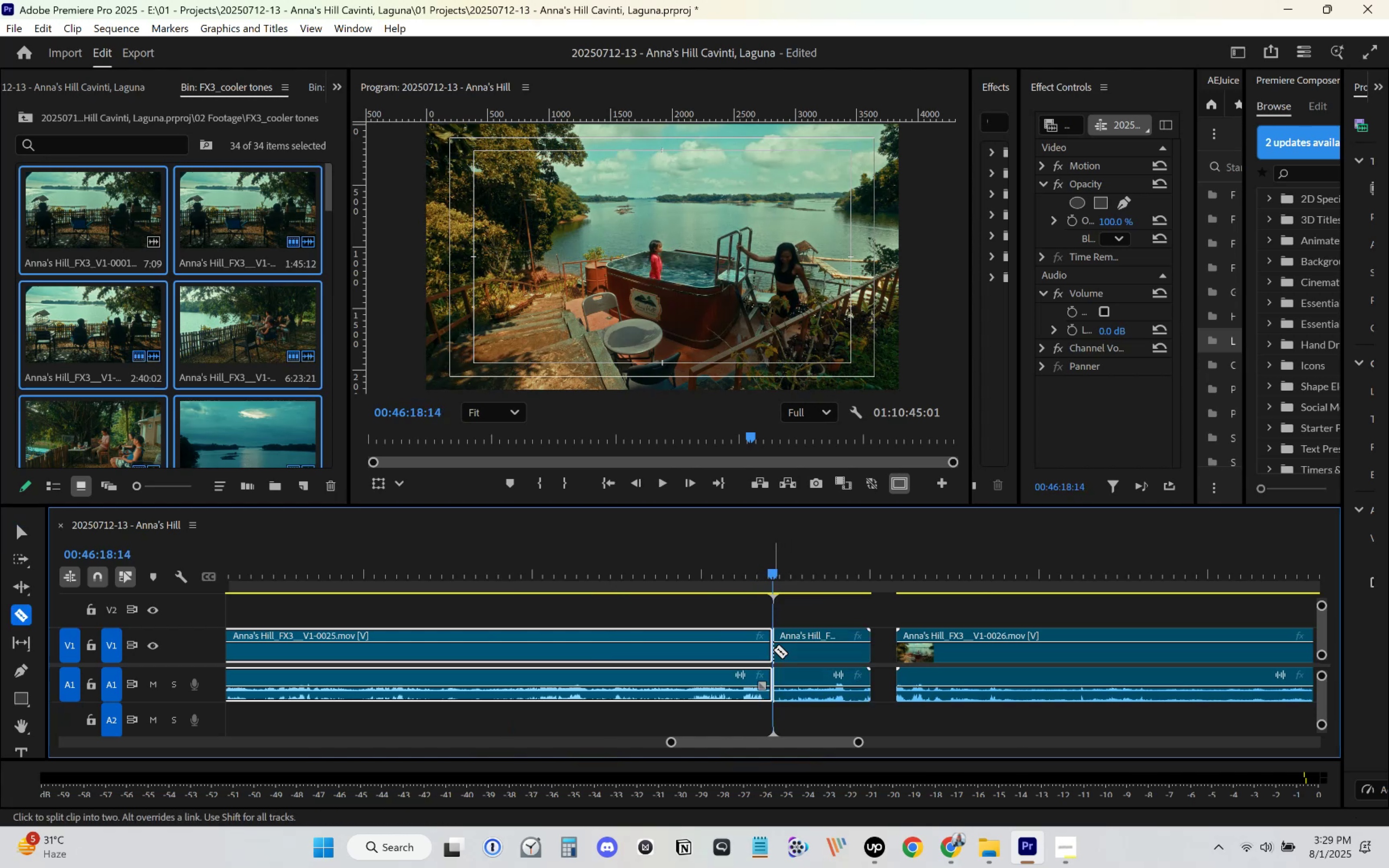 
key(V)
 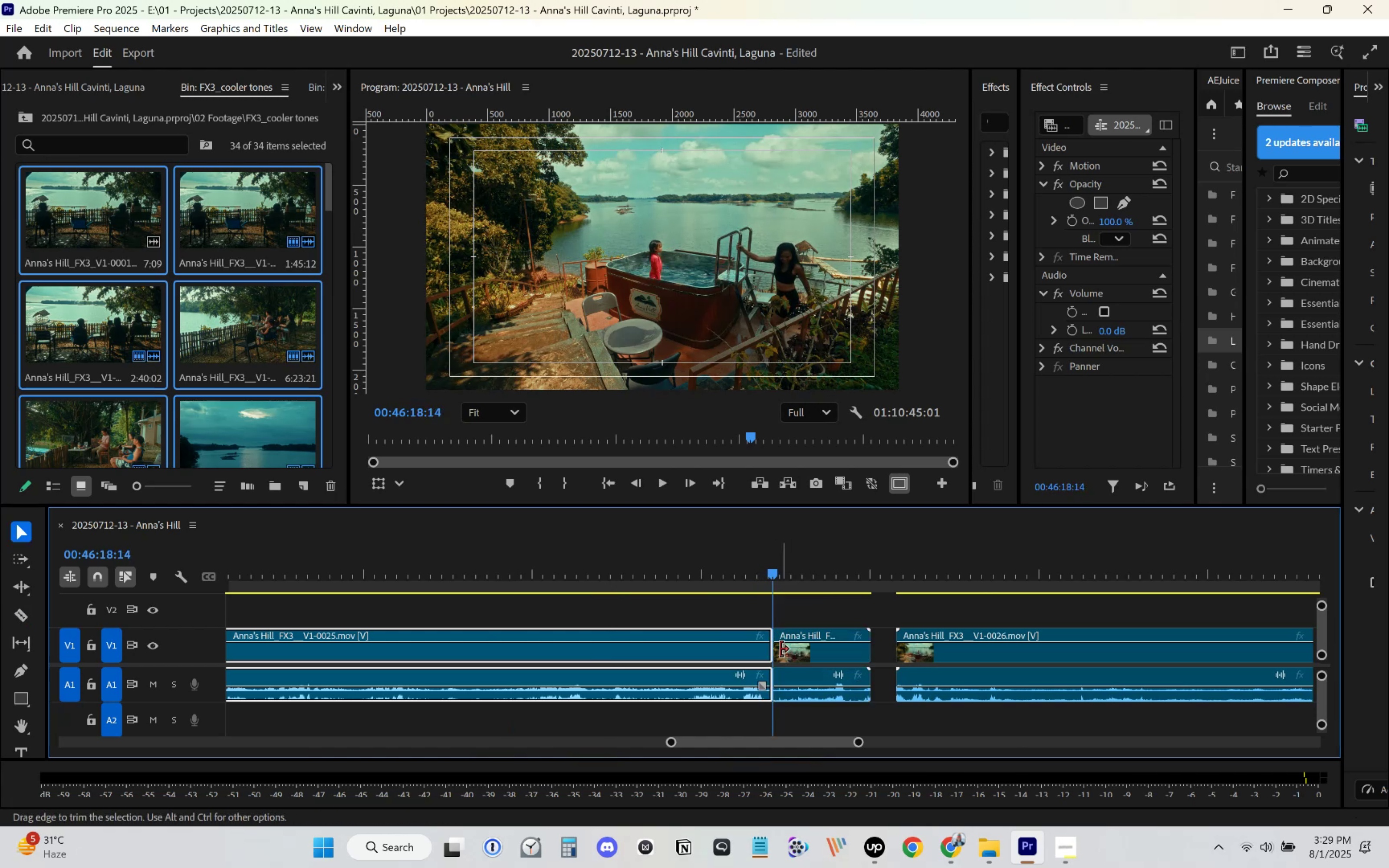 
double_click([792, 648])
 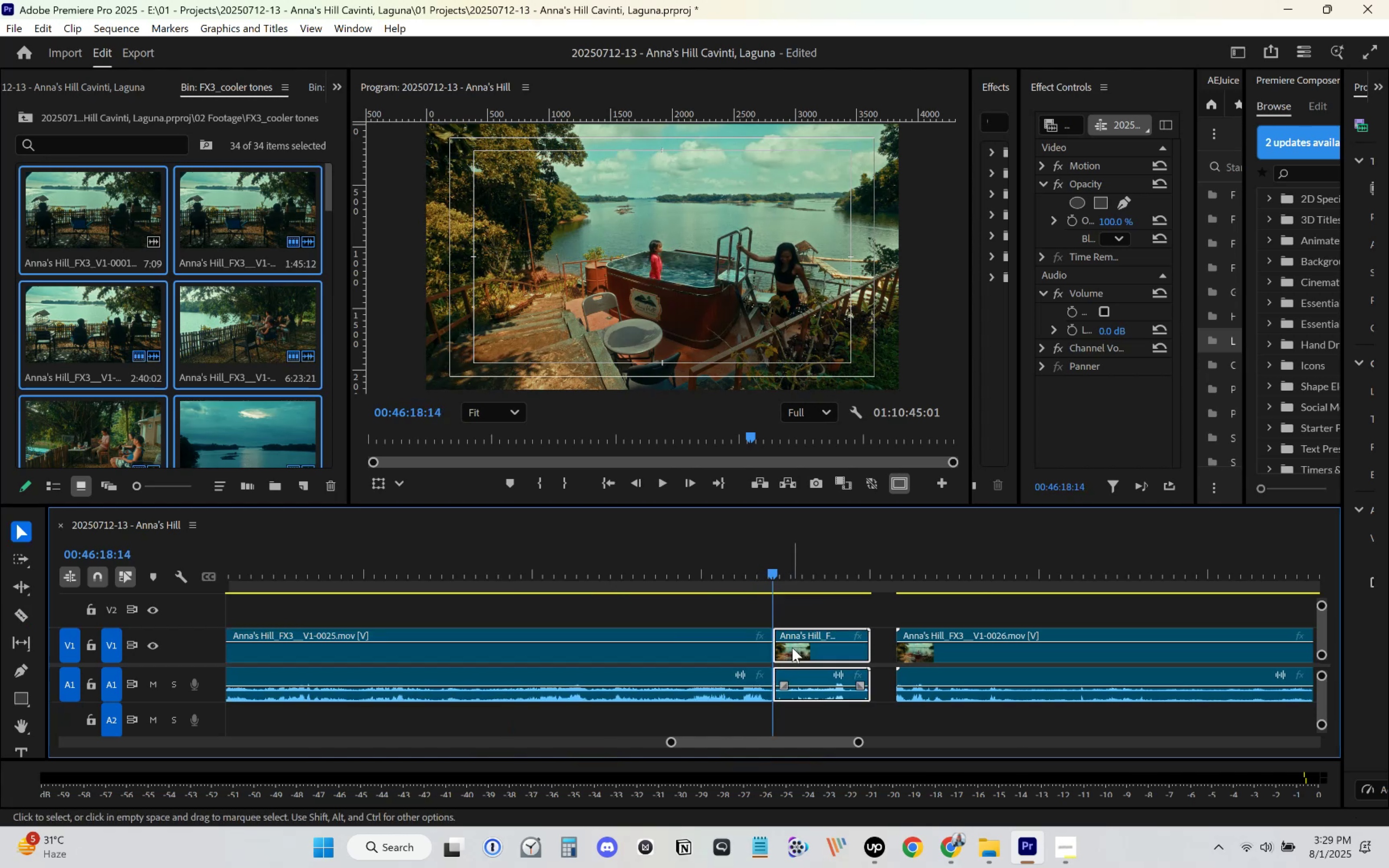 
key(Delete)
 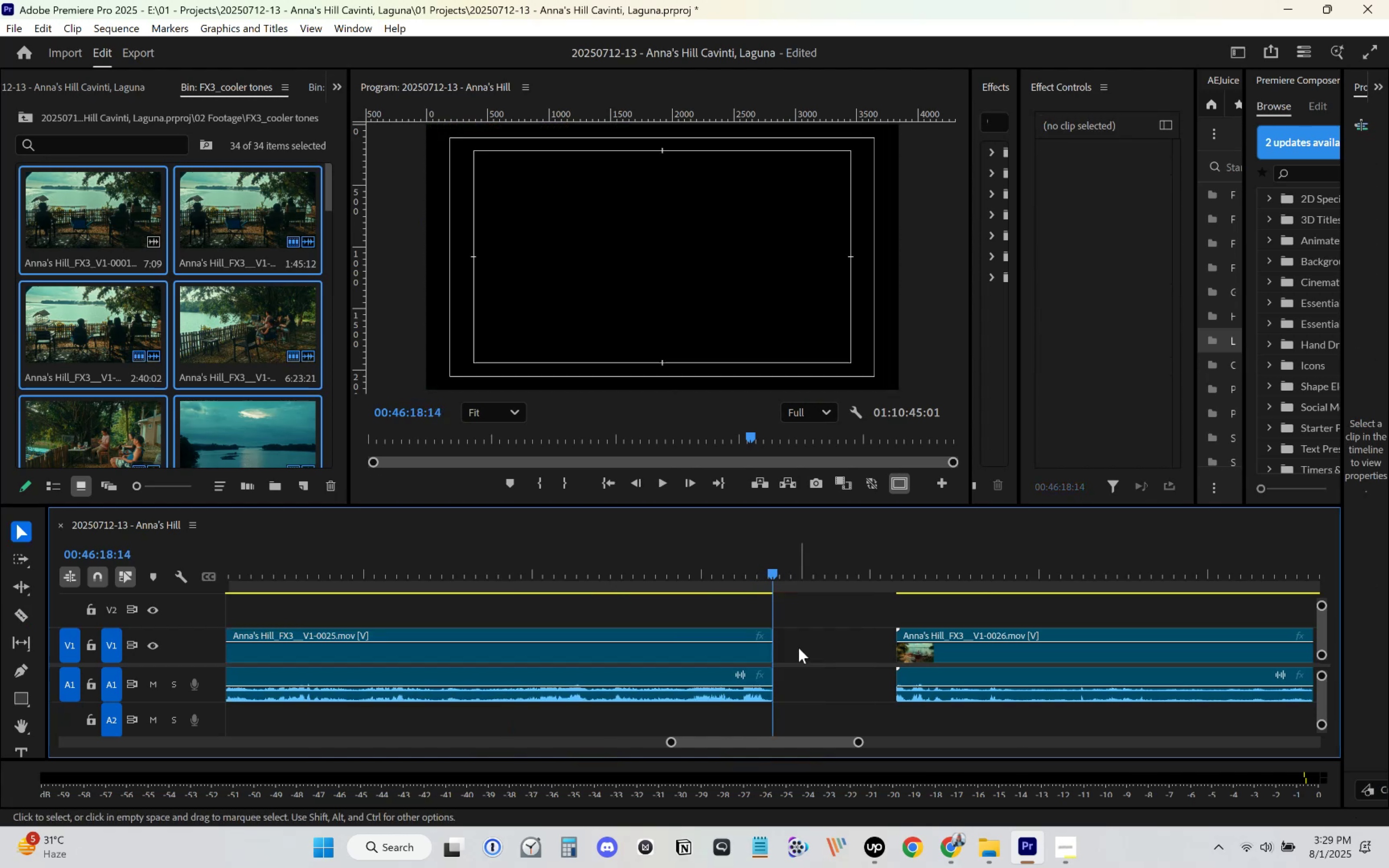 
left_click([799, 648])
 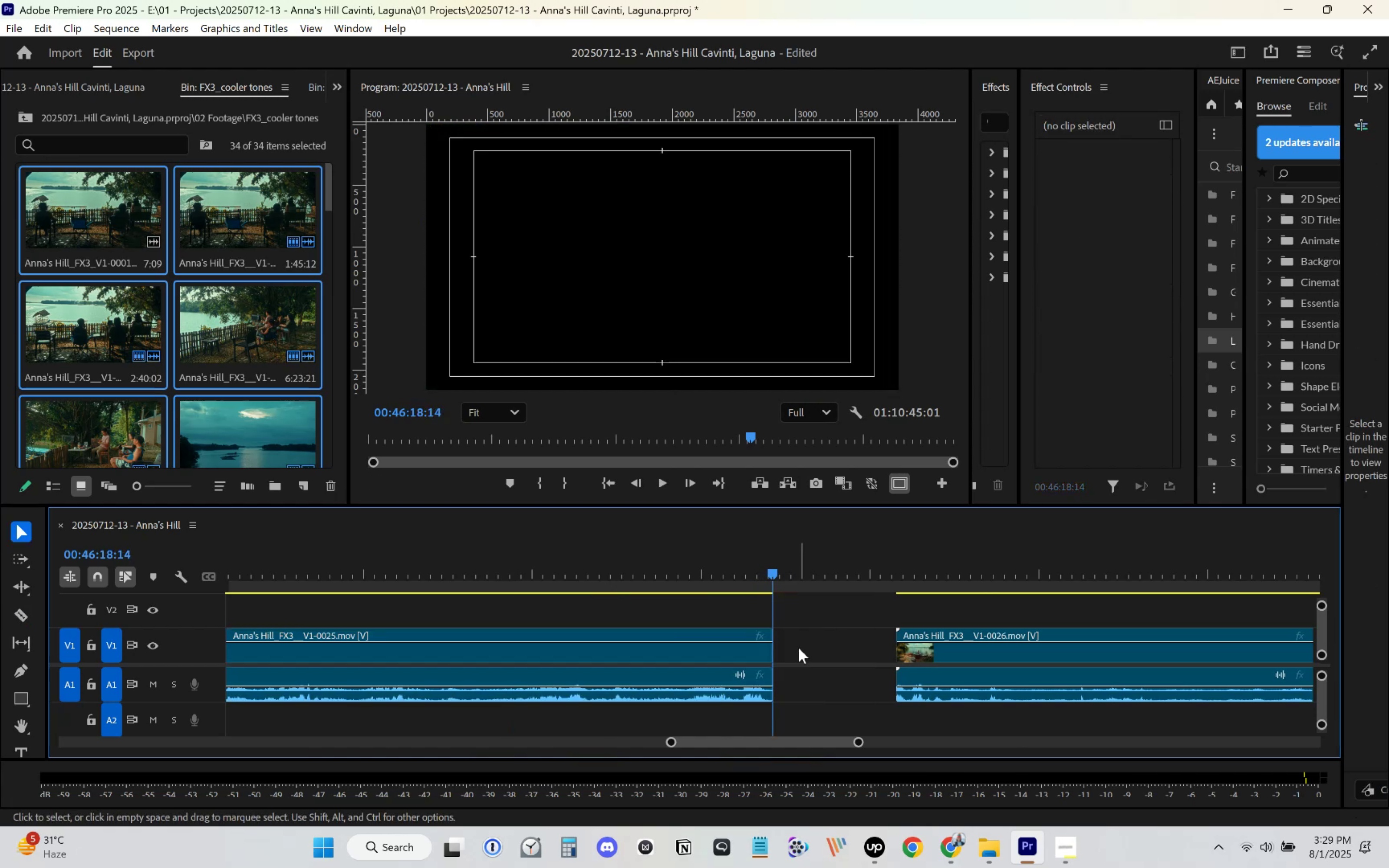 
key(Delete)
 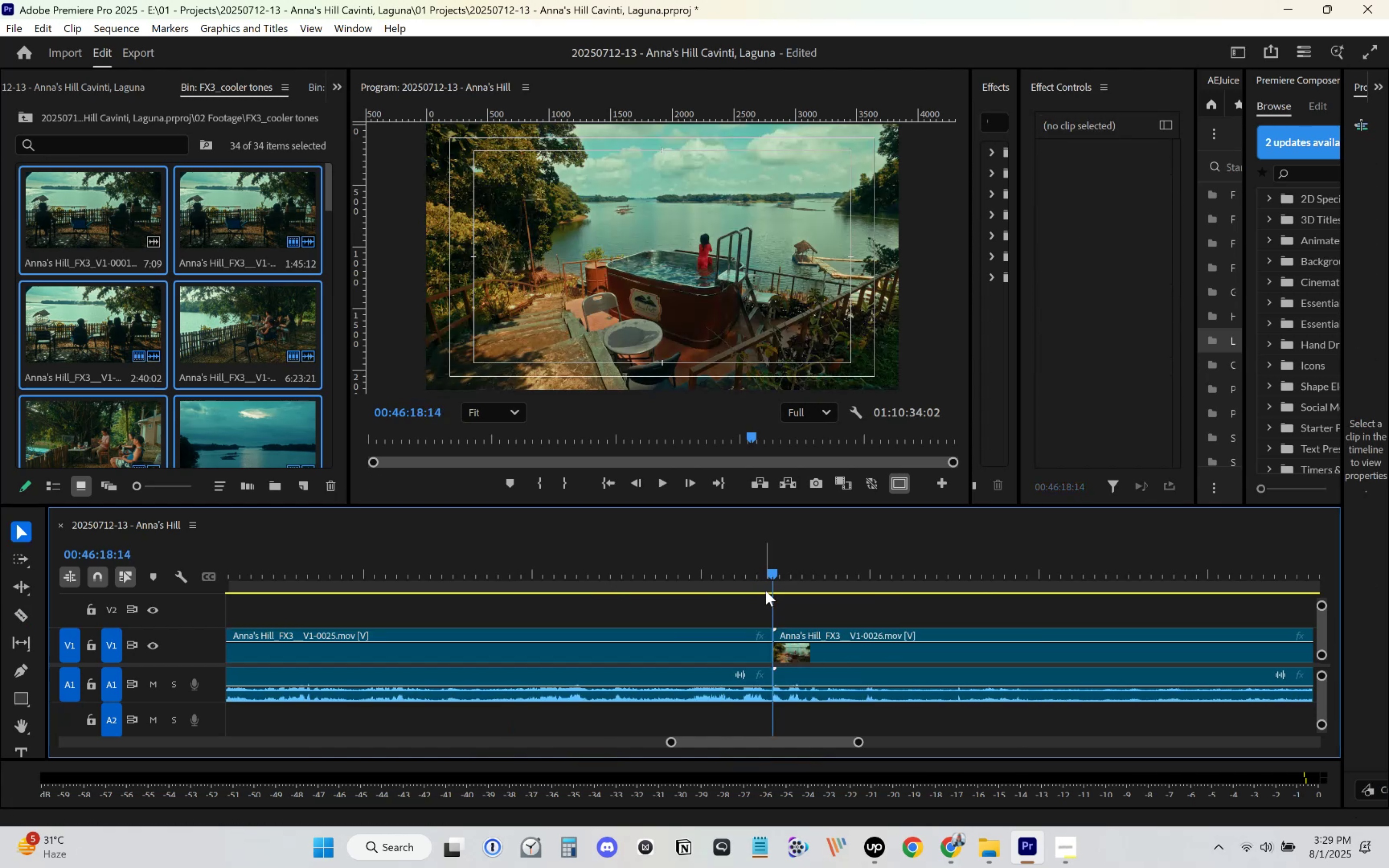 
left_click_drag(start_coordinate=[773, 566], to_coordinate=[775, 572])
 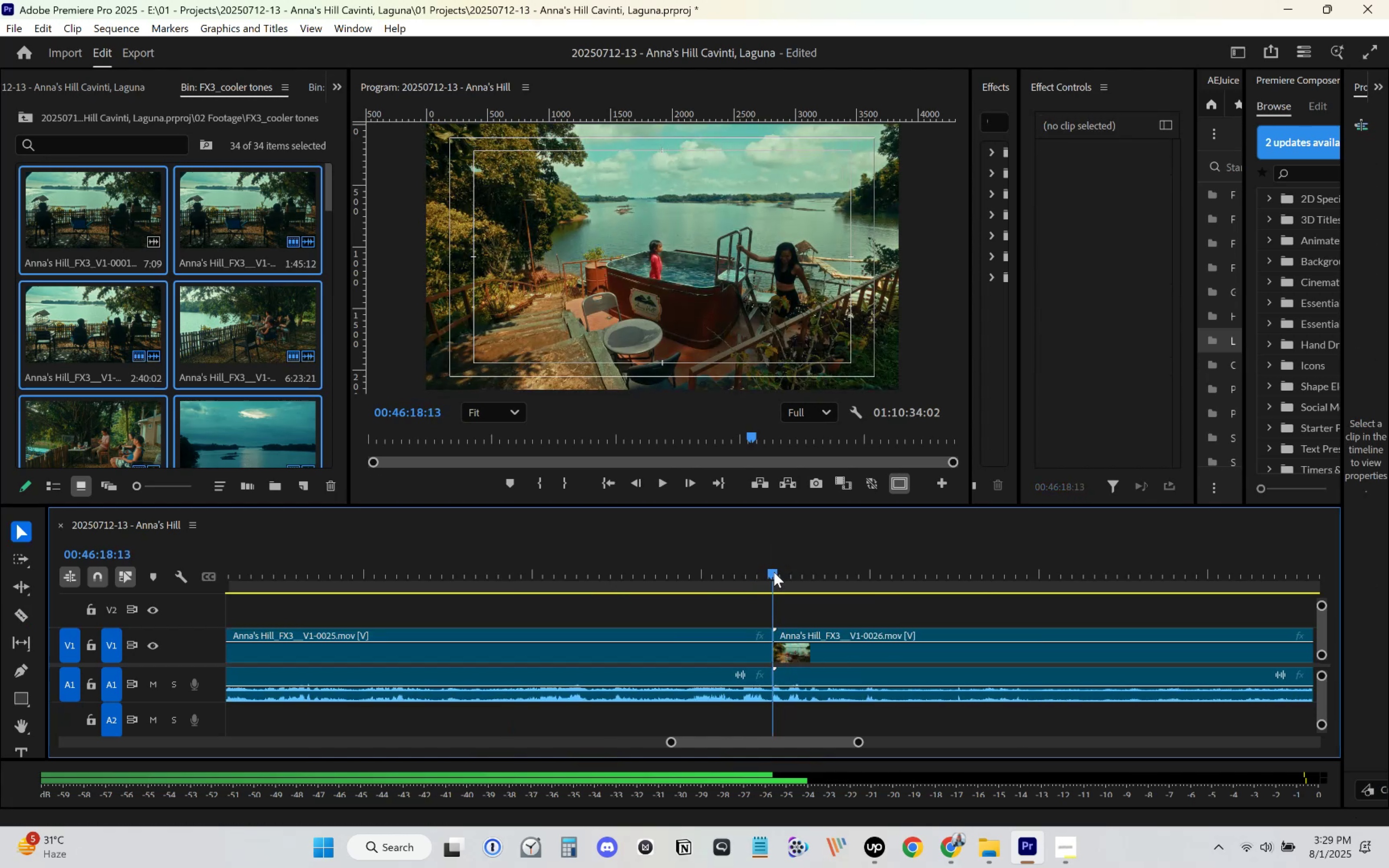 
key(Space)
 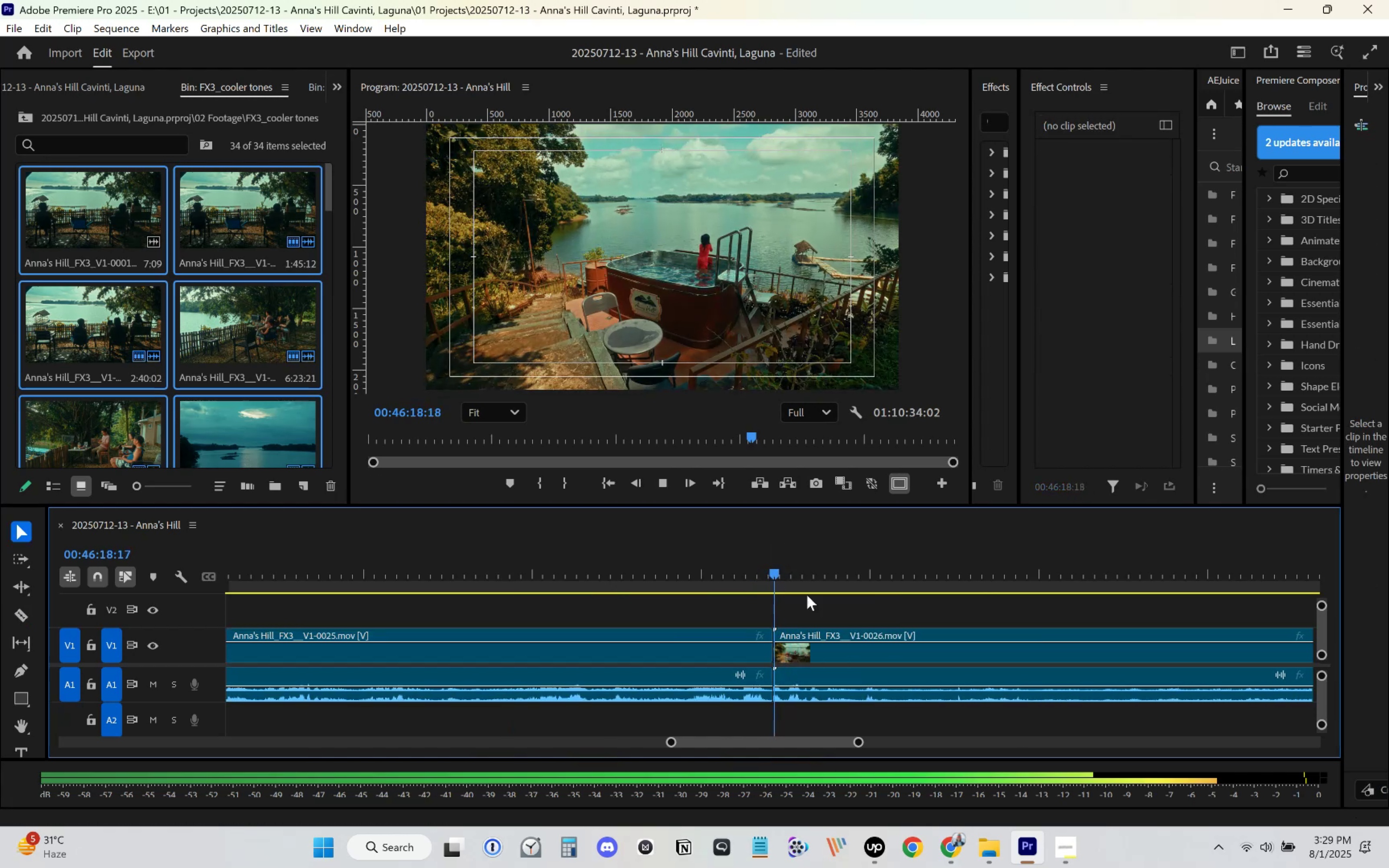 
scroll: coordinate [798, 600], scroll_direction: down, amount: 9.0
 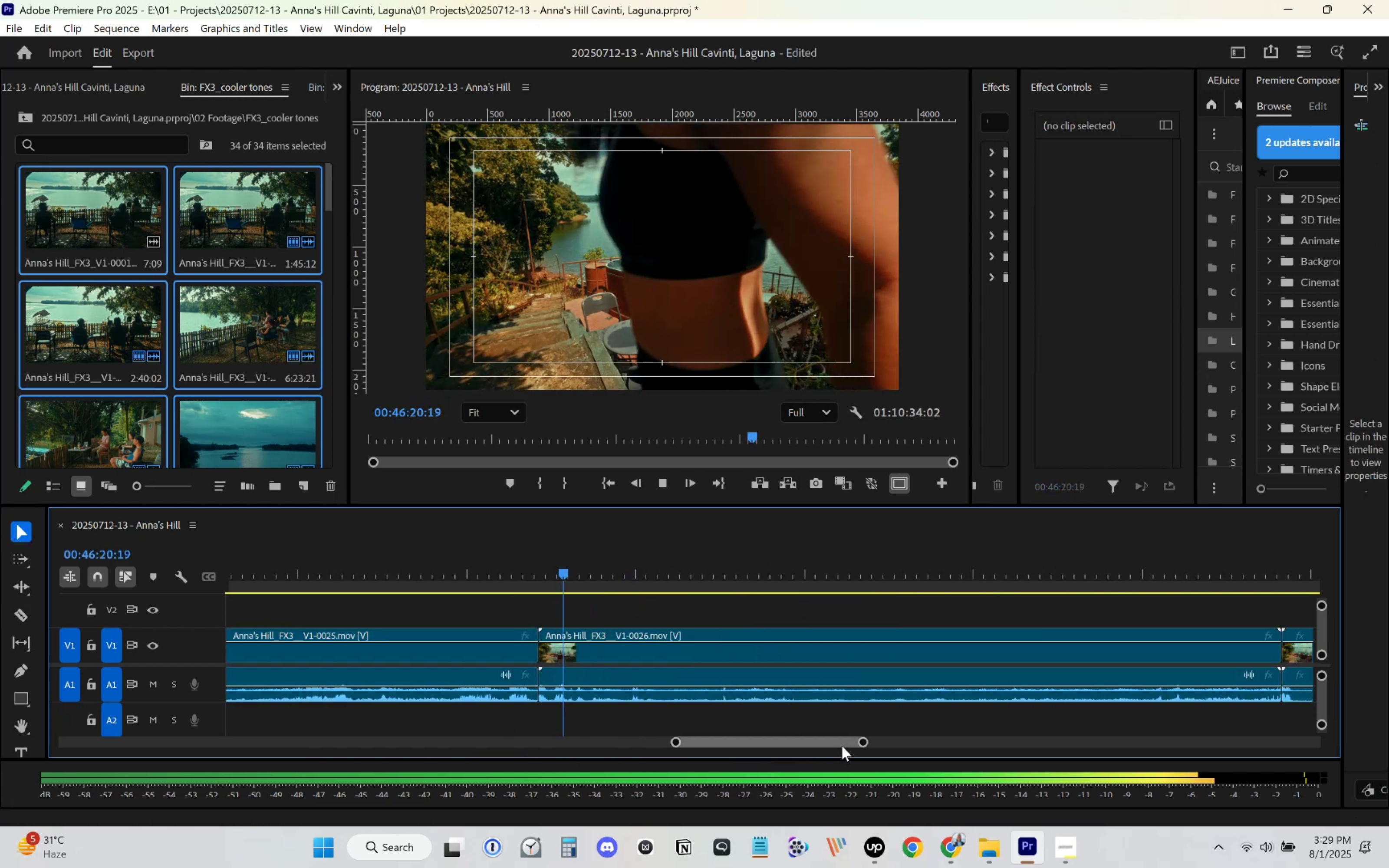 
left_click_drag(start_coordinate=[865, 739], to_coordinate=[922, 734])
 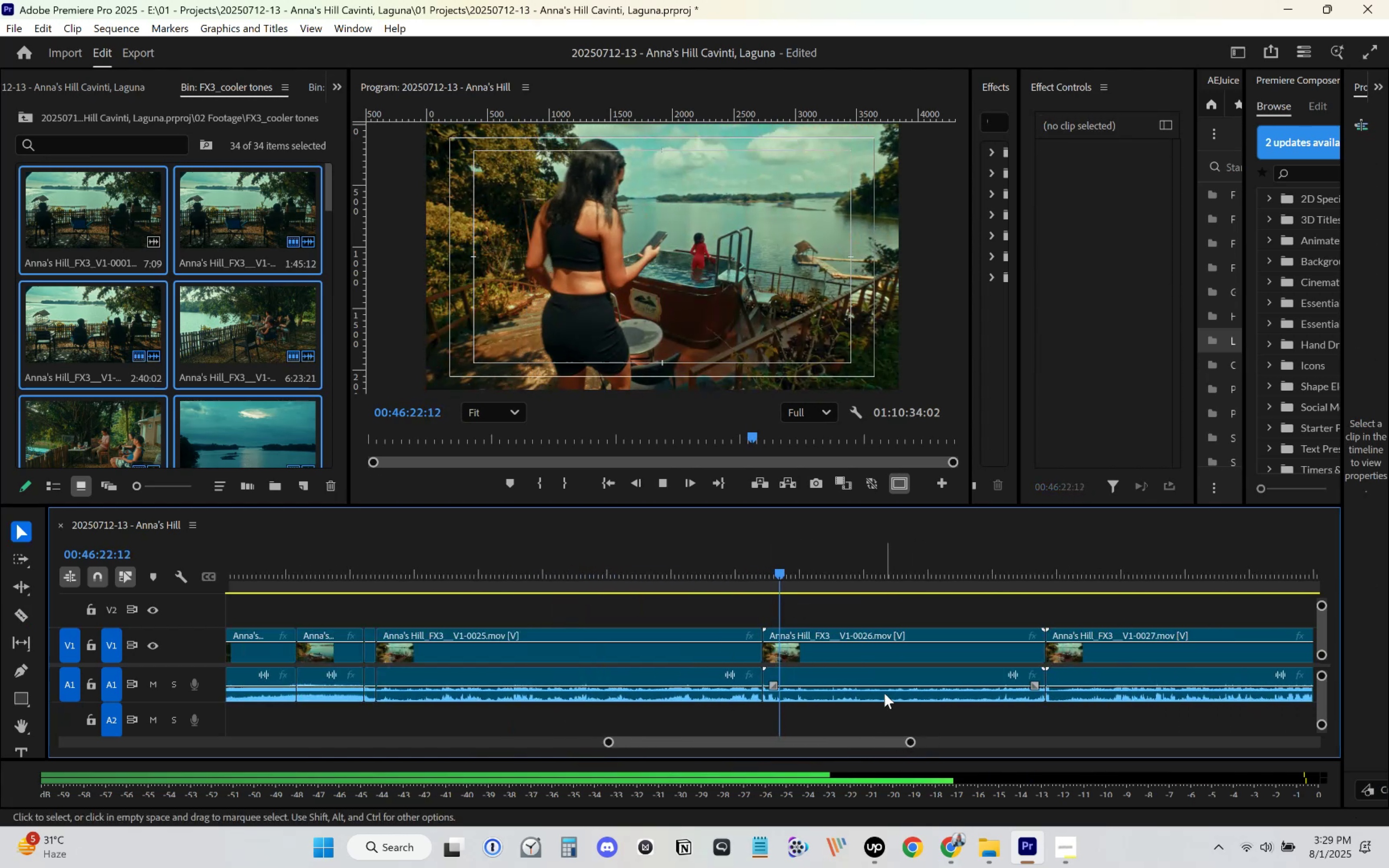 
scroll: coordinate [880, 692], scroll_direction: down, amount: 4.0
 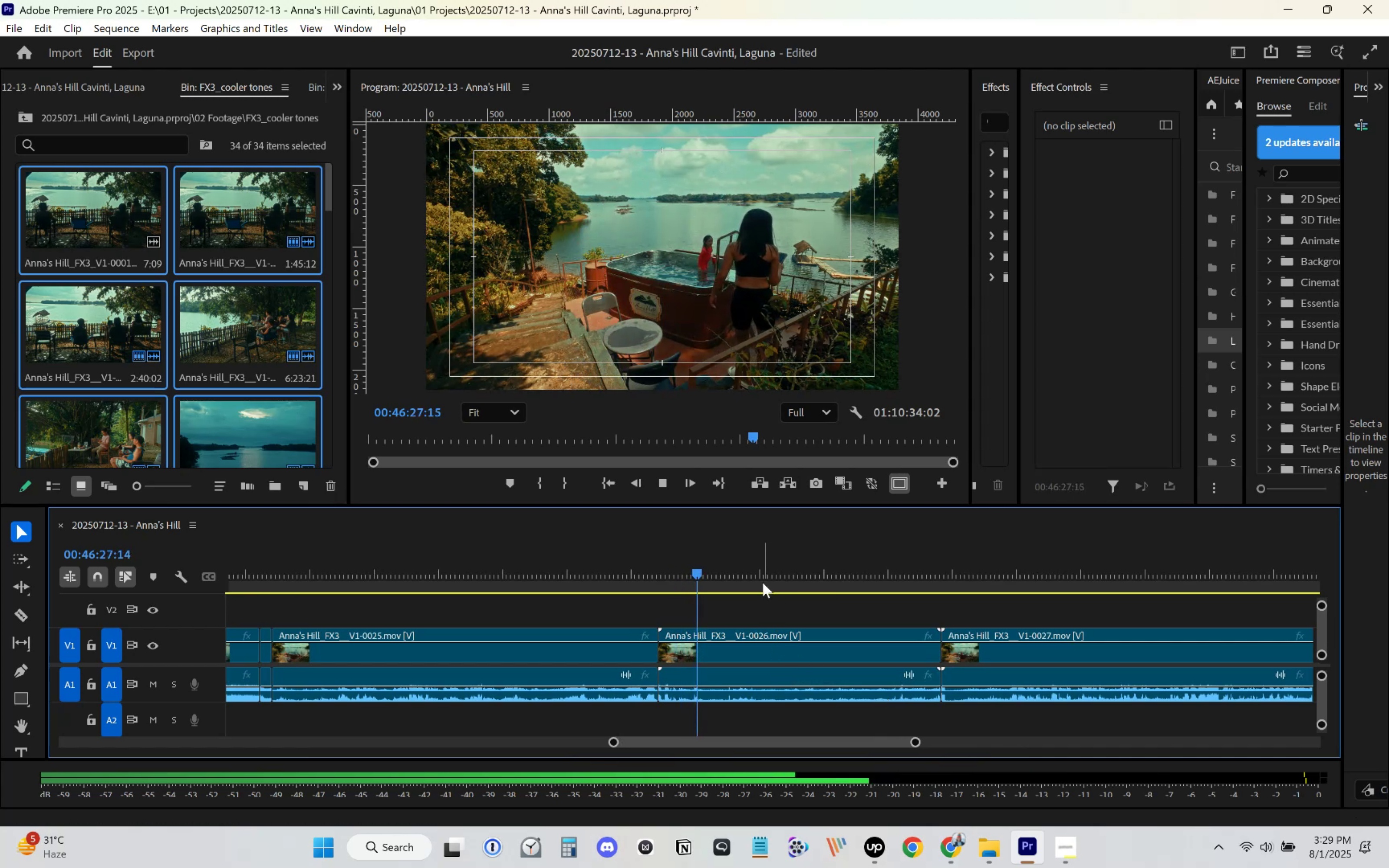 
wait(6.29)
 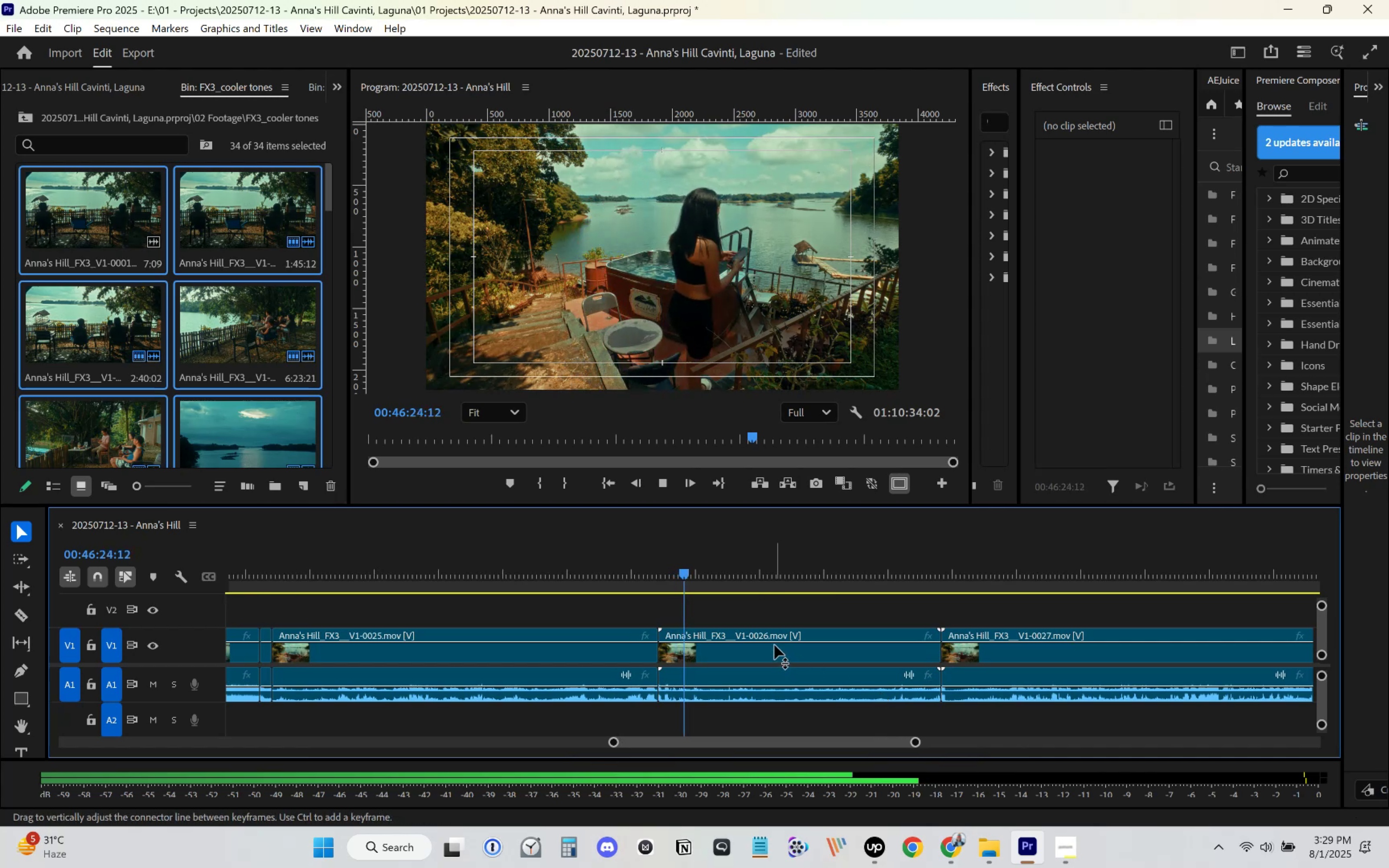 
scroll: coordinate [795, 620], scroll_direction: down, amount: 4.0
 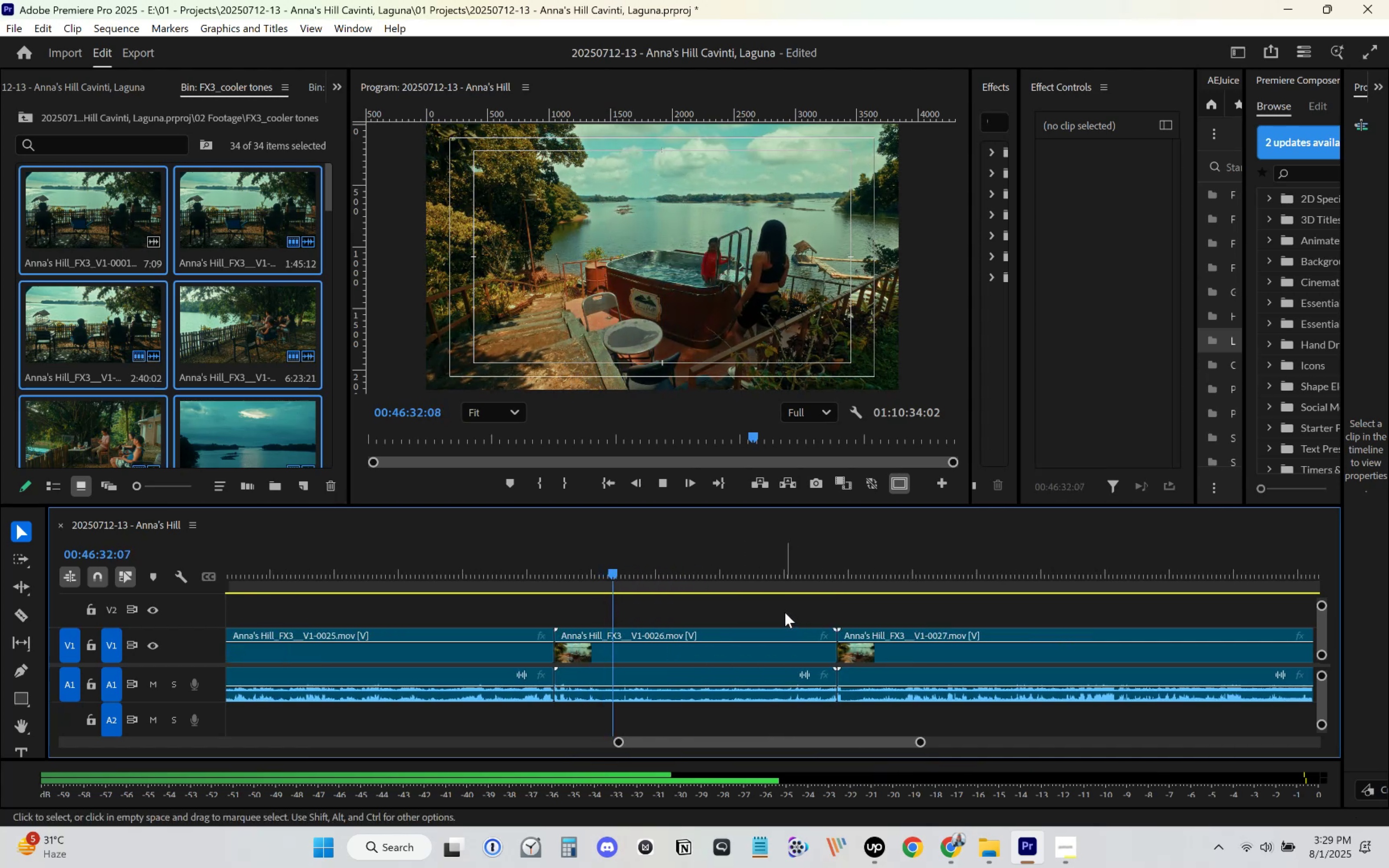 
left_click_drag(start_coordinate=[618, 566], to_coordinate=[641, 572])
 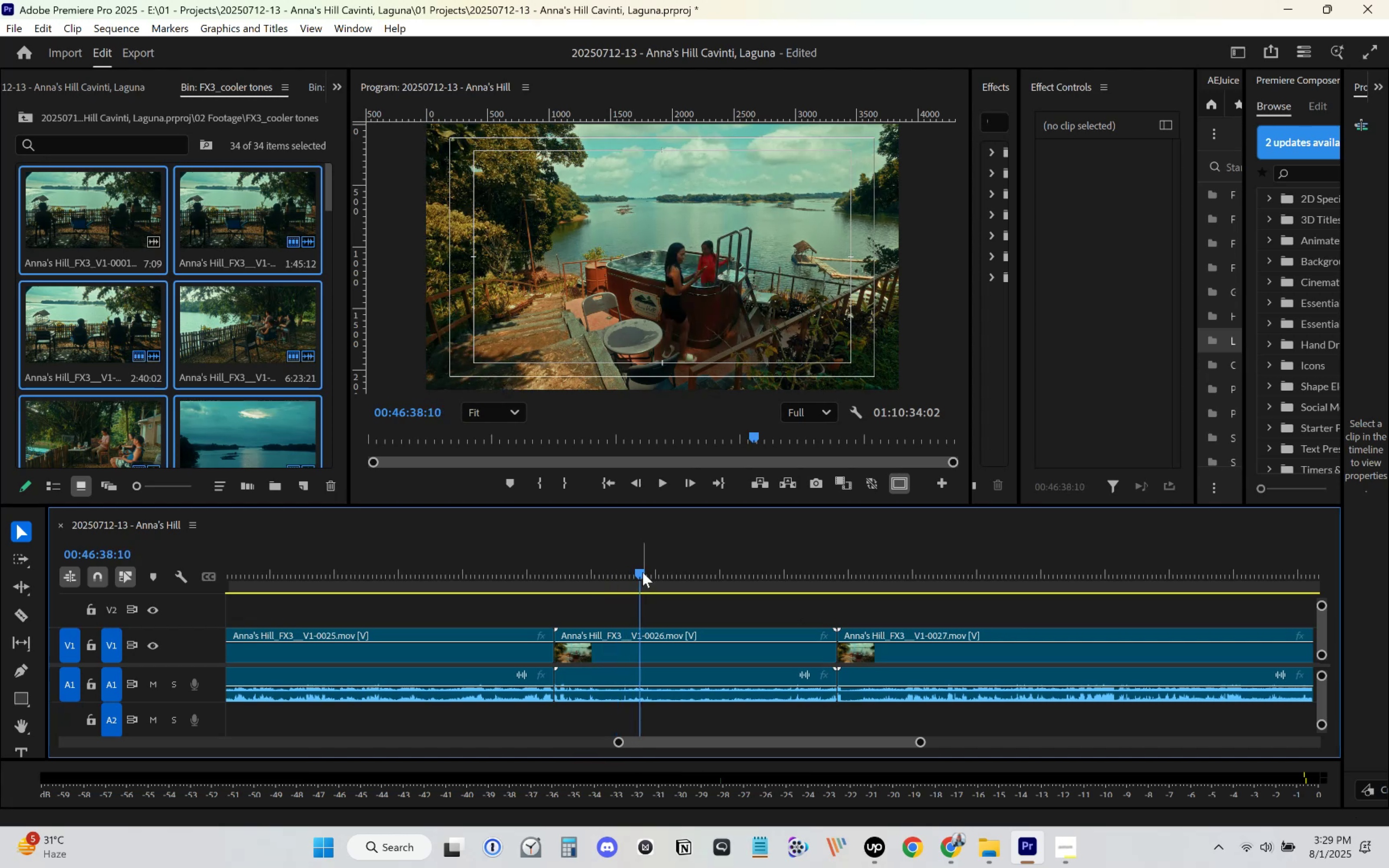 
key(Space)
 